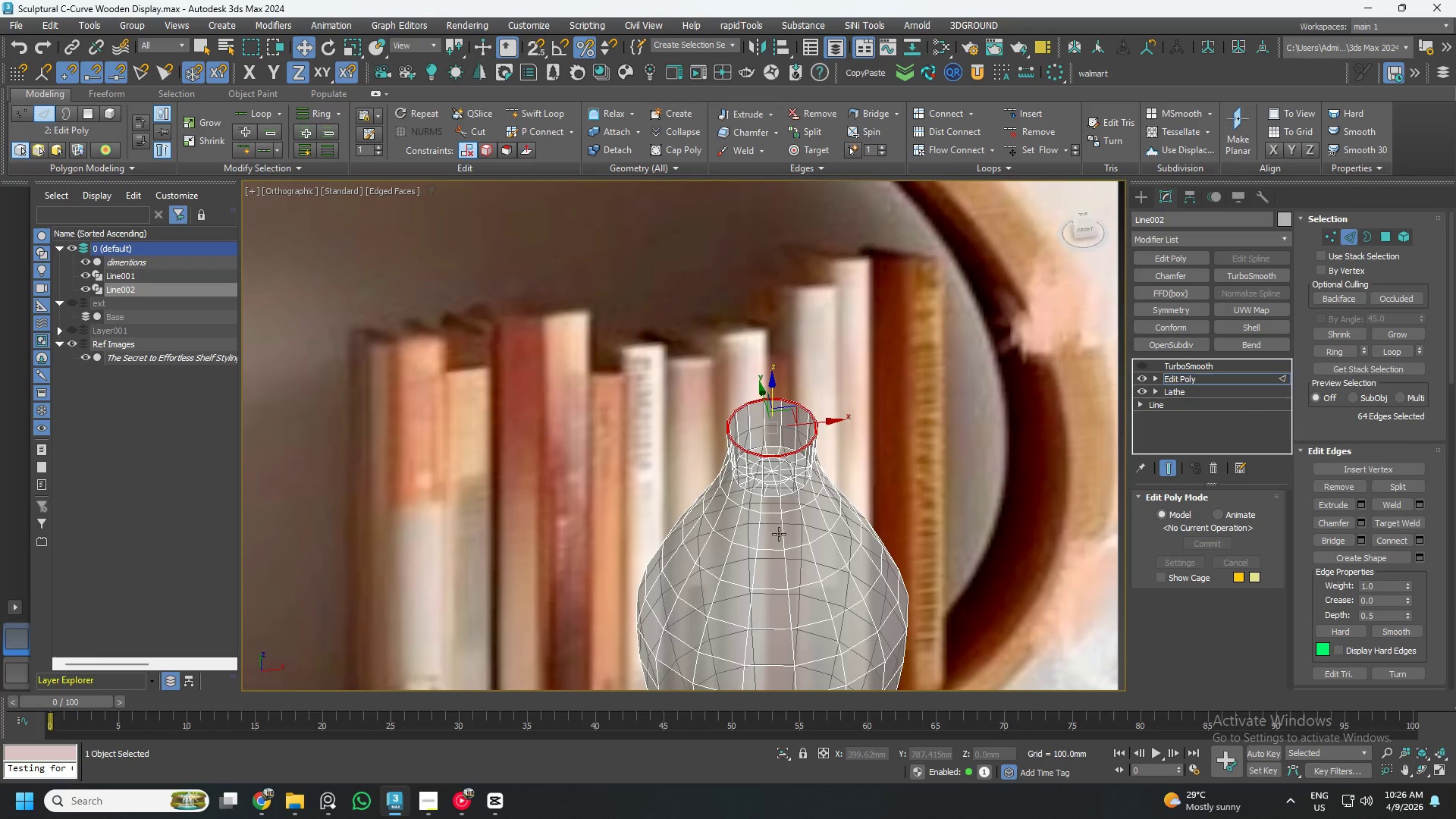 
scroll: coordinate [801, 544], scroll_direction: up, amount: 6.0
 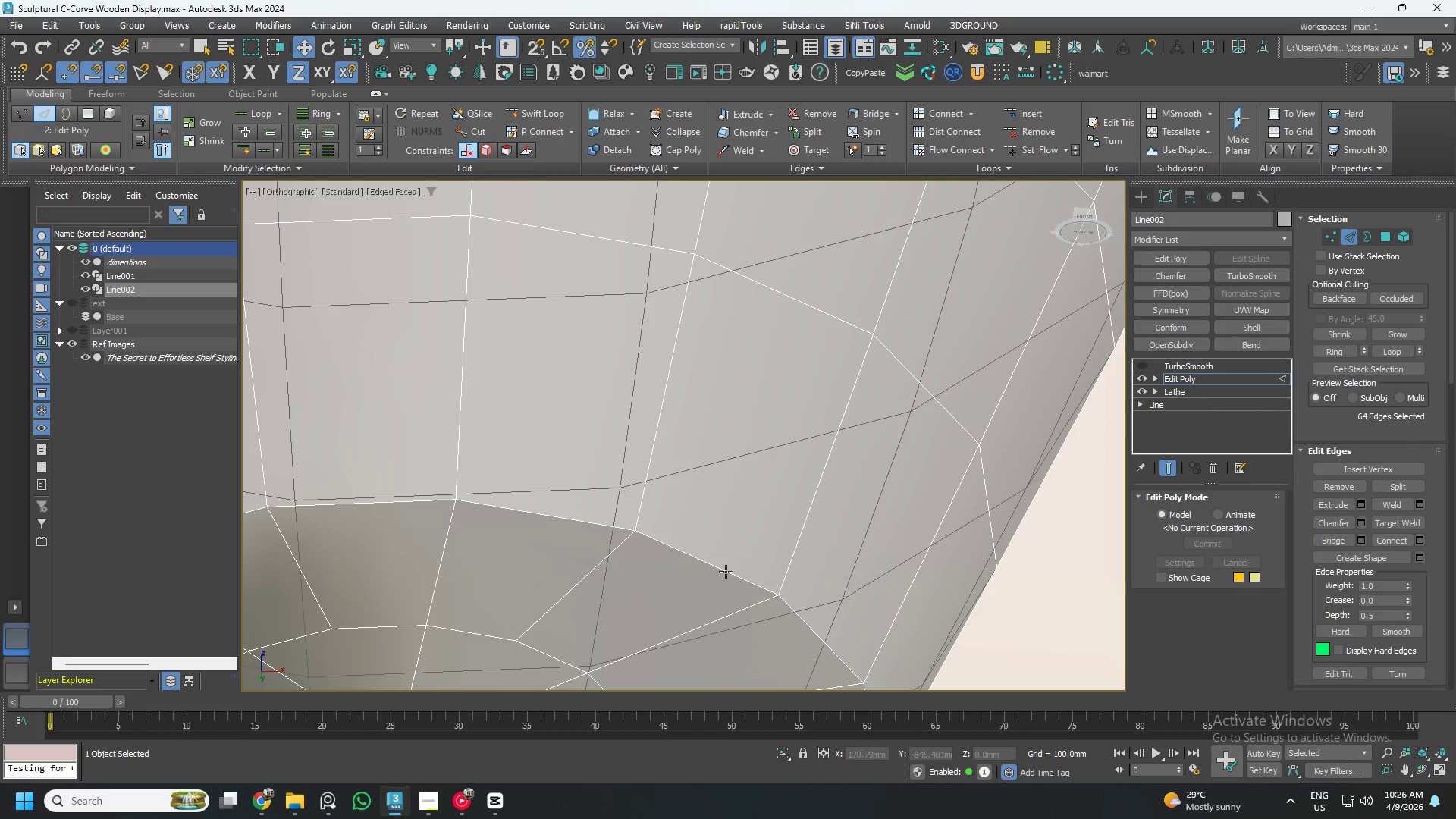 
double_click([726, 572])
 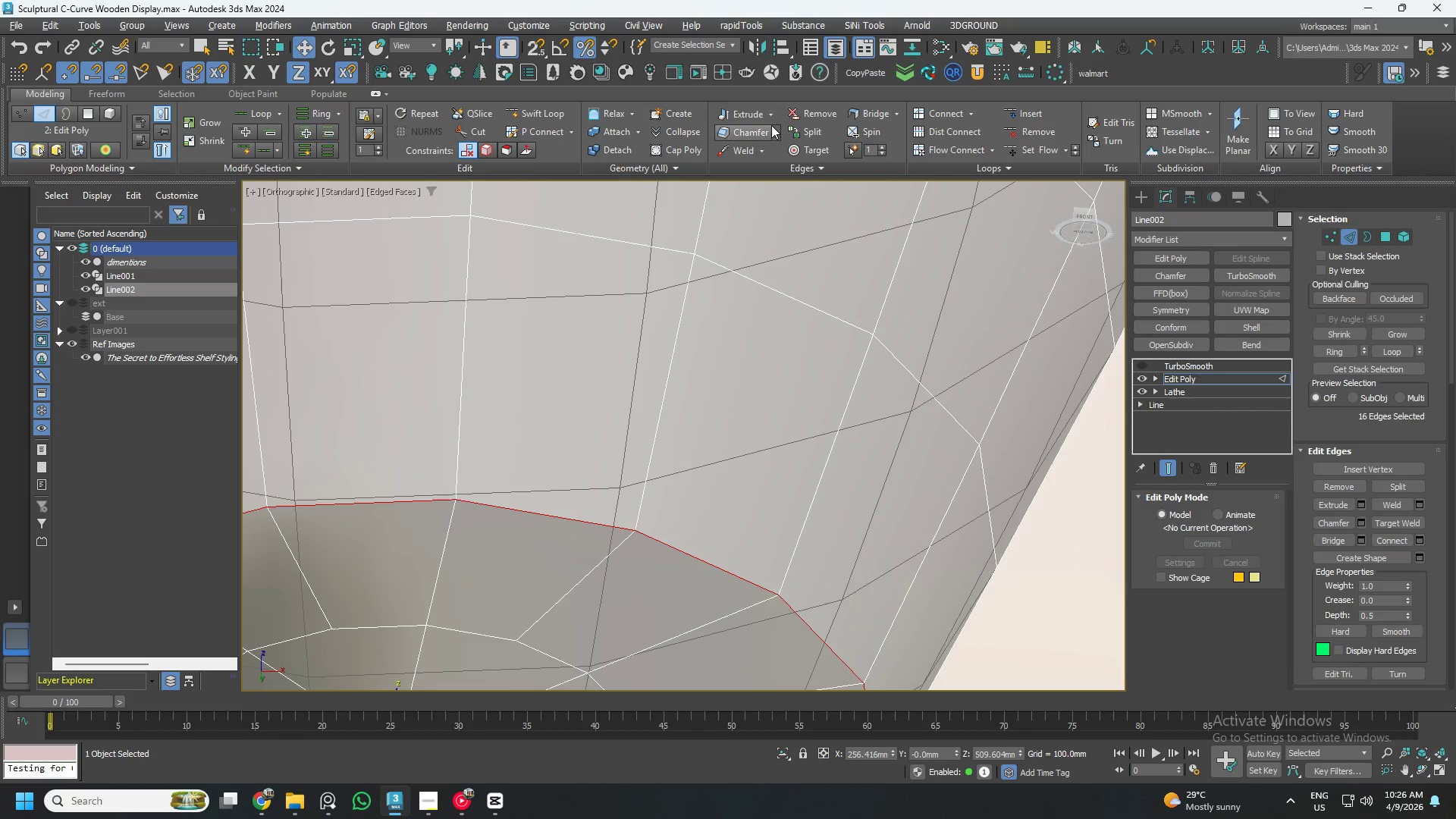 
left_click([774, 129])
 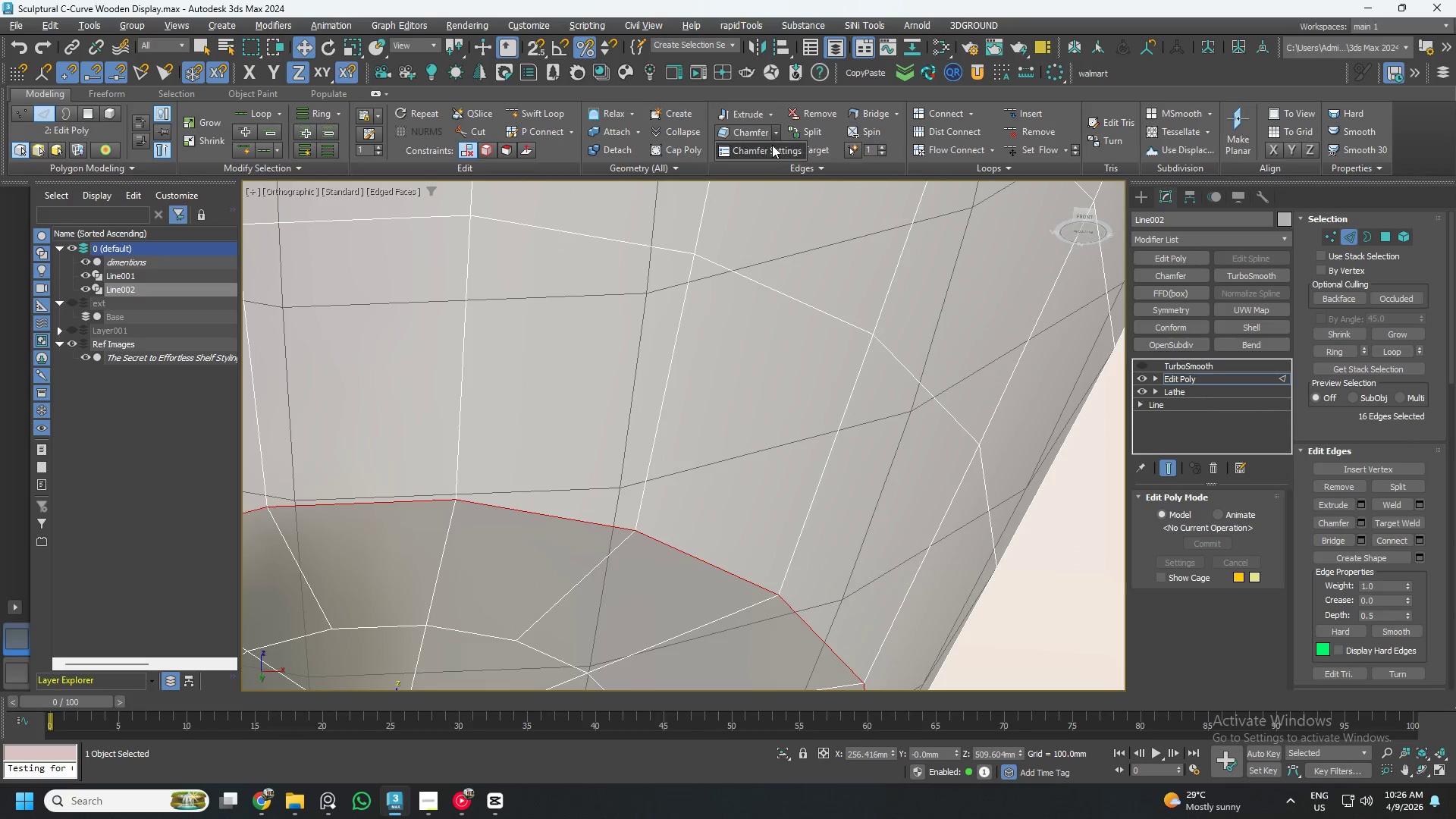 
left_click([771, 149])
 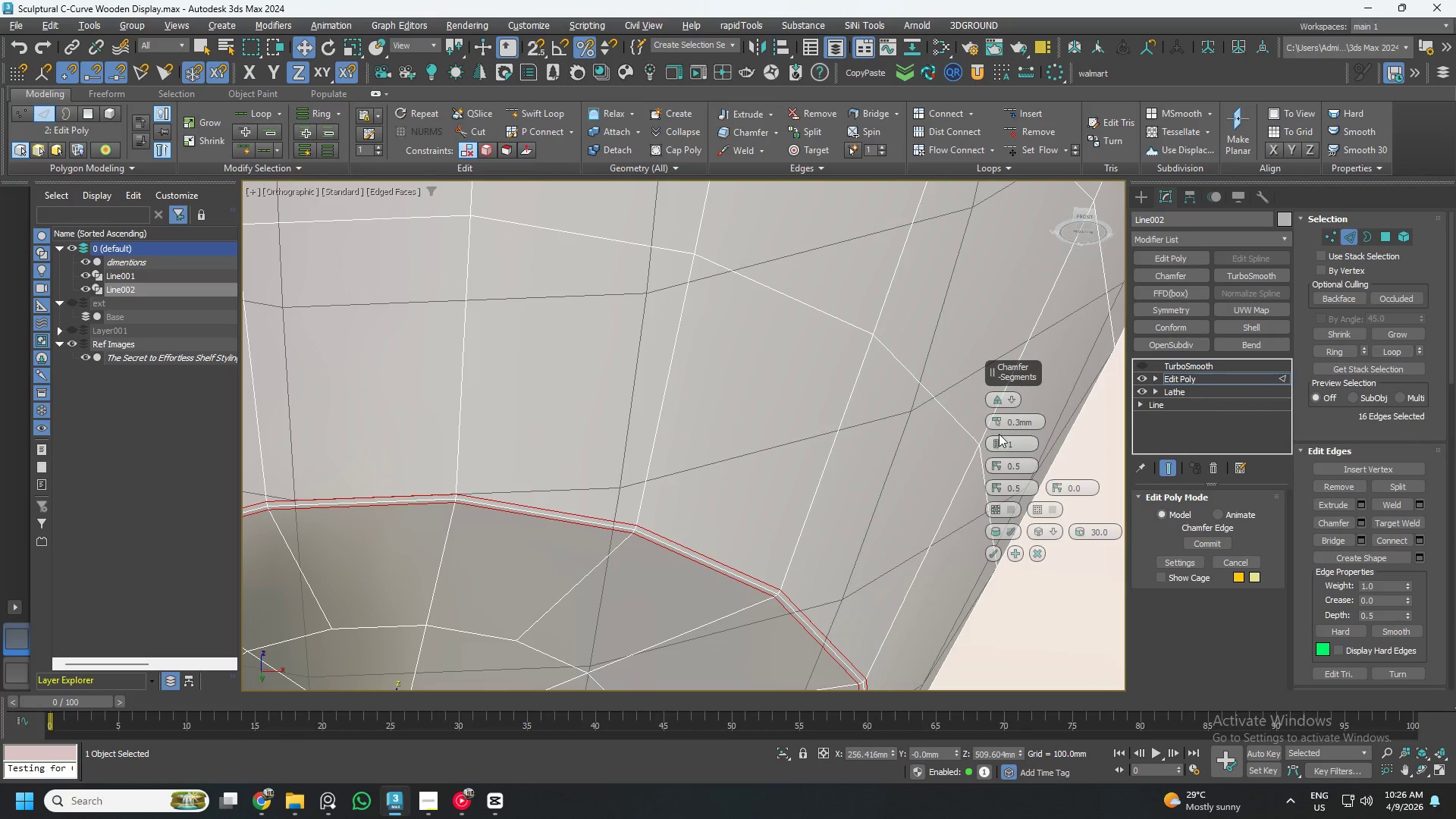 
double_click([1006, 422])
 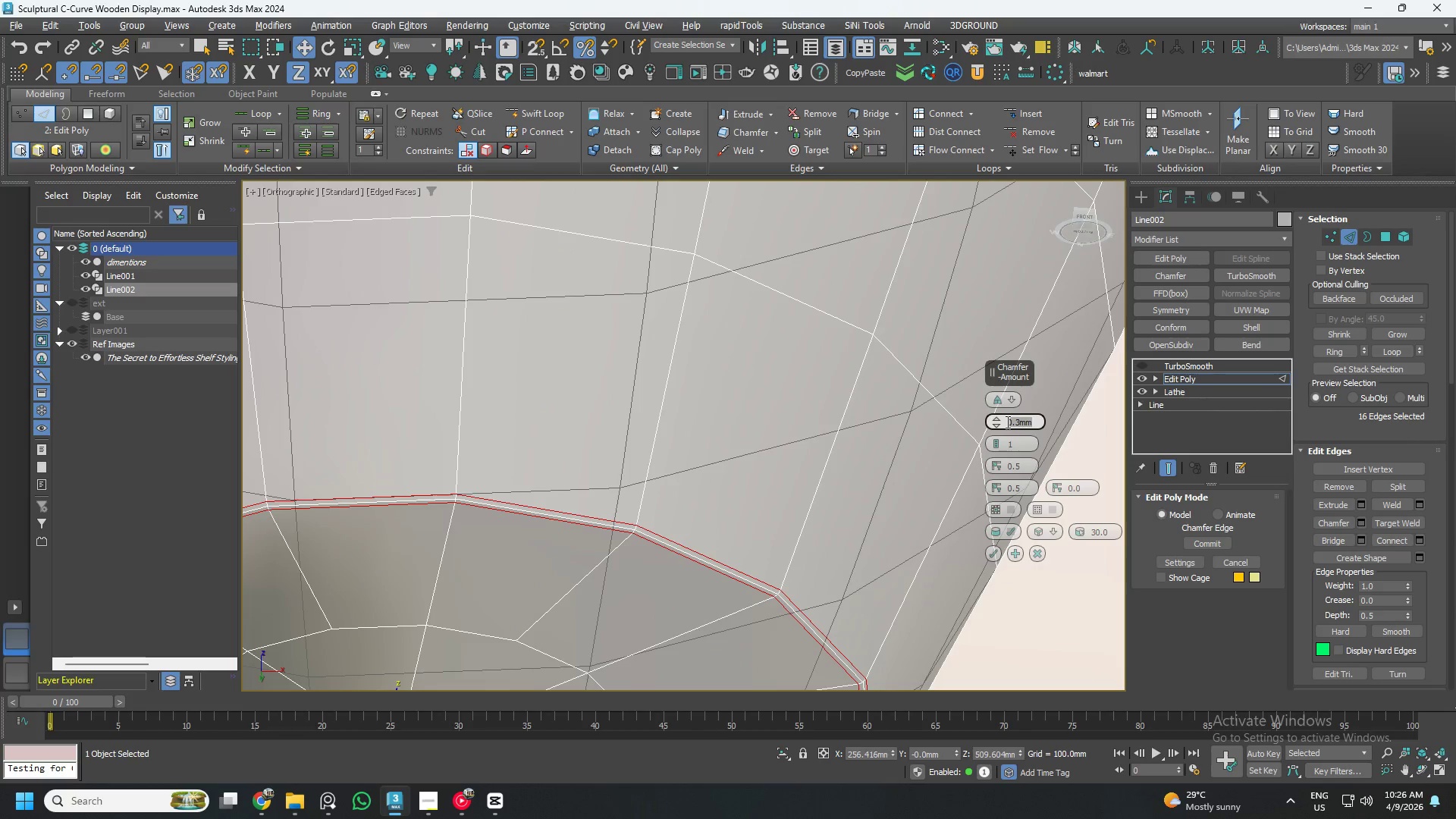 
key(Numpad1)
 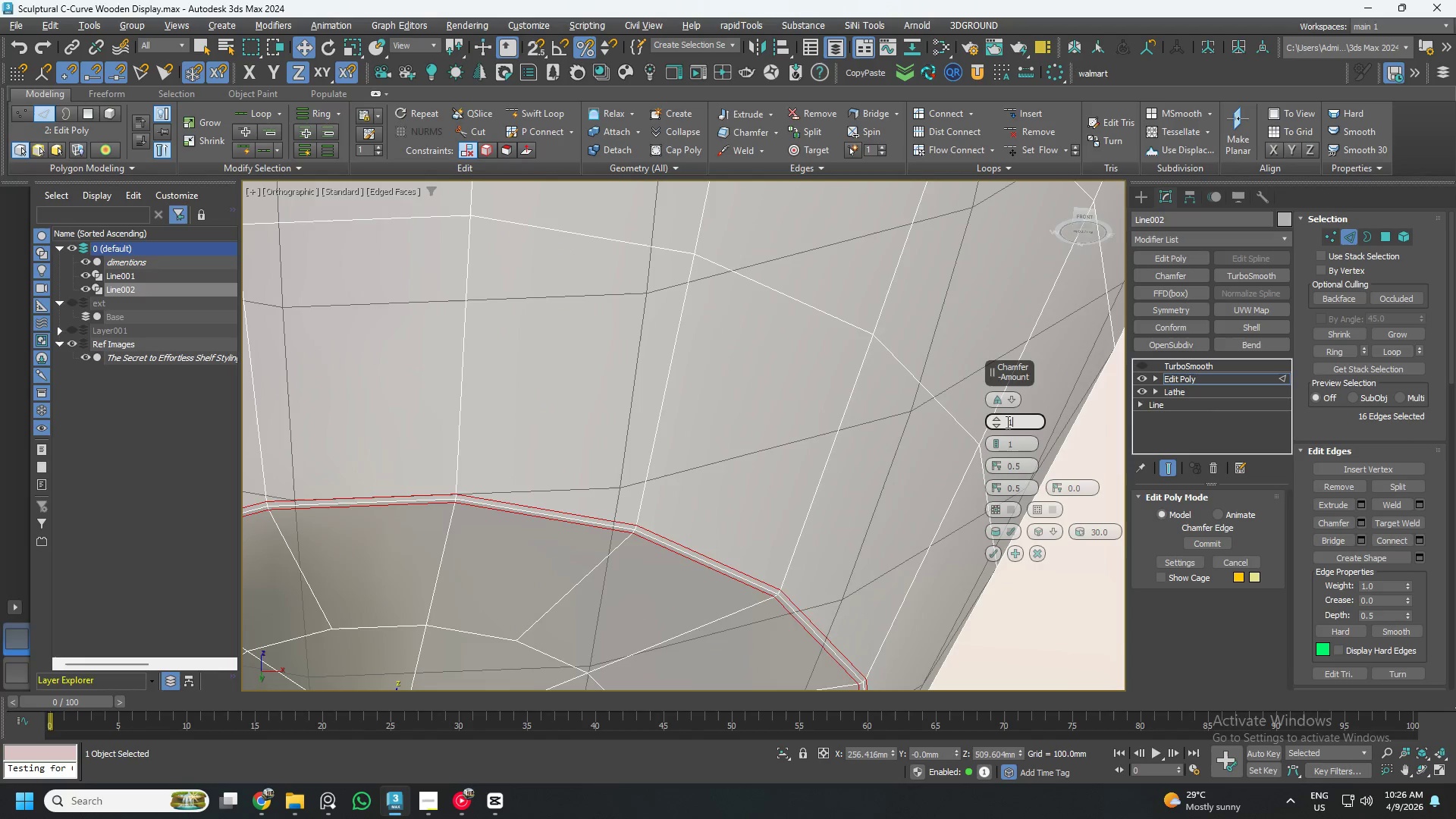 
key(NumpadEnter)
 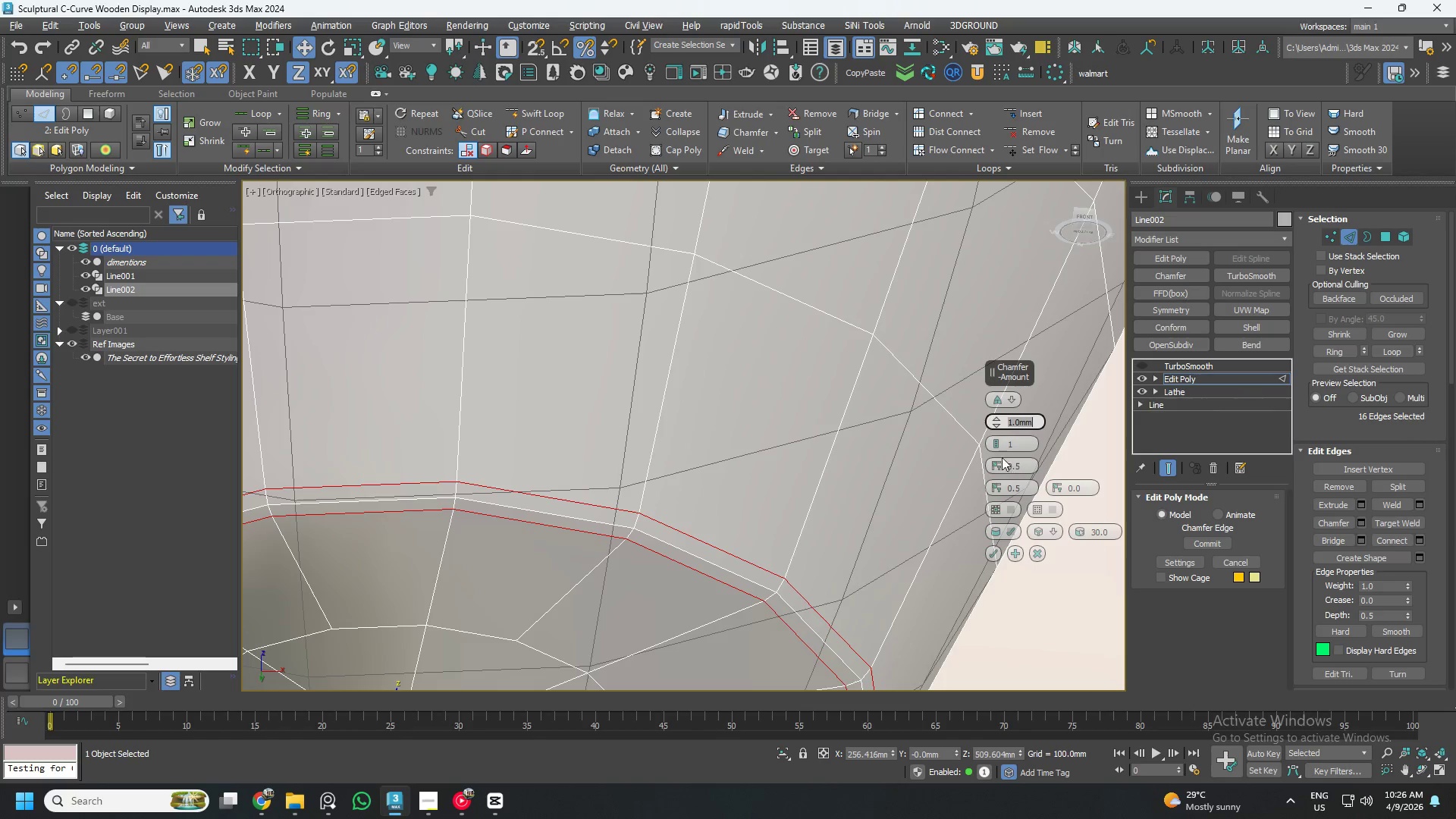 
left_click([993, 441])
 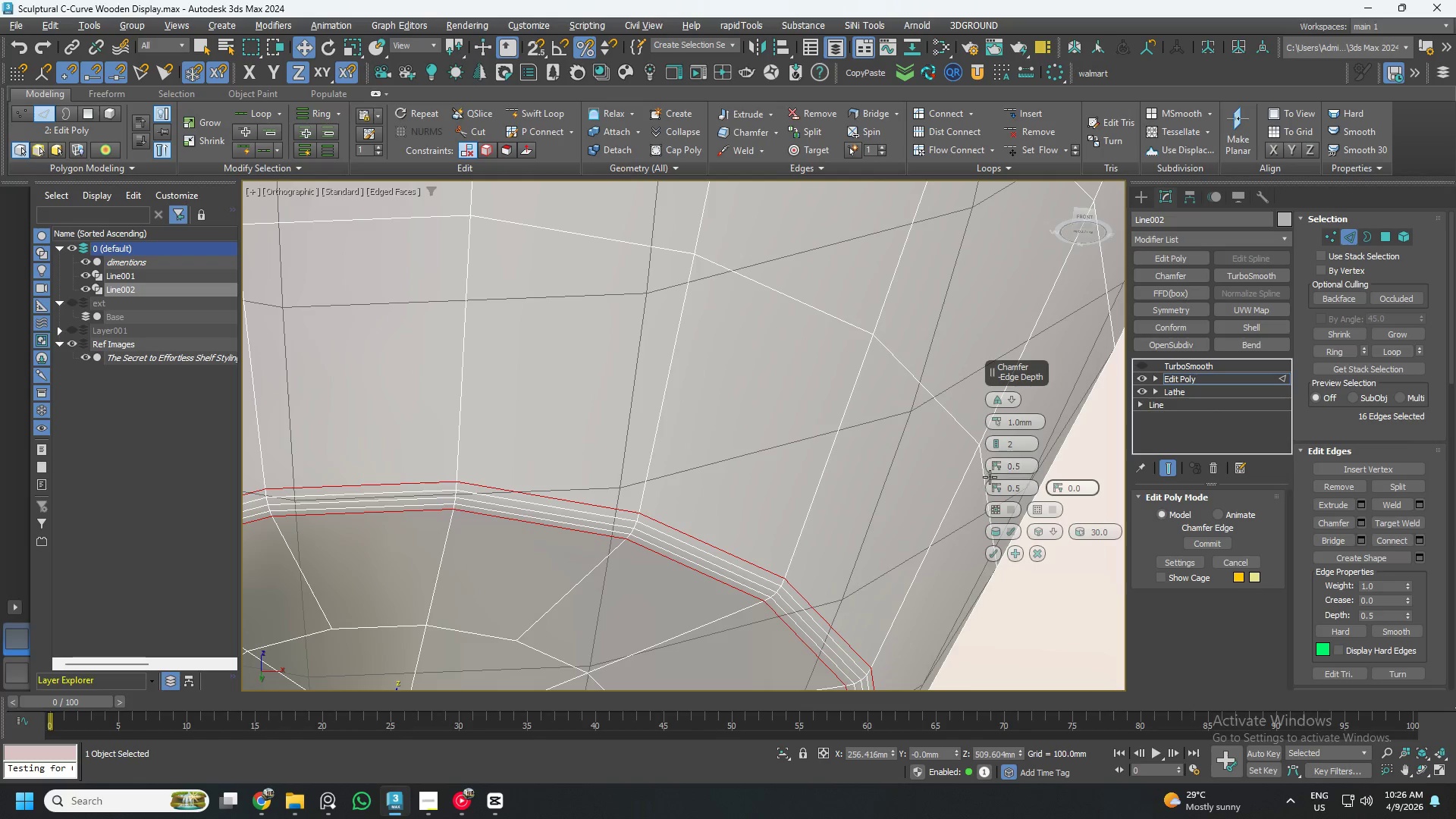 
left_click([994, 559])
 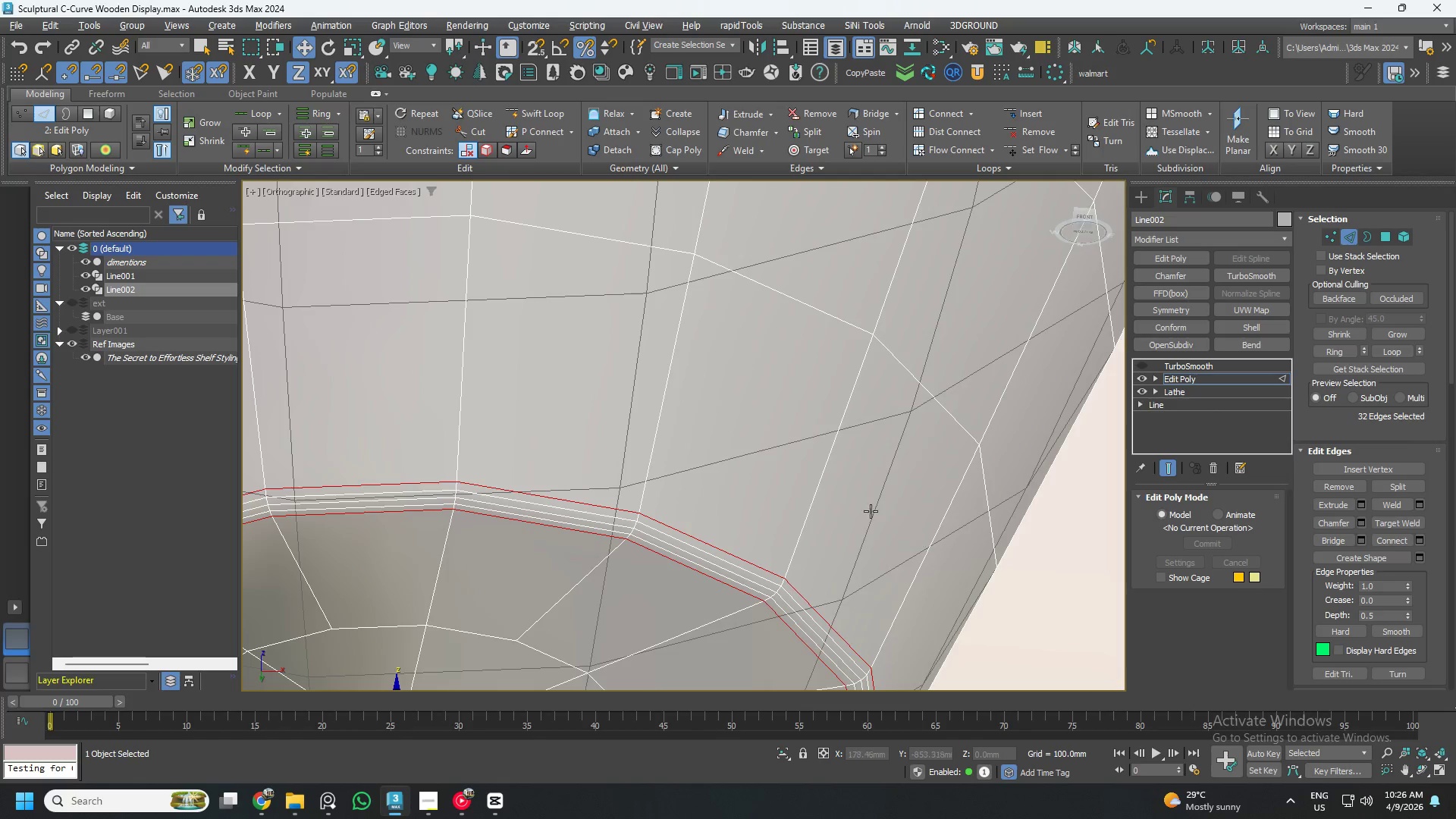 
scroll: coordinate [807, 487], scroll_direction: down, amount: 6.0
 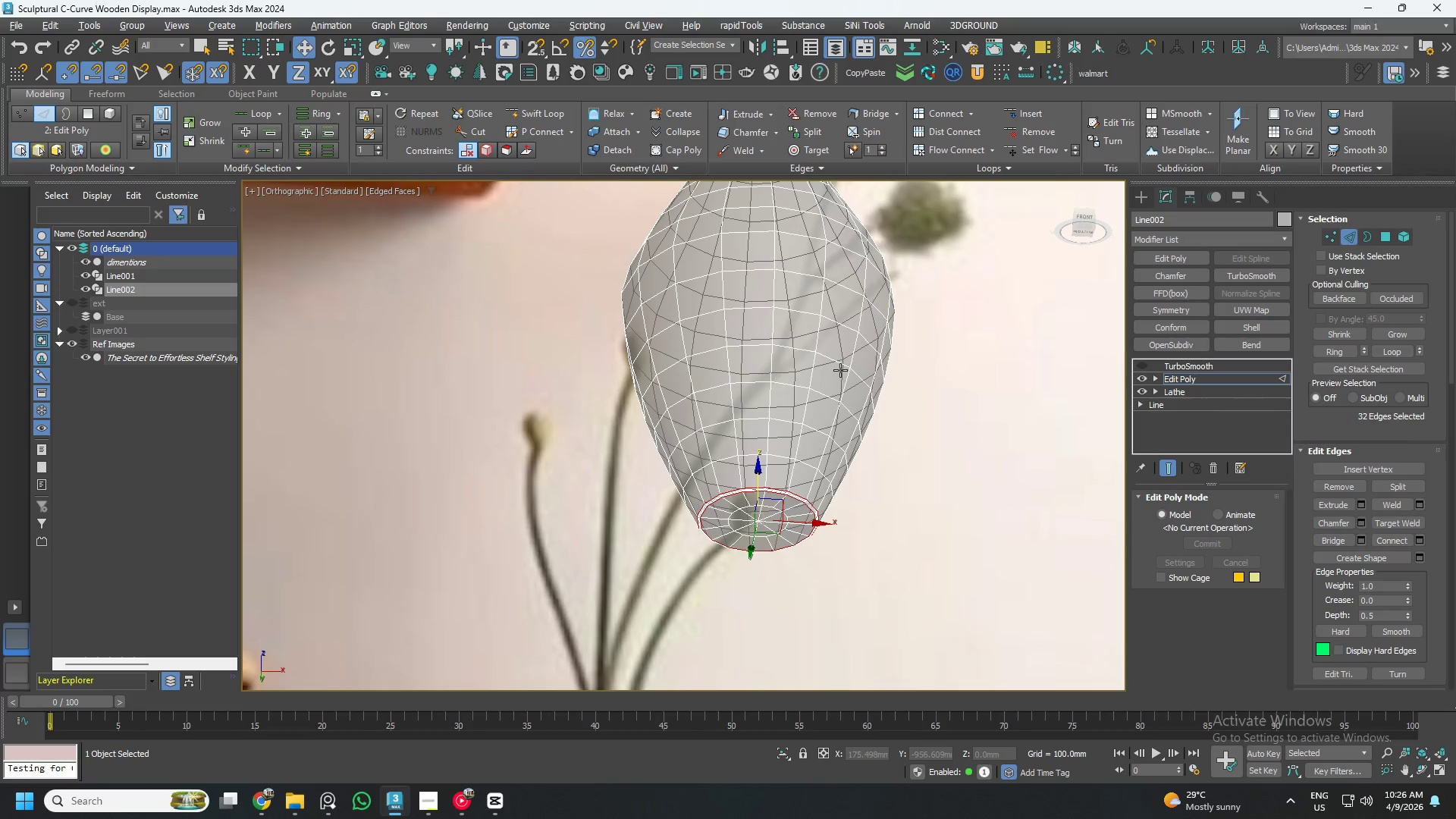 
hold_key(key=AltLeft, duration=0.31)
 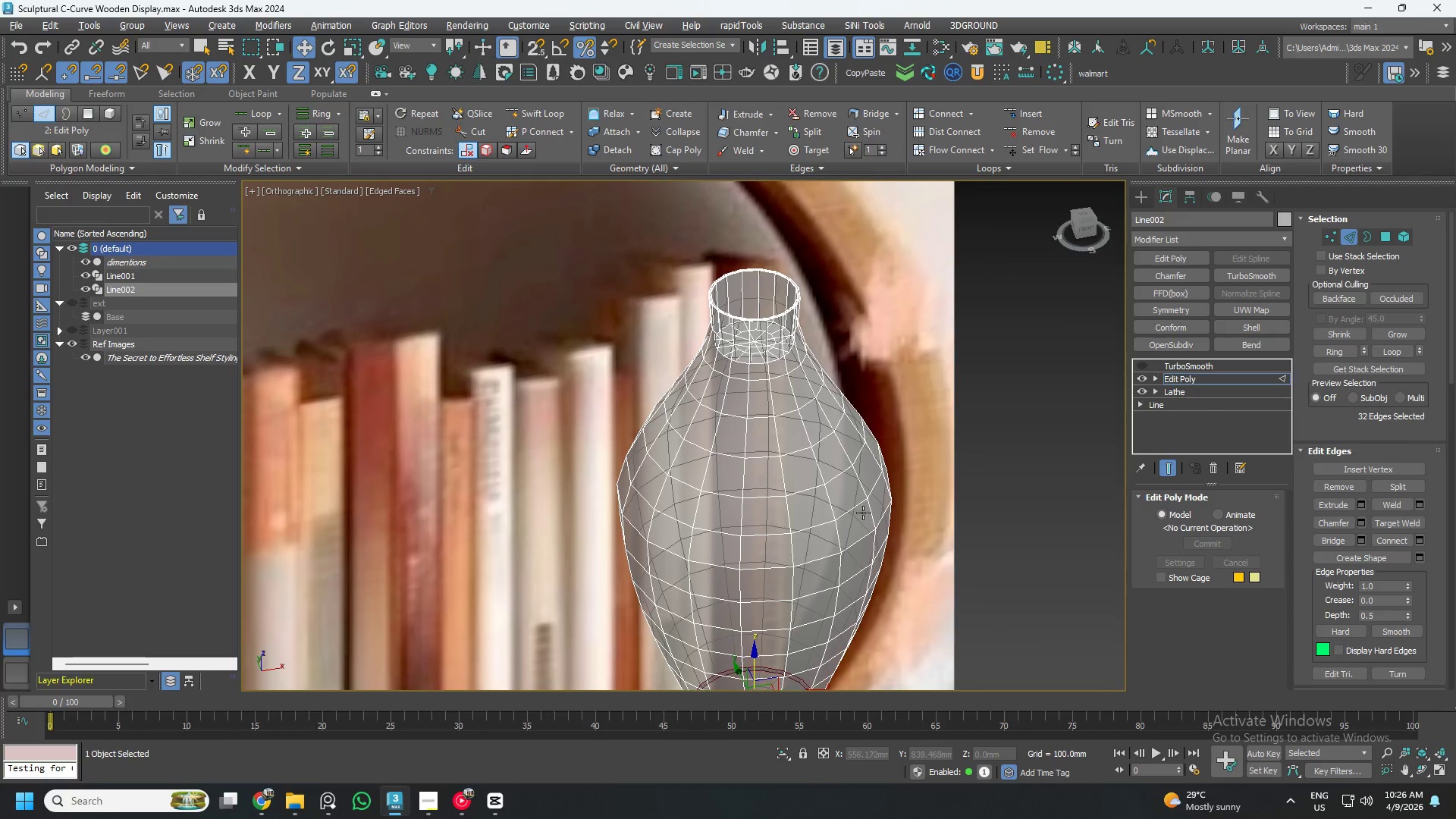 
key(Alt+AltLeft)
 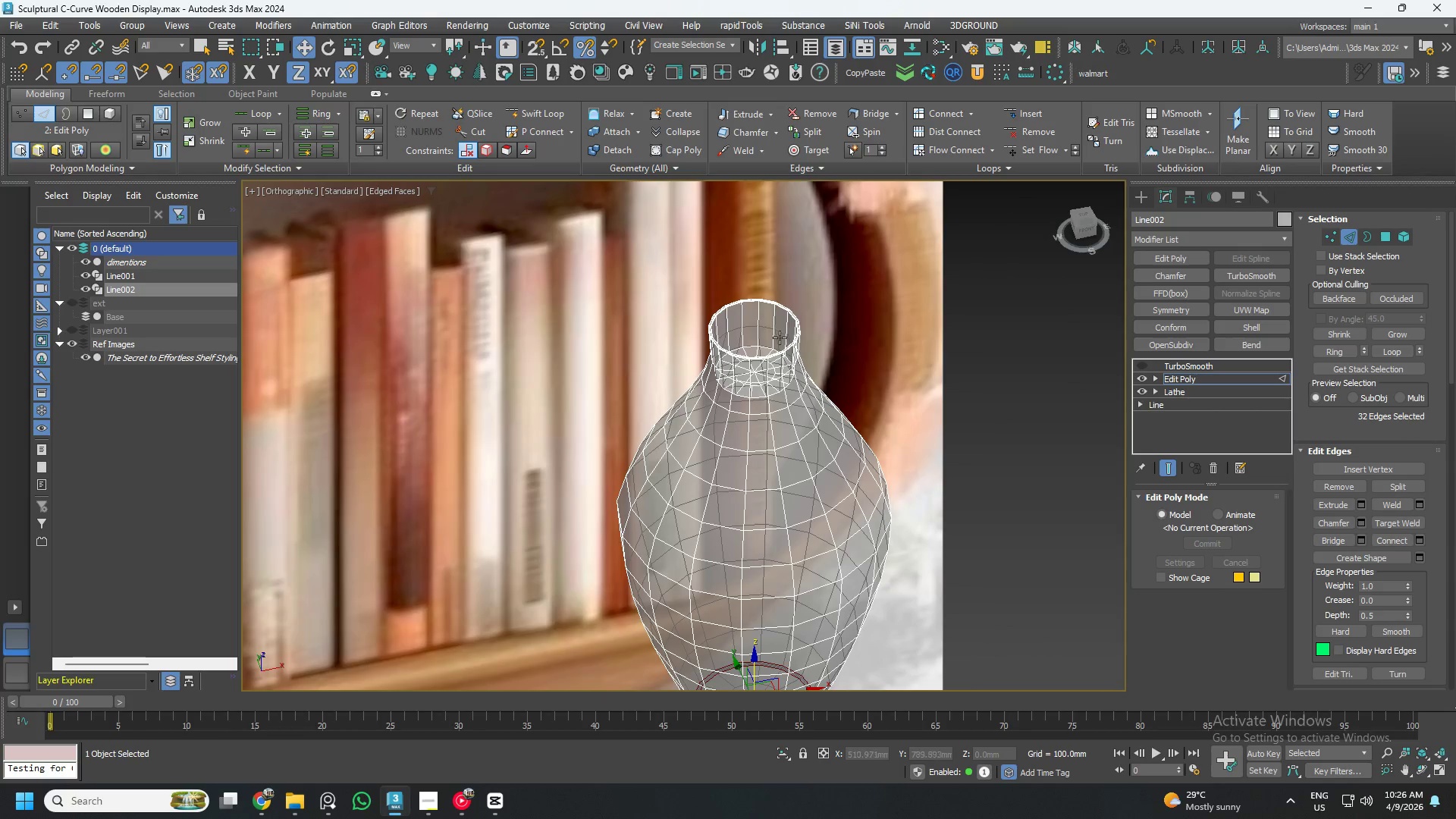 
scroll: coordinate [752, 353], scroll_direction: up, amount: 5.0
 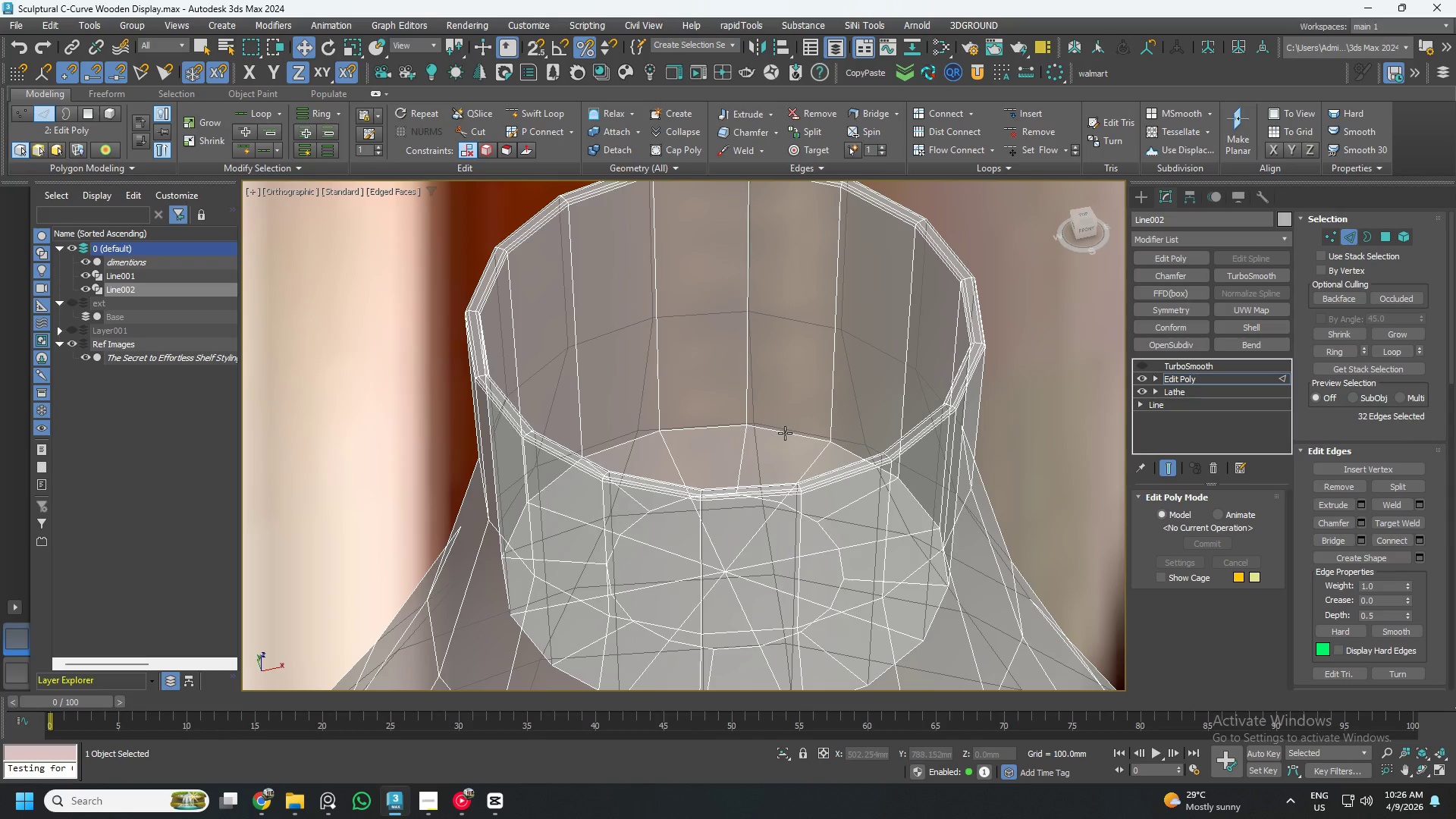 
double_click([786, 433])
 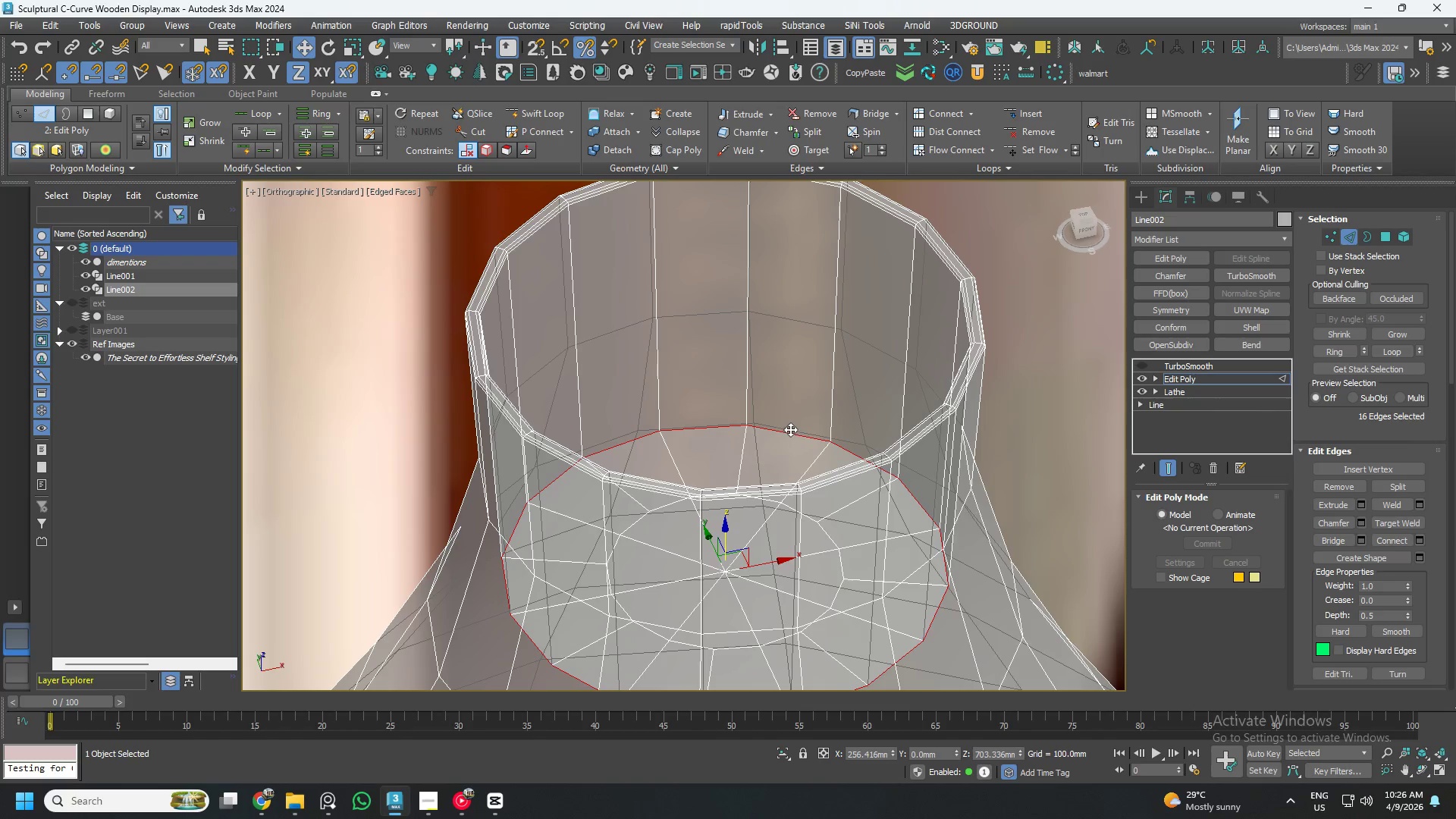 
scroll: coordinate [786, 430], scroll_direction: up, amount: 3.0
 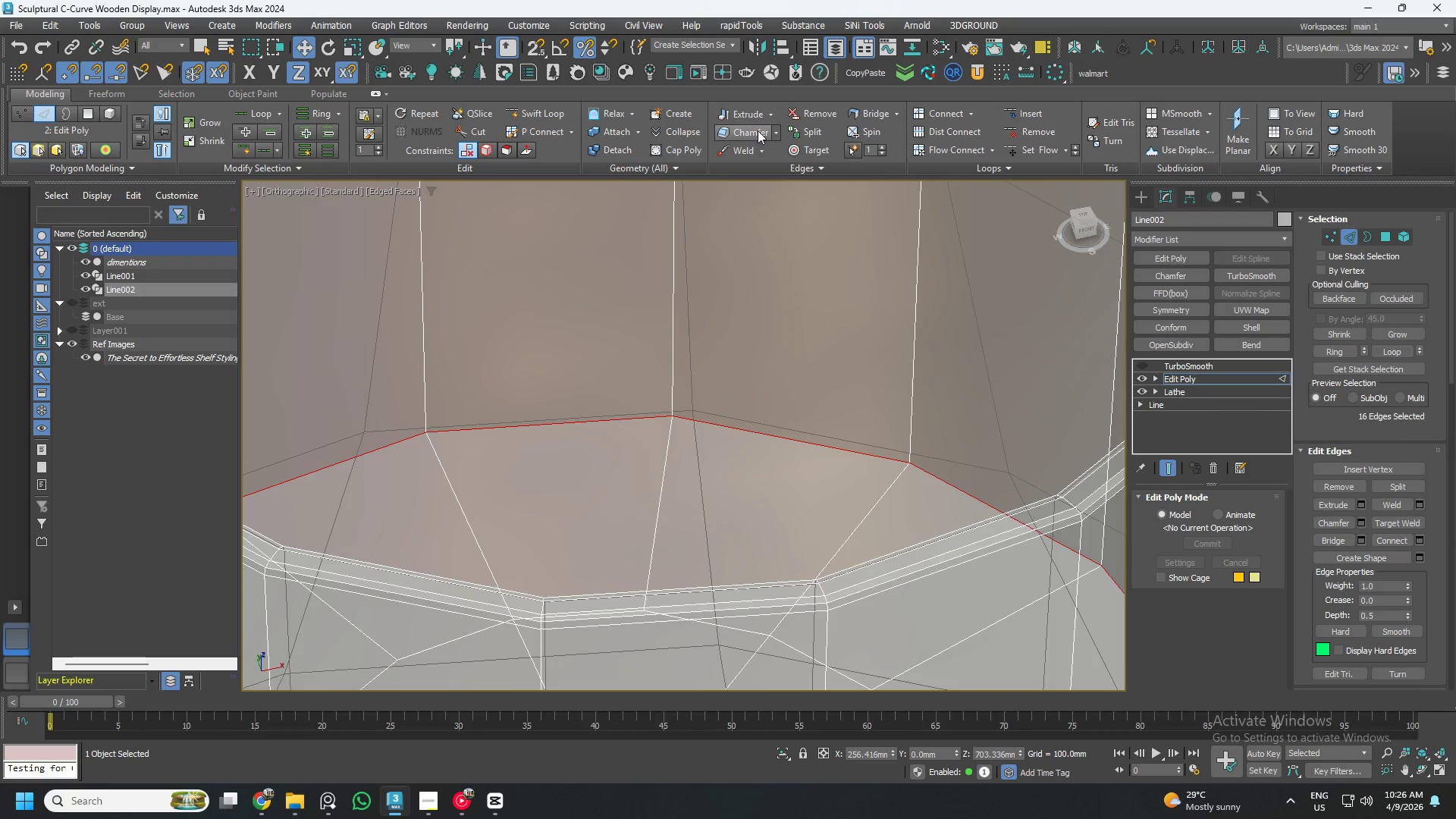 
left_click([776, 132])
 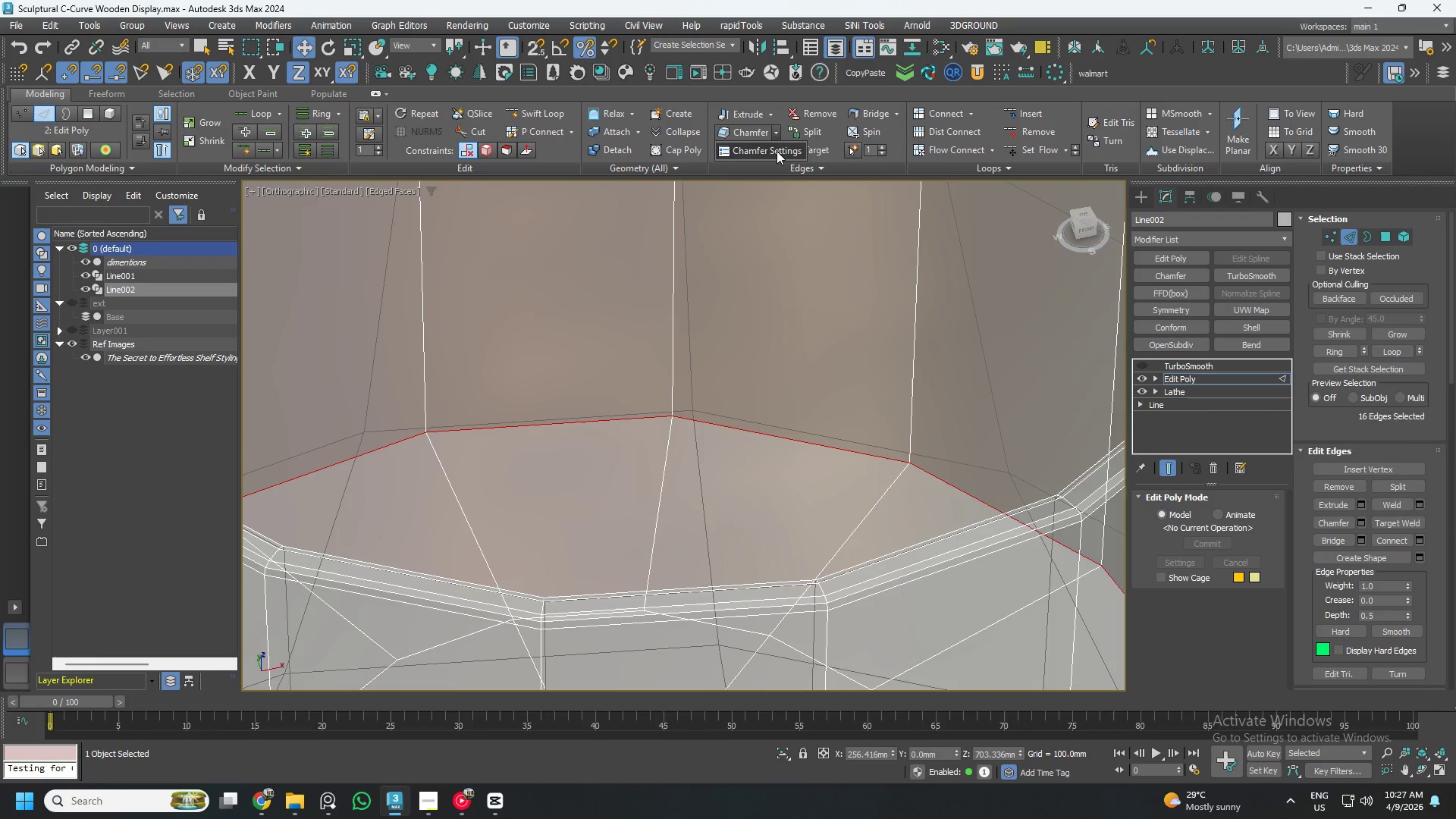 
double_click([777, 151])
 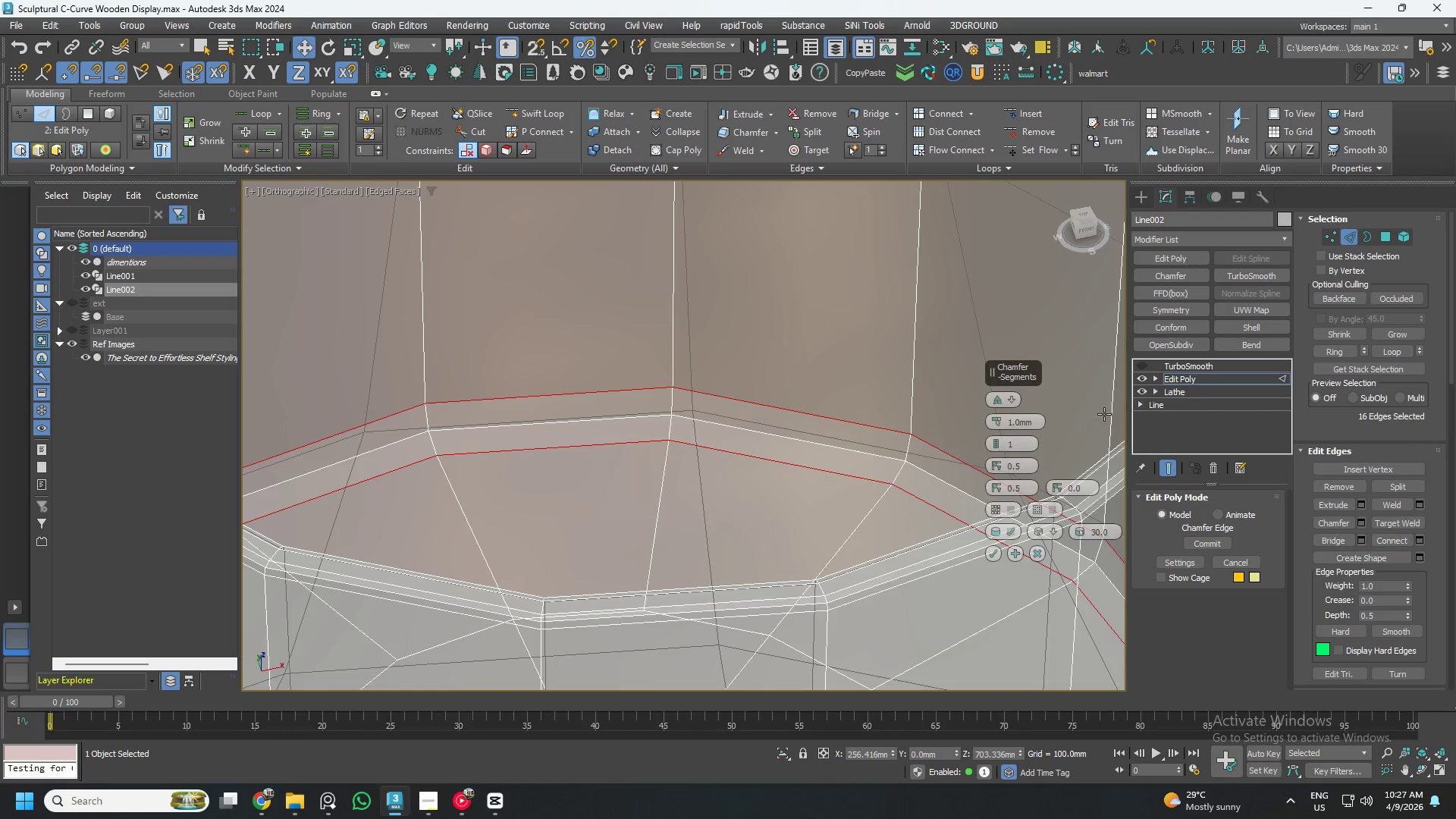 
left_click([1145, 364])
 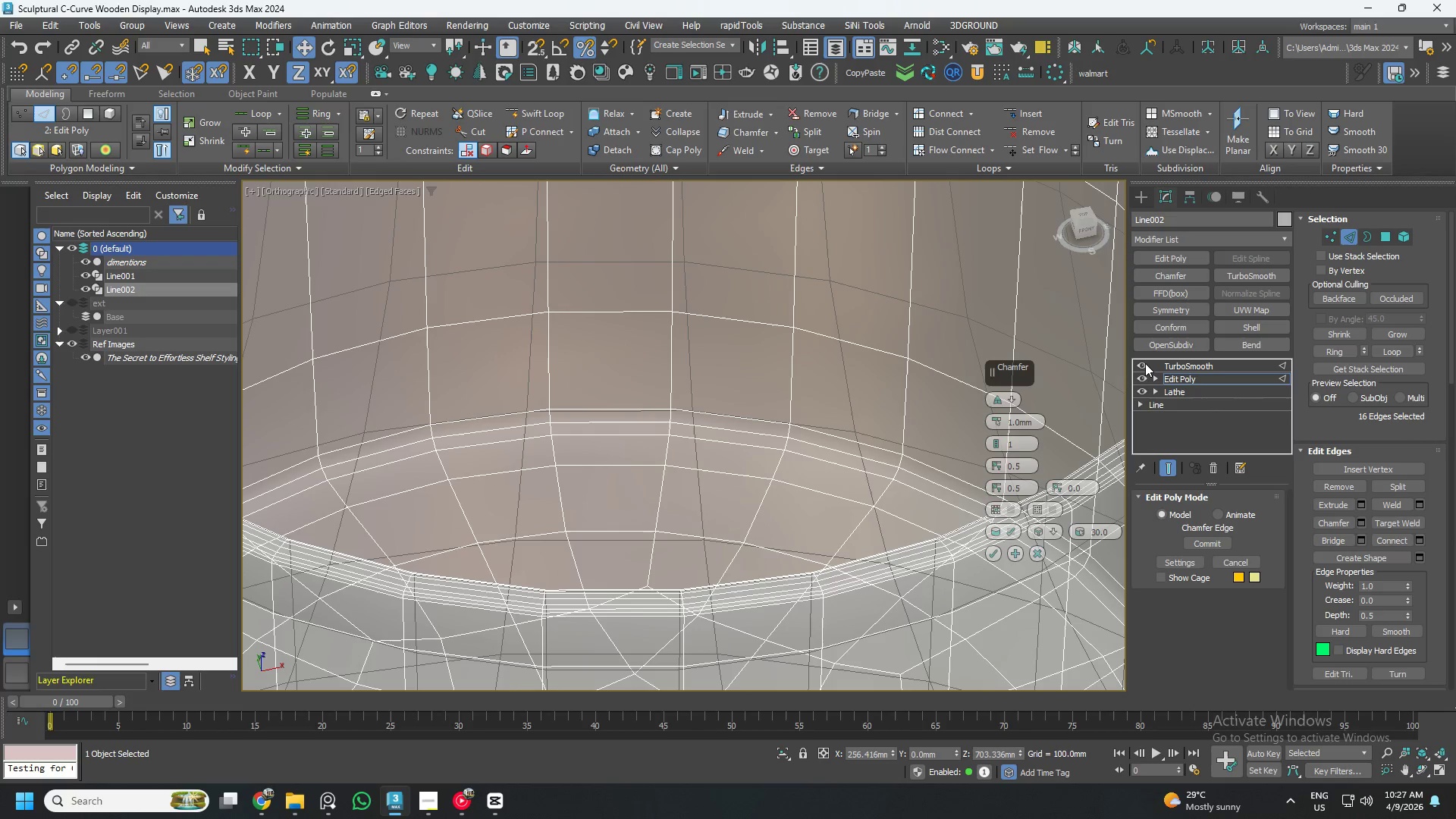 
left_click([1145, 363])
 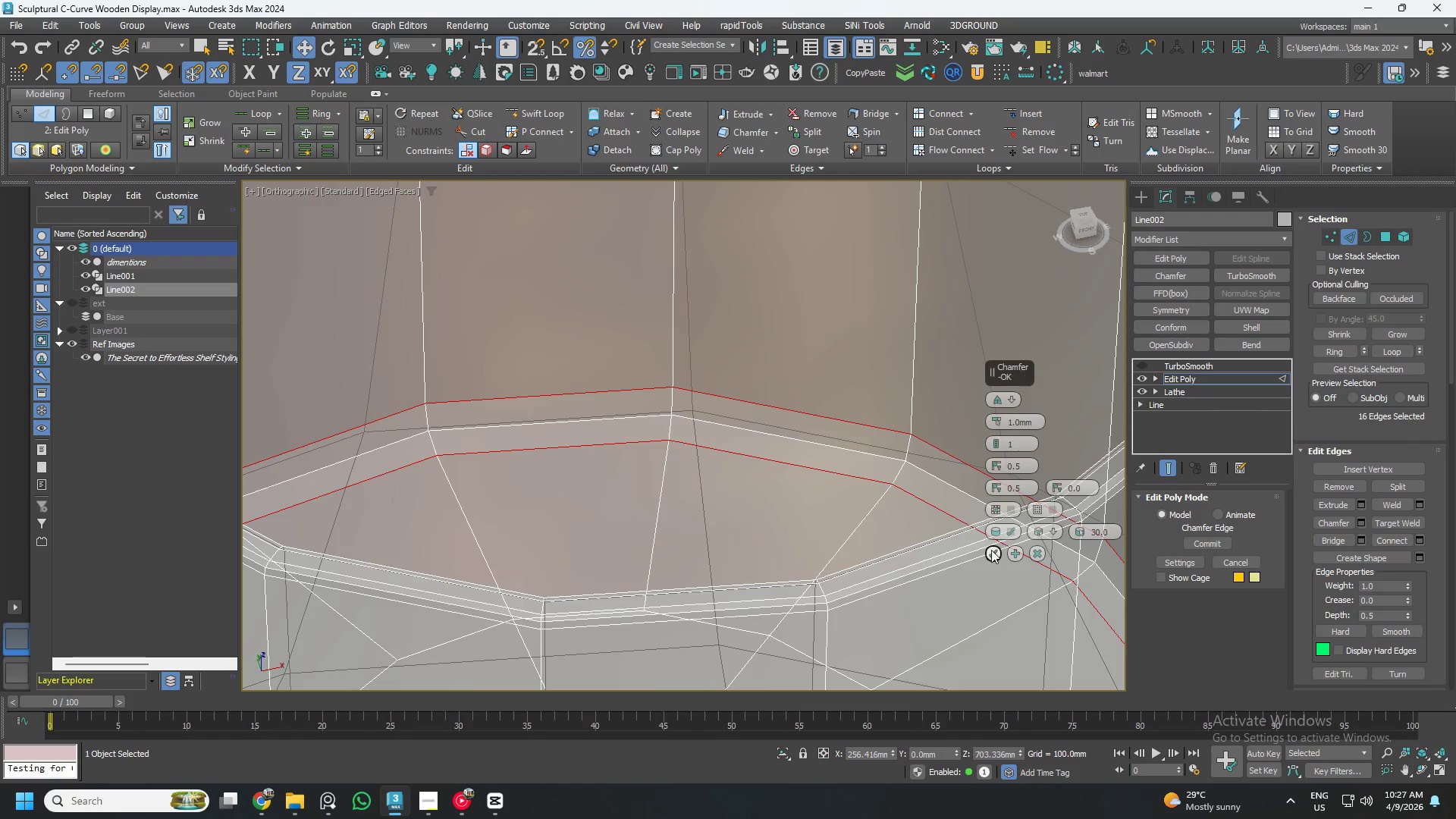 
left_click([987, 554])
 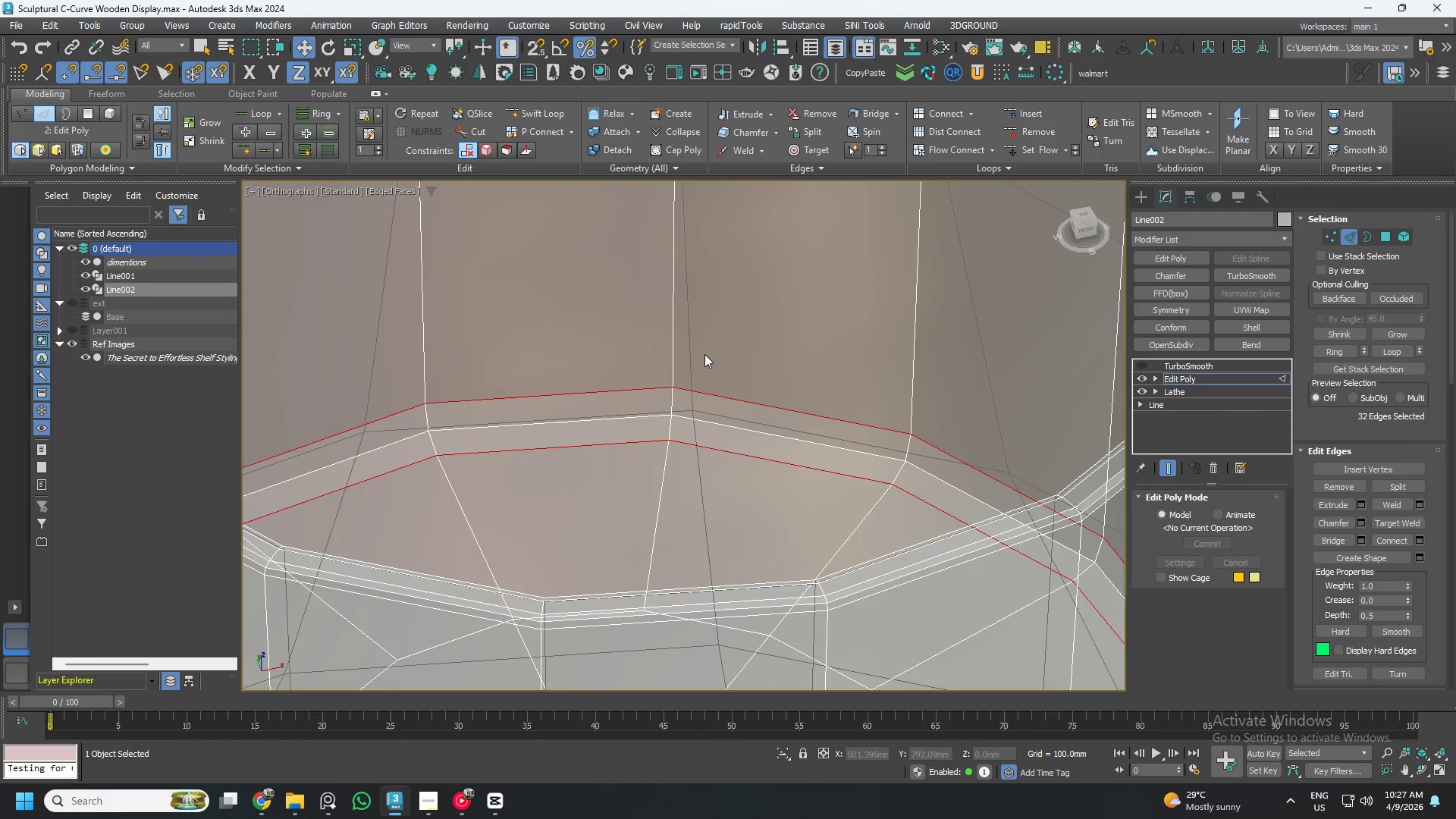 
scroll: coordinate [697, 351], scroll_direction: down, amount: 4.0
 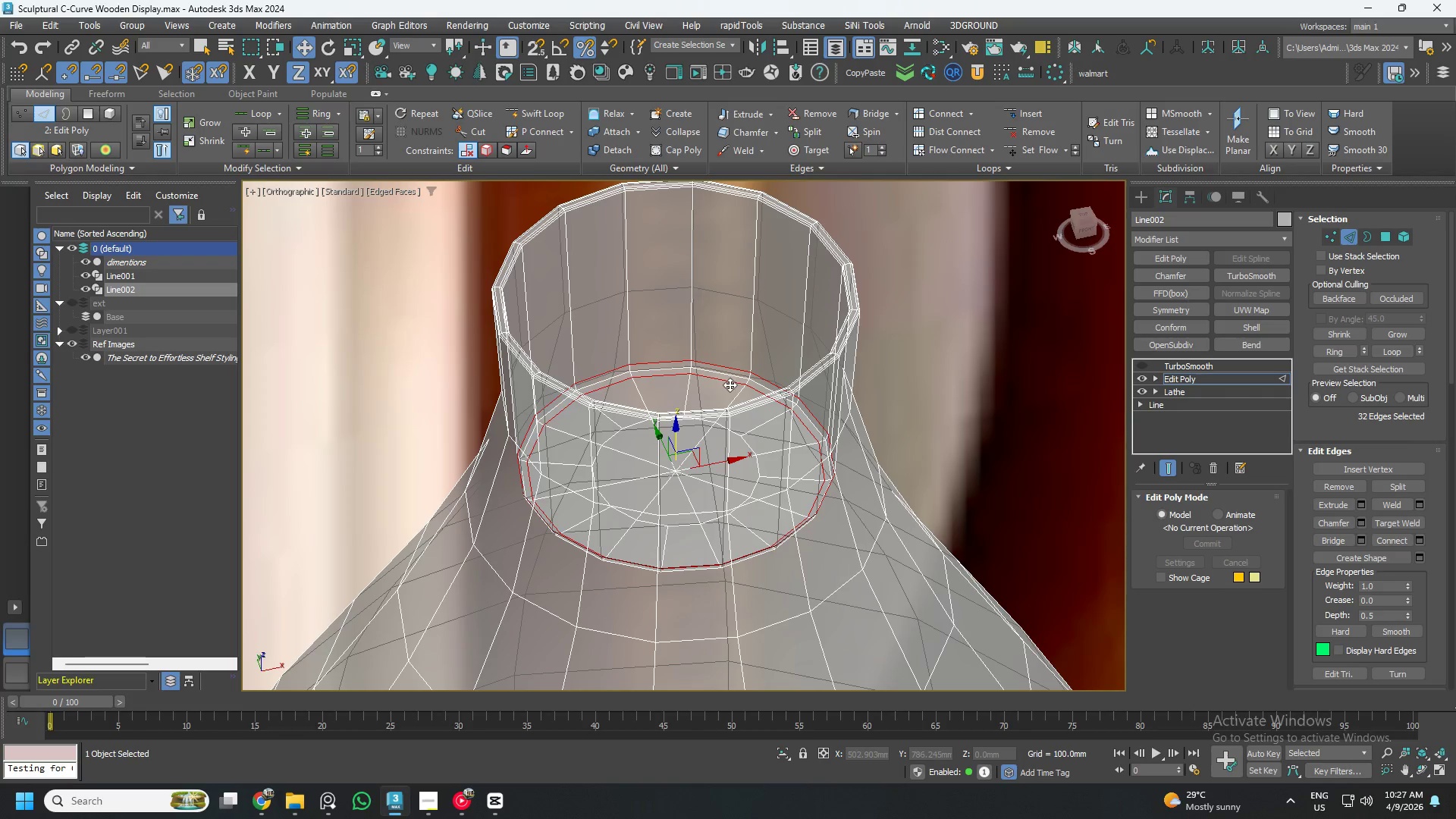 
key(Control+S)
 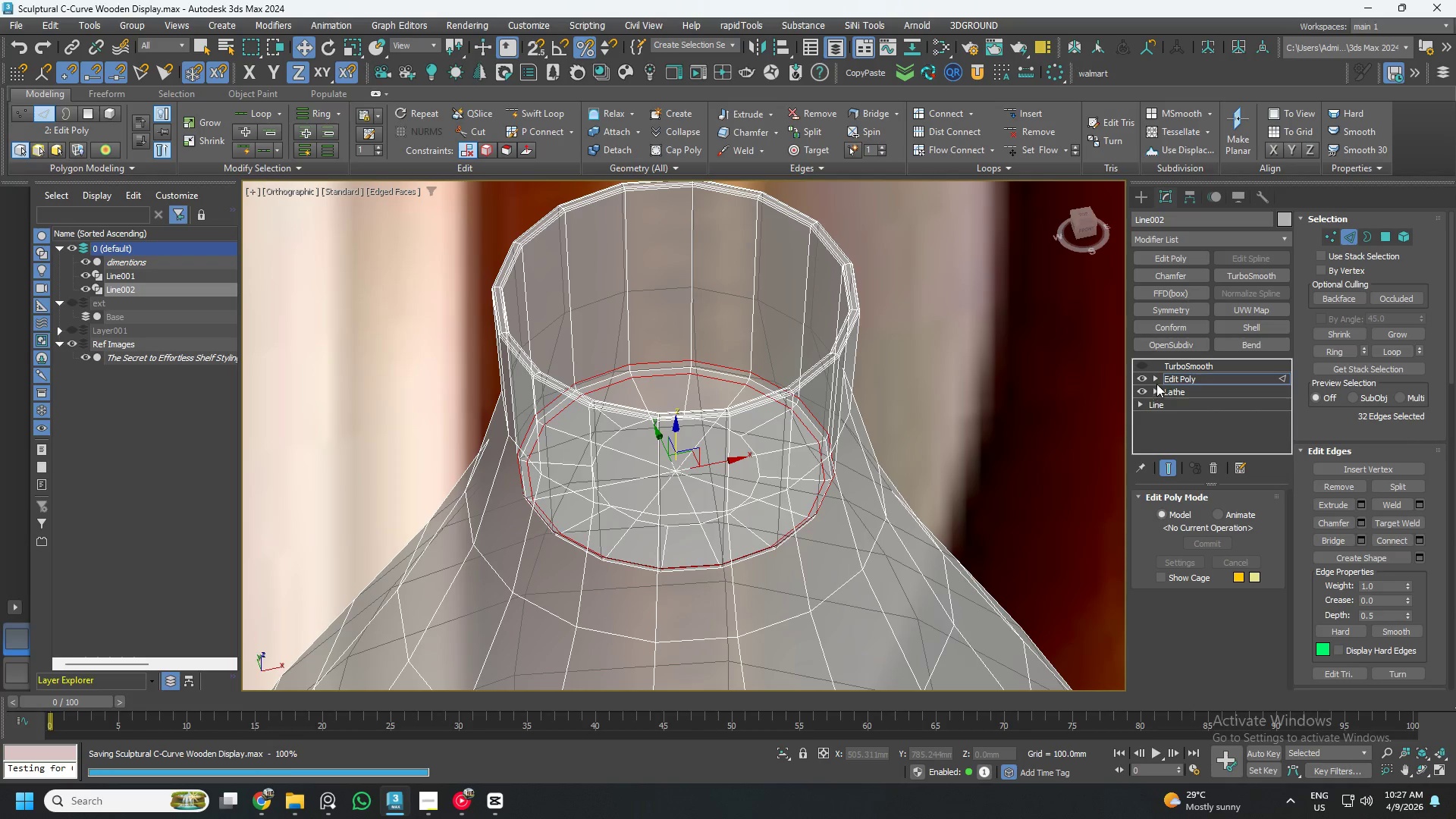 
left_click([1172, 379])
 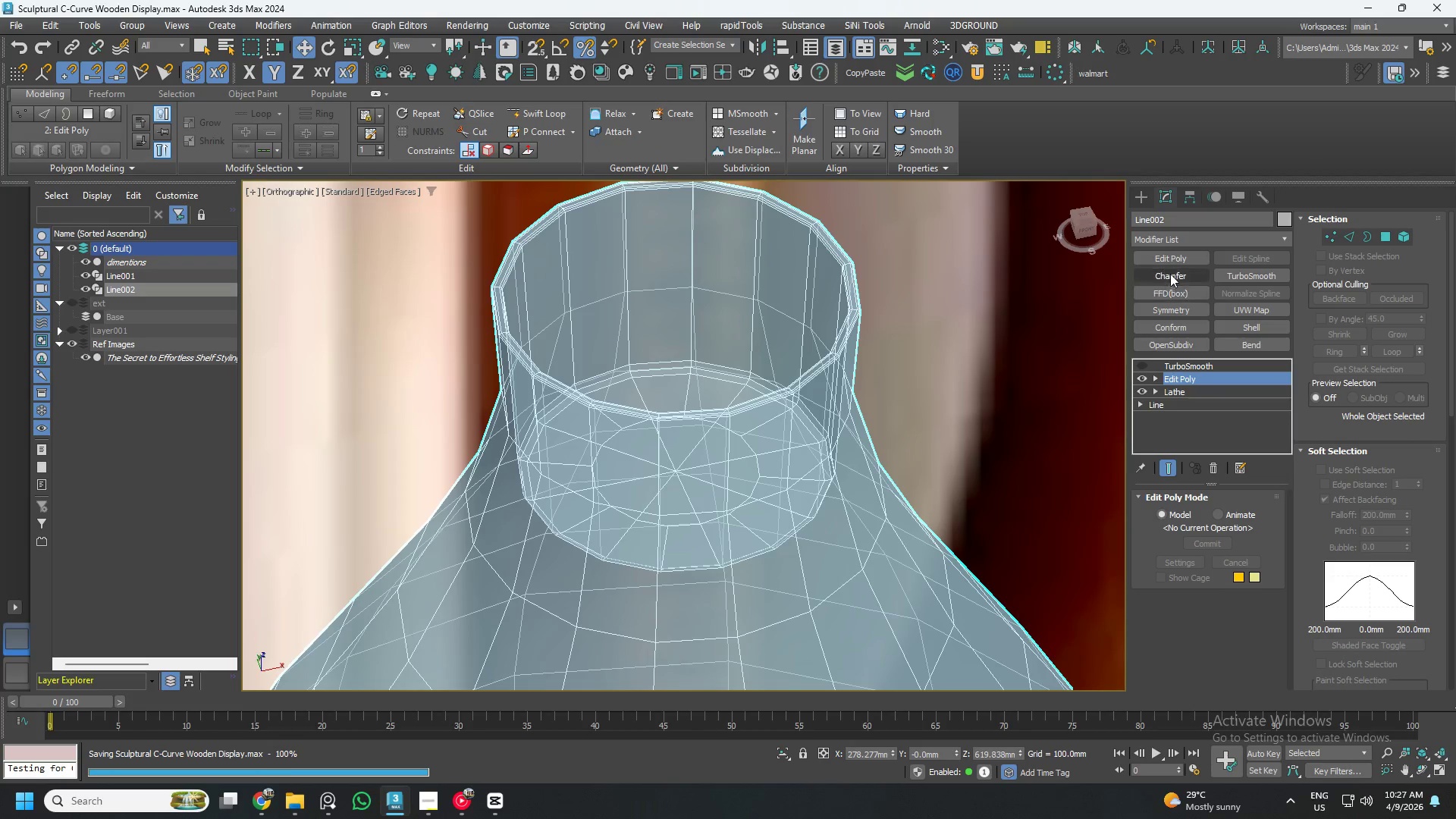 
left_click([1173, 258])
 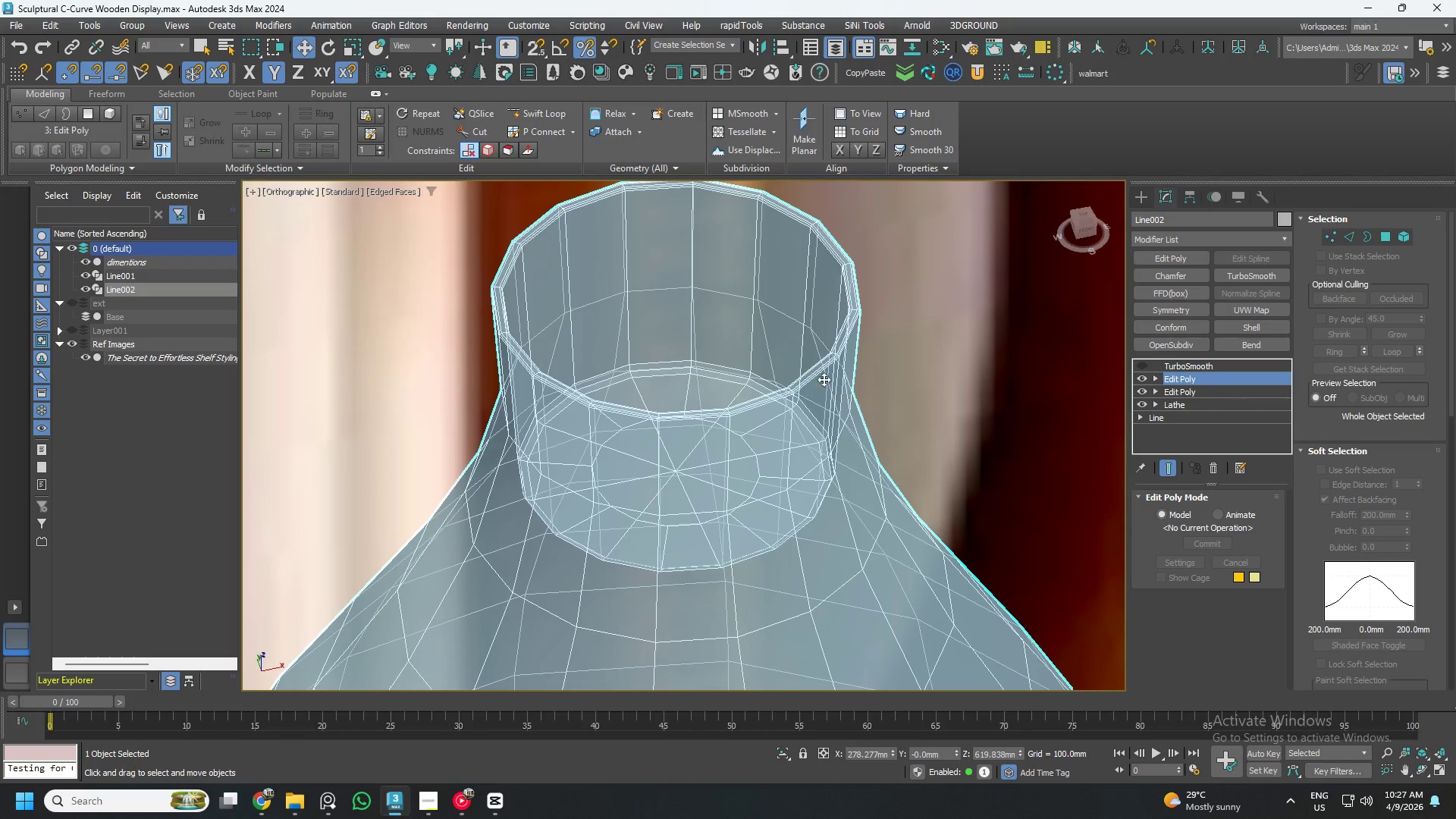 
scroll: coordinate [811, 373], scroll_direction: down, amount: 2.0
 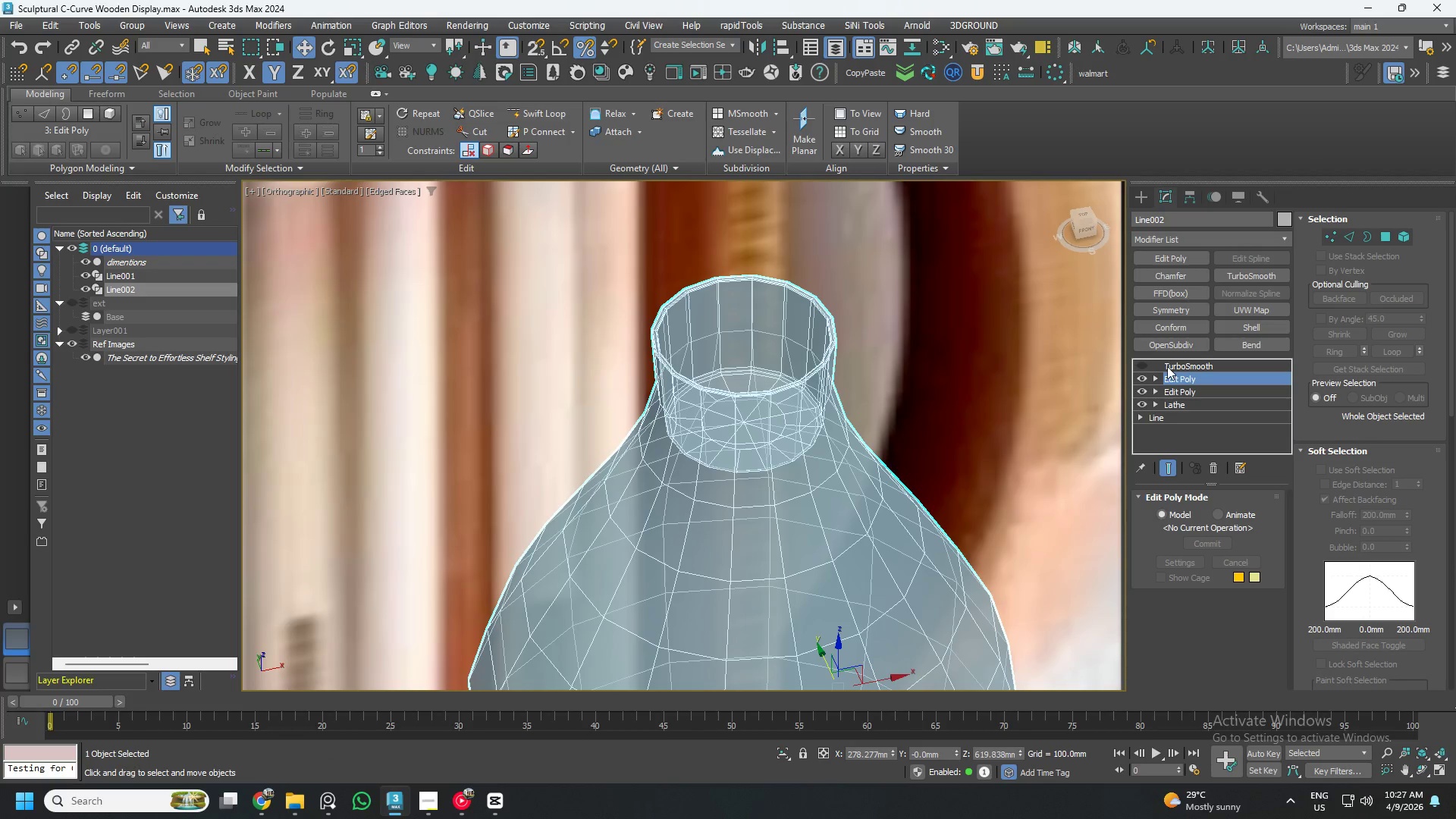 
left_click([1169, 366])
 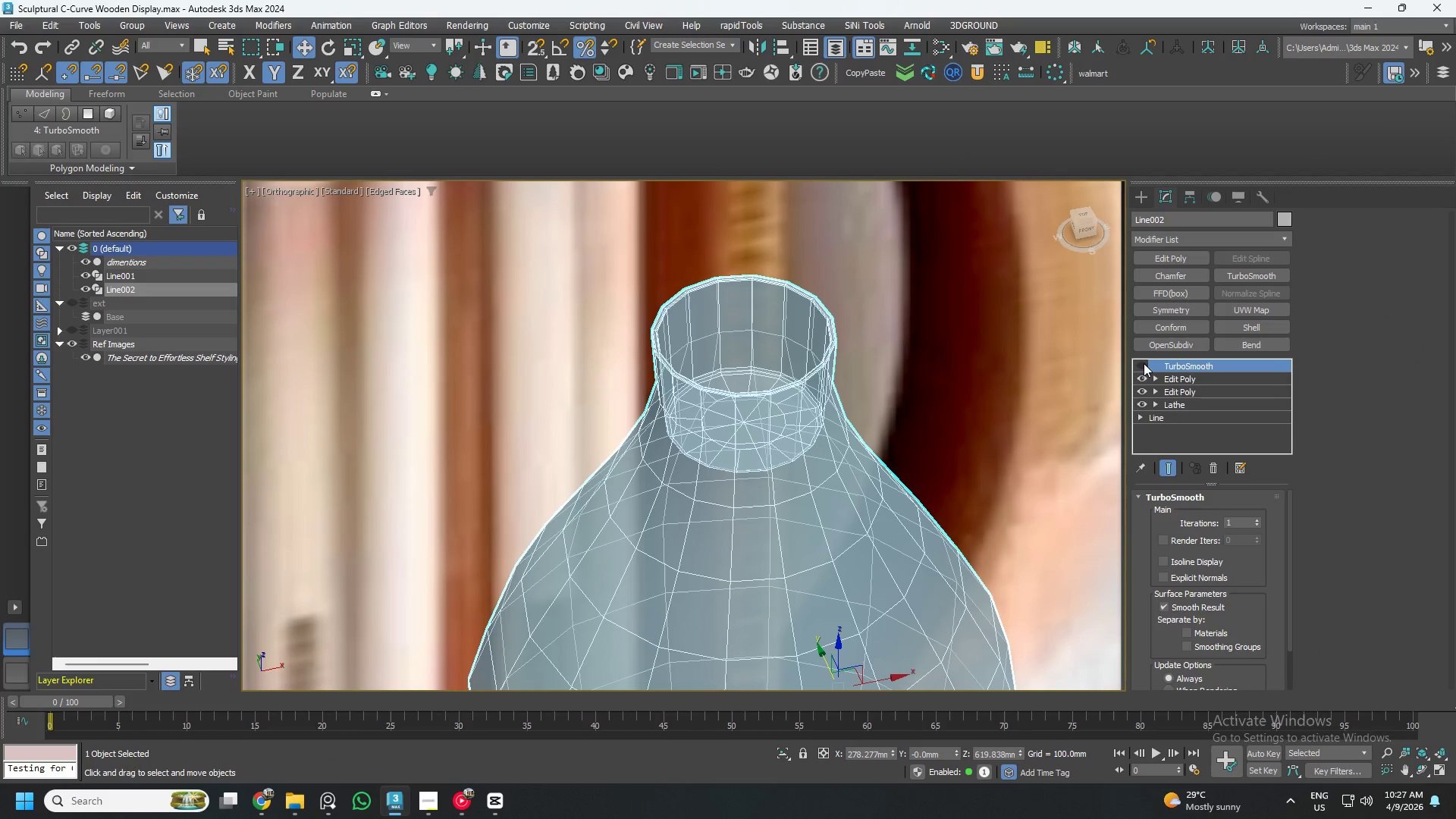 
left_click([1141, 363])
 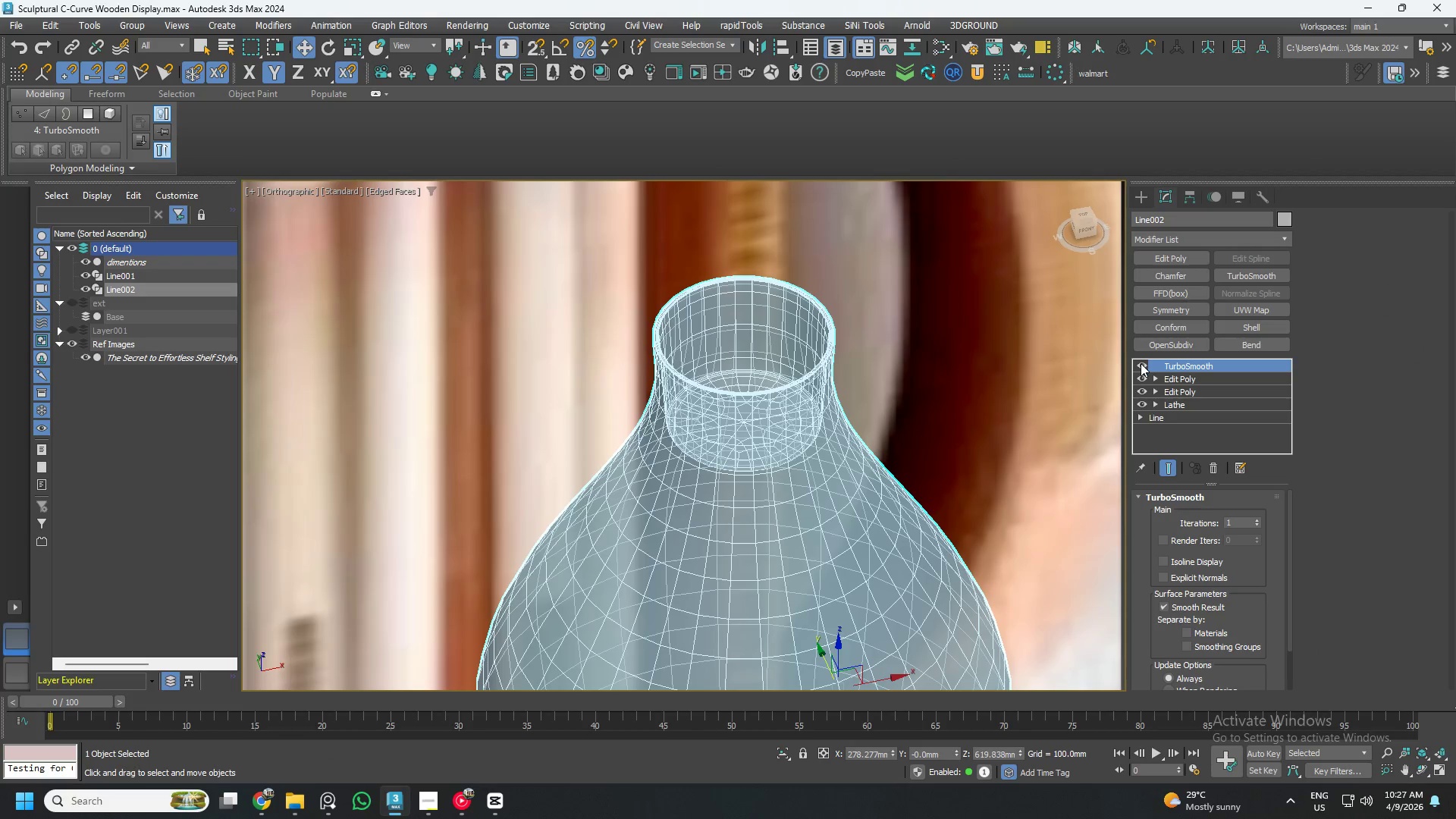 
key(Alt+AltLeft)
 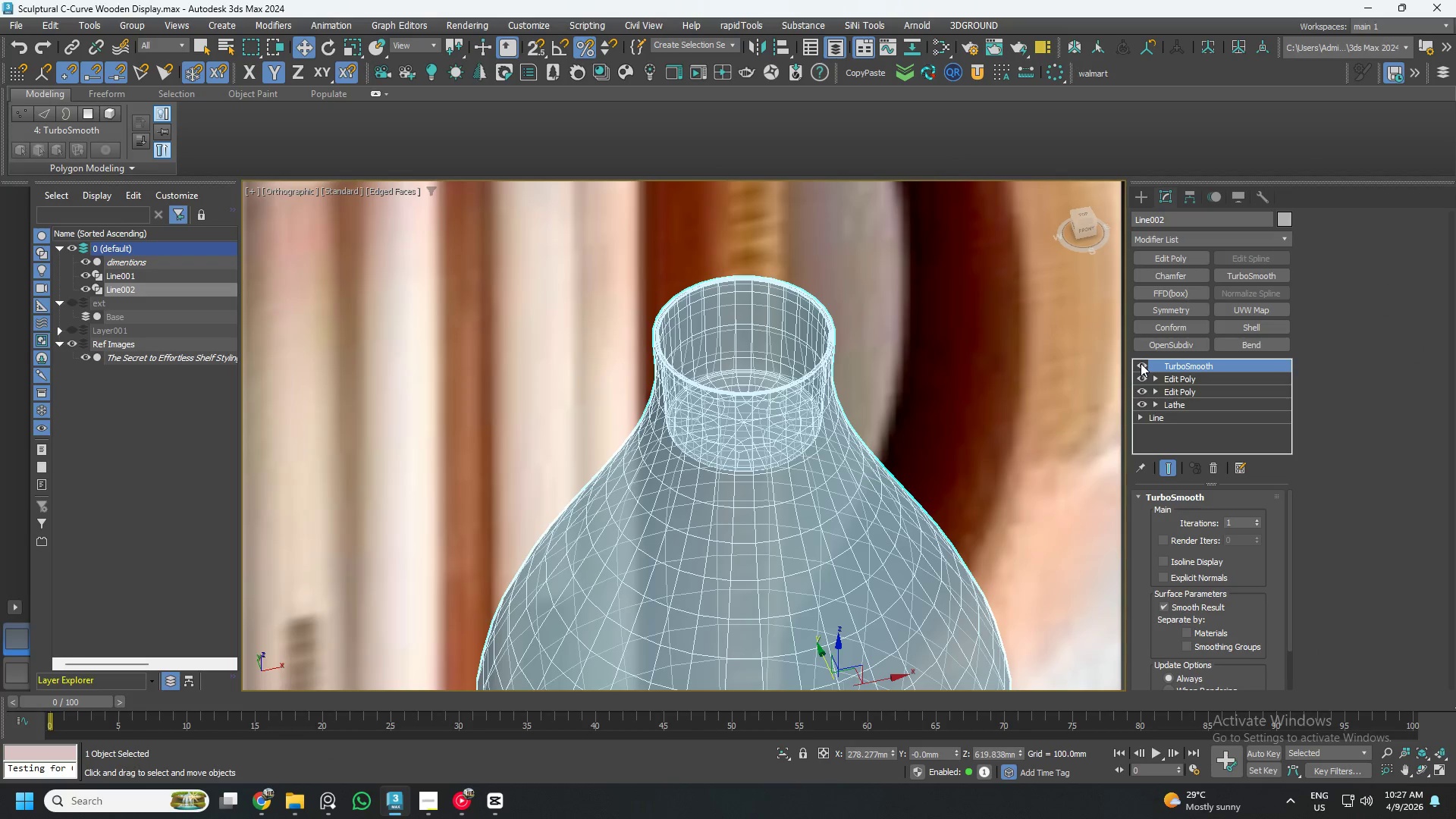 
key(Alt+X)
 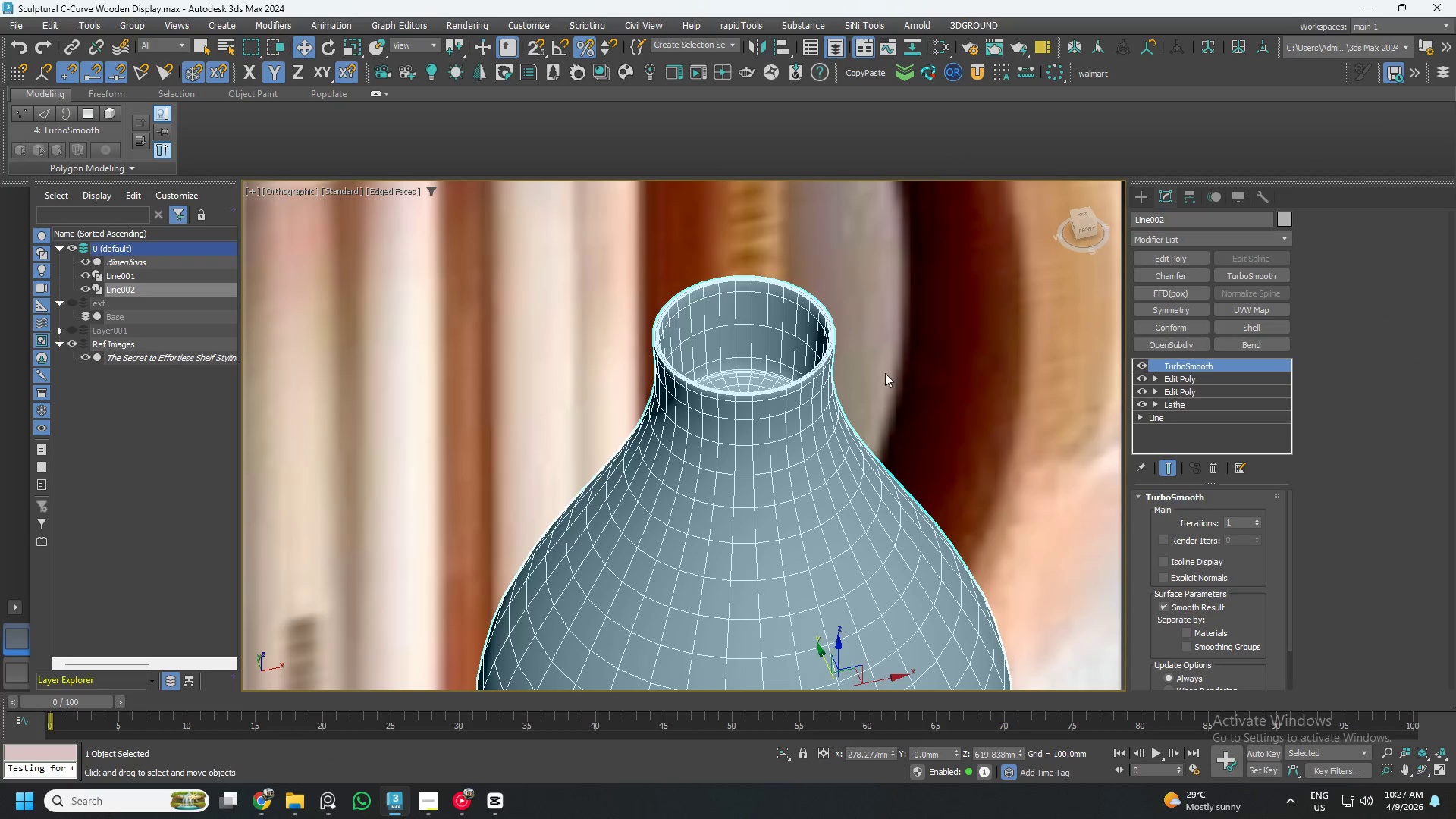 
hold_key(key=AltLeft, duration=0.61)
 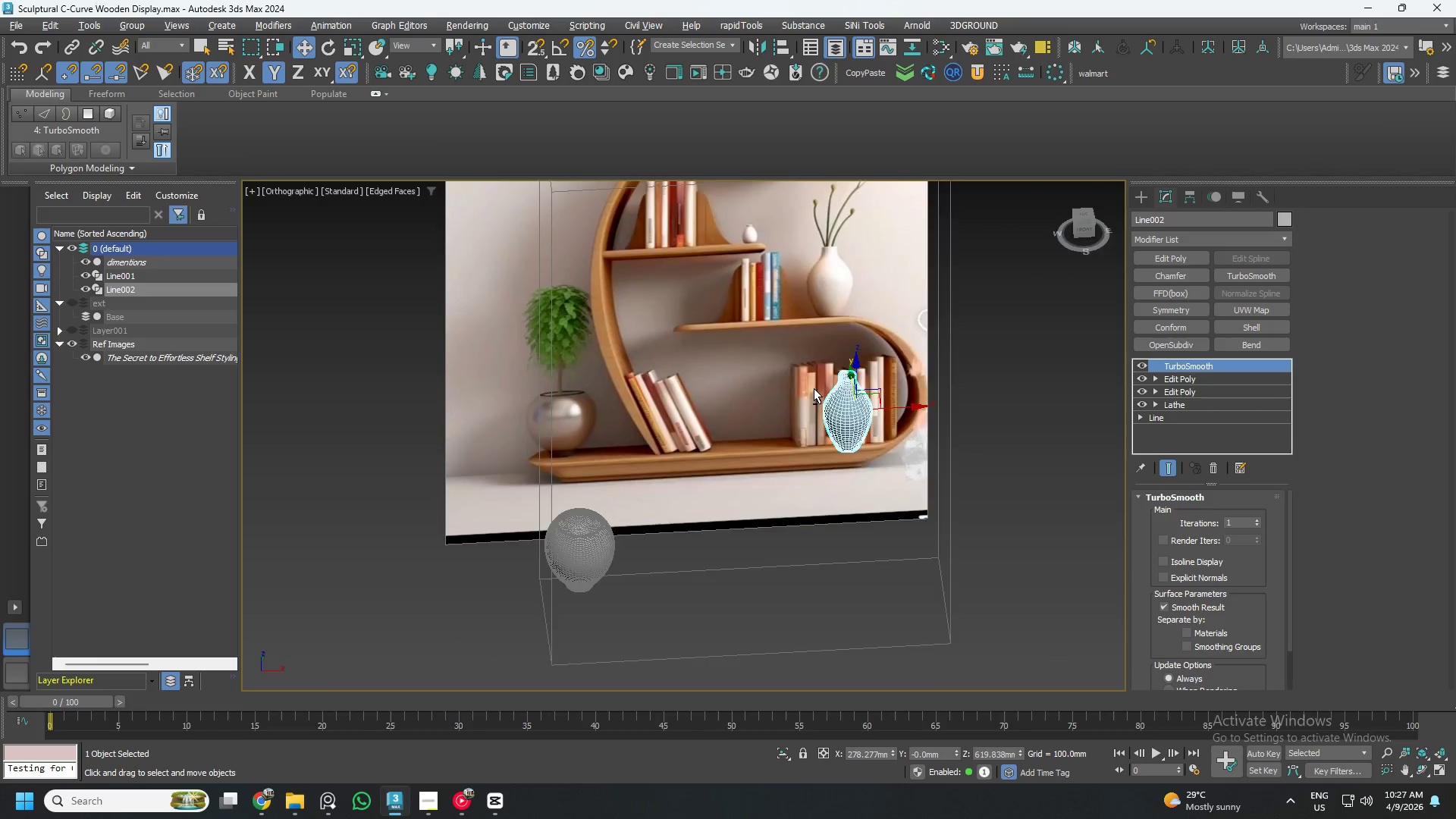 
scroll: coordinate [862, 367], scroll_direction: down, amount: 5.0
 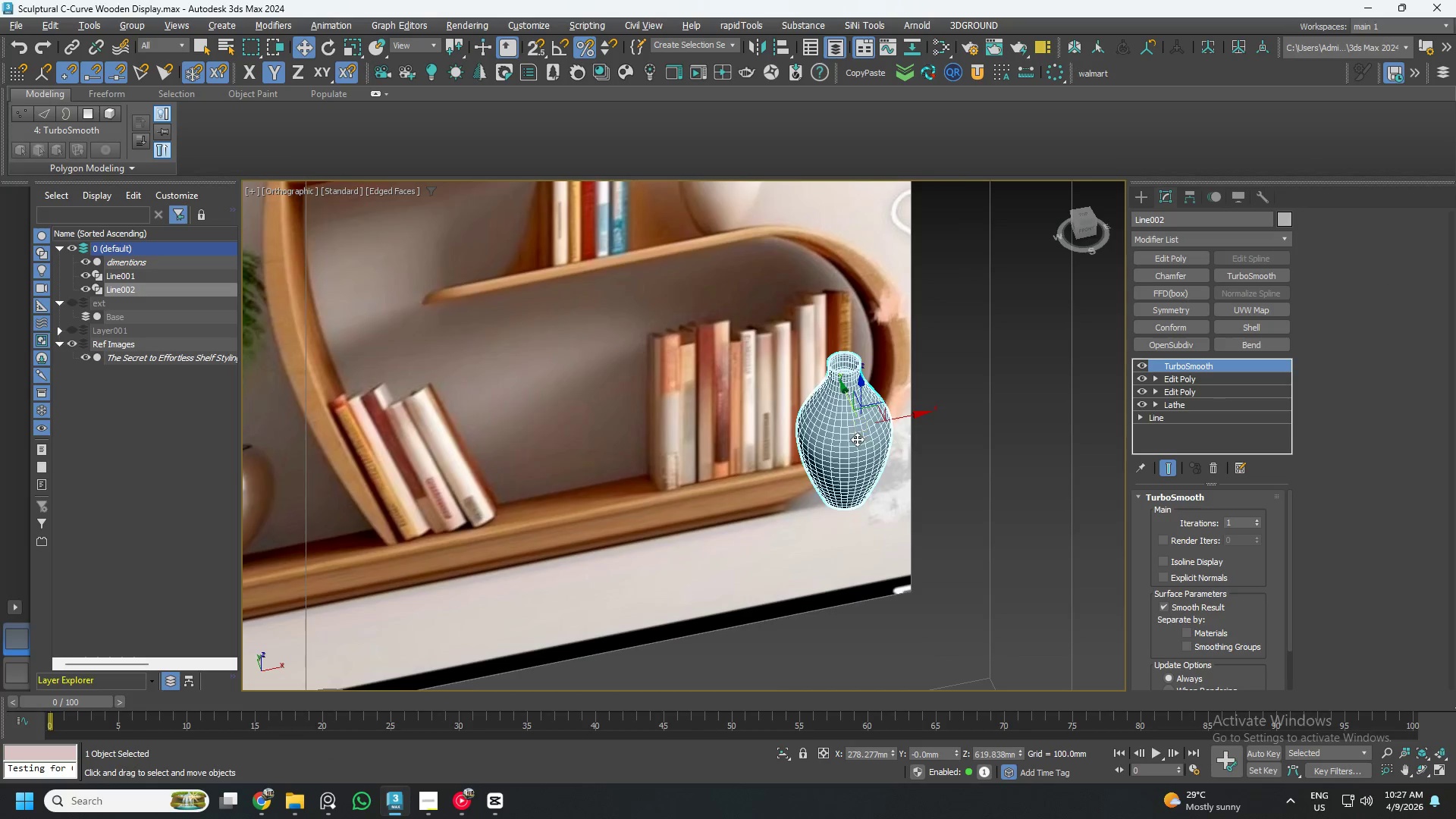 
hold_key(key=AltLeft, duration=1.51)
scroll: coordinate [848, 395], scroll_direction: down, amount: 2.0
 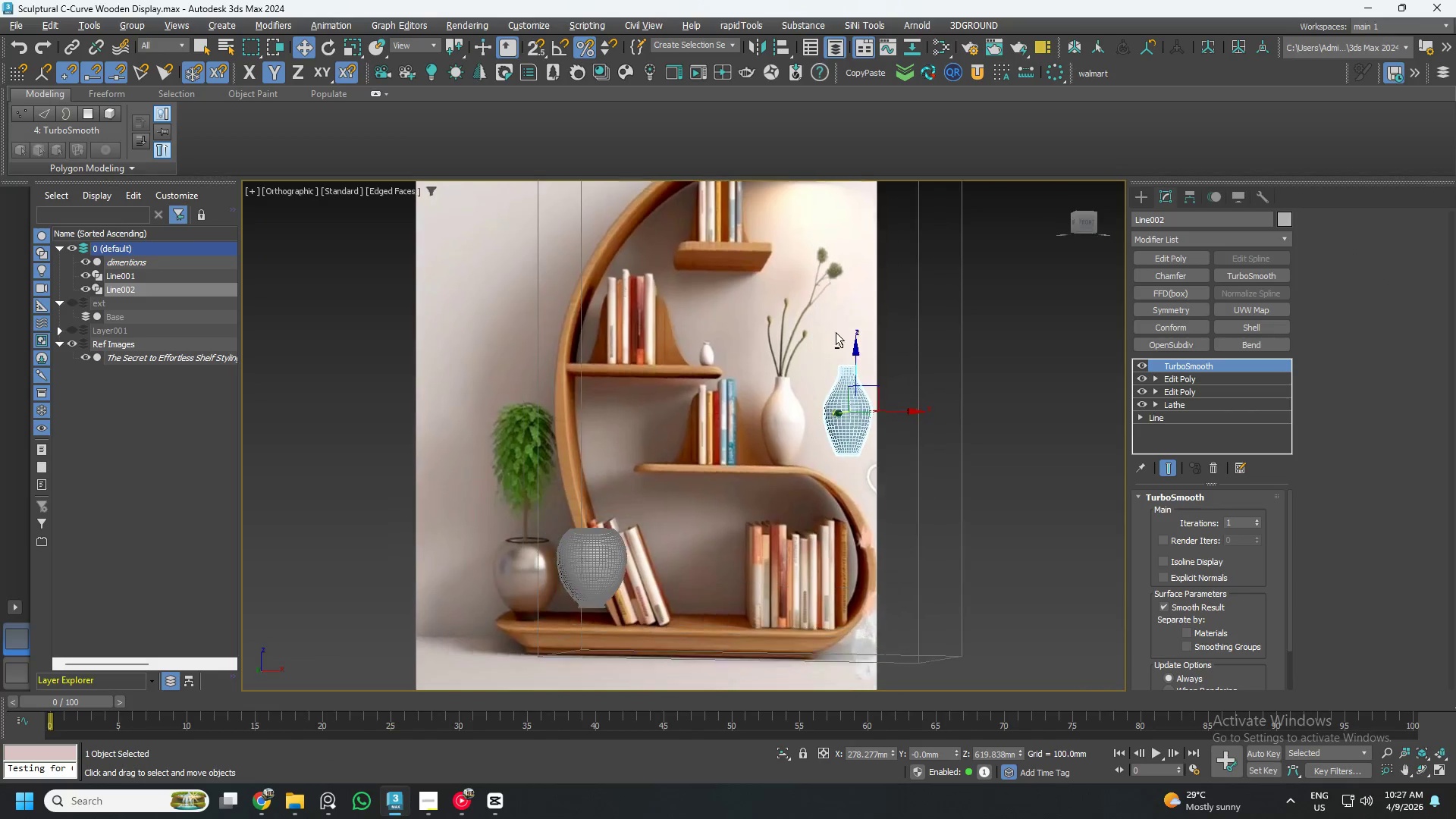 
hold_key(key=AltLeft, duration=0.42)
 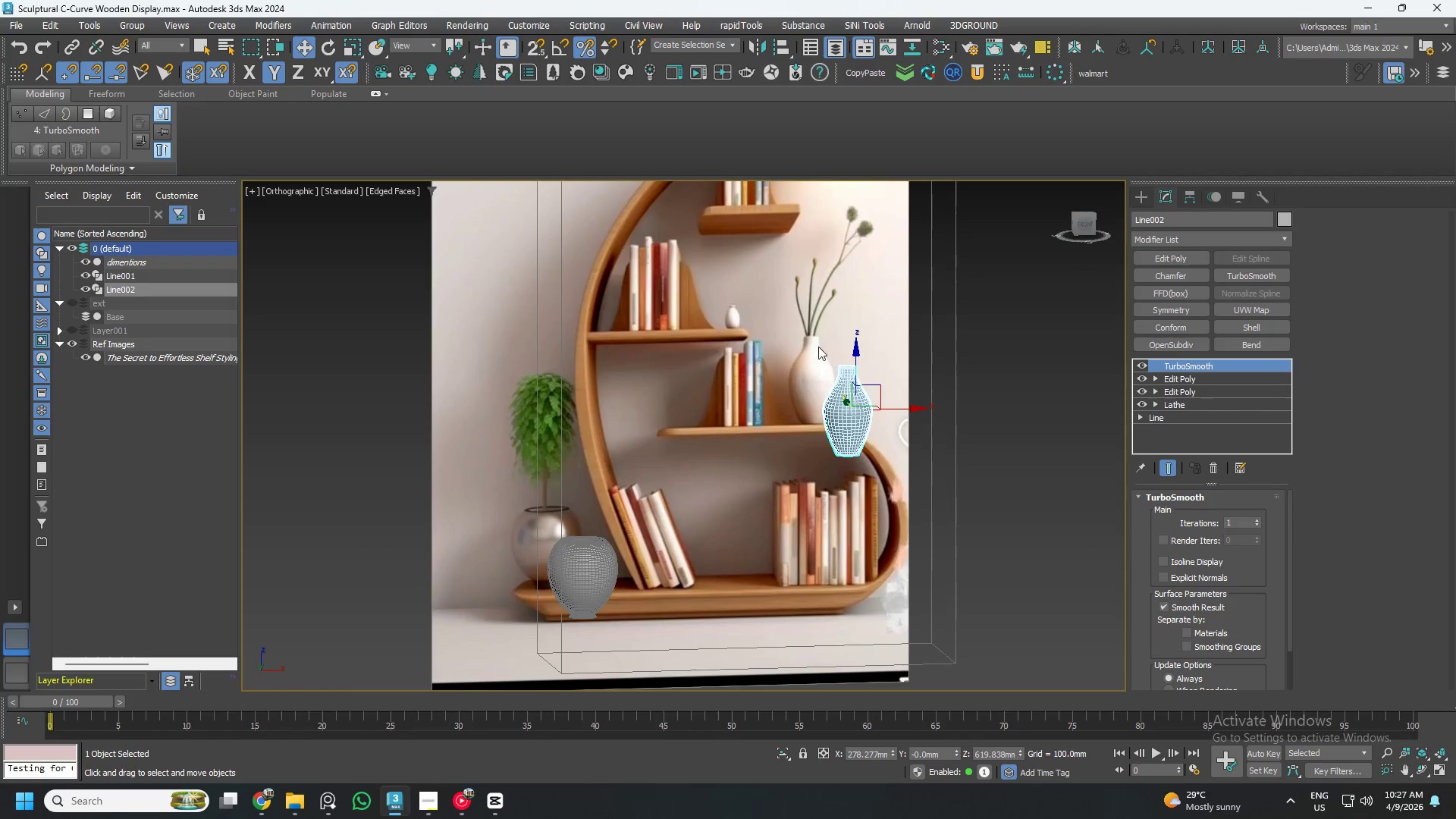 
hold_key(key=AltLeft, duration=0.62)
 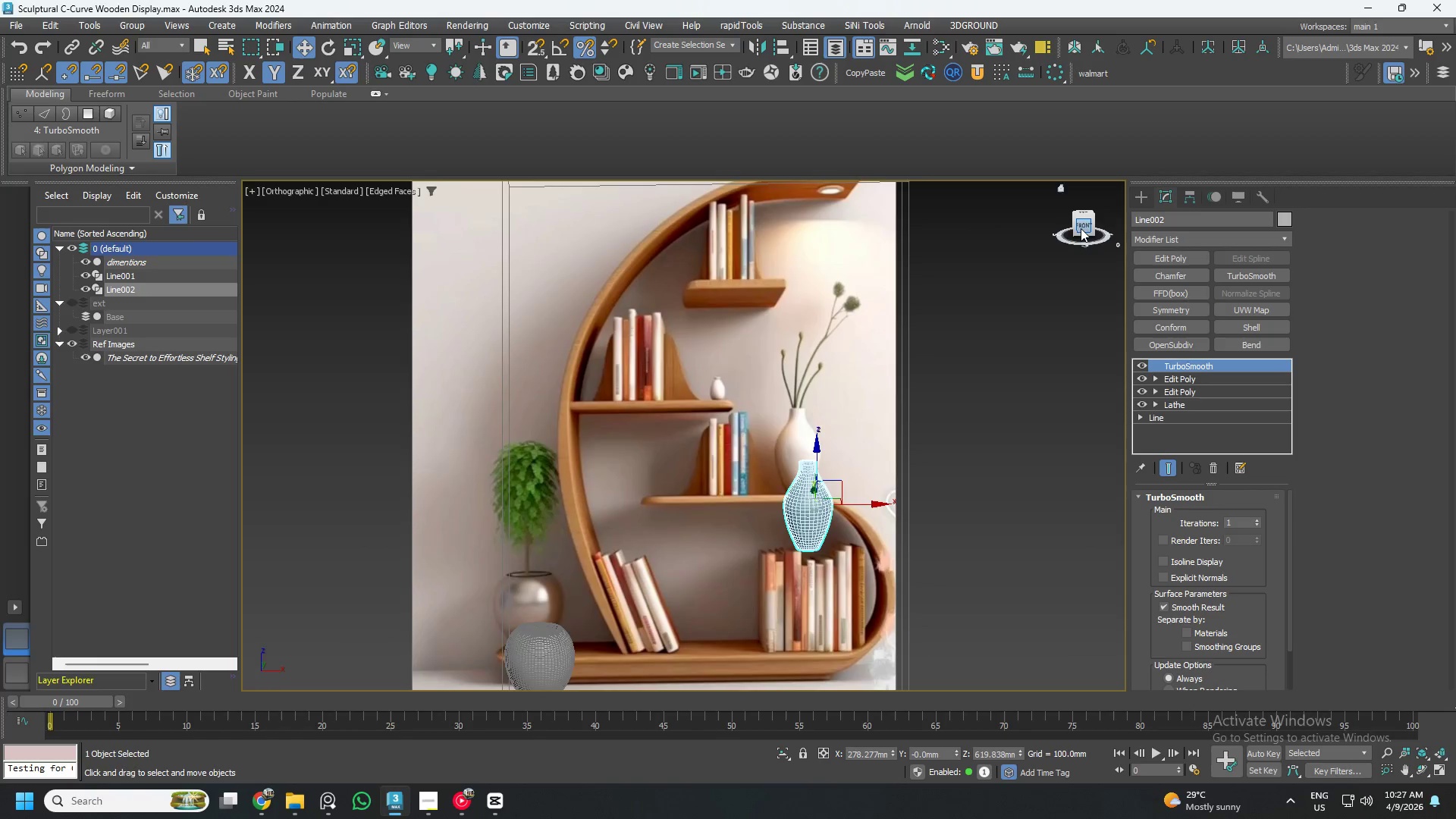 
scroll: coordinate [801, 440], scroll_direction: up, amount: 4.0
 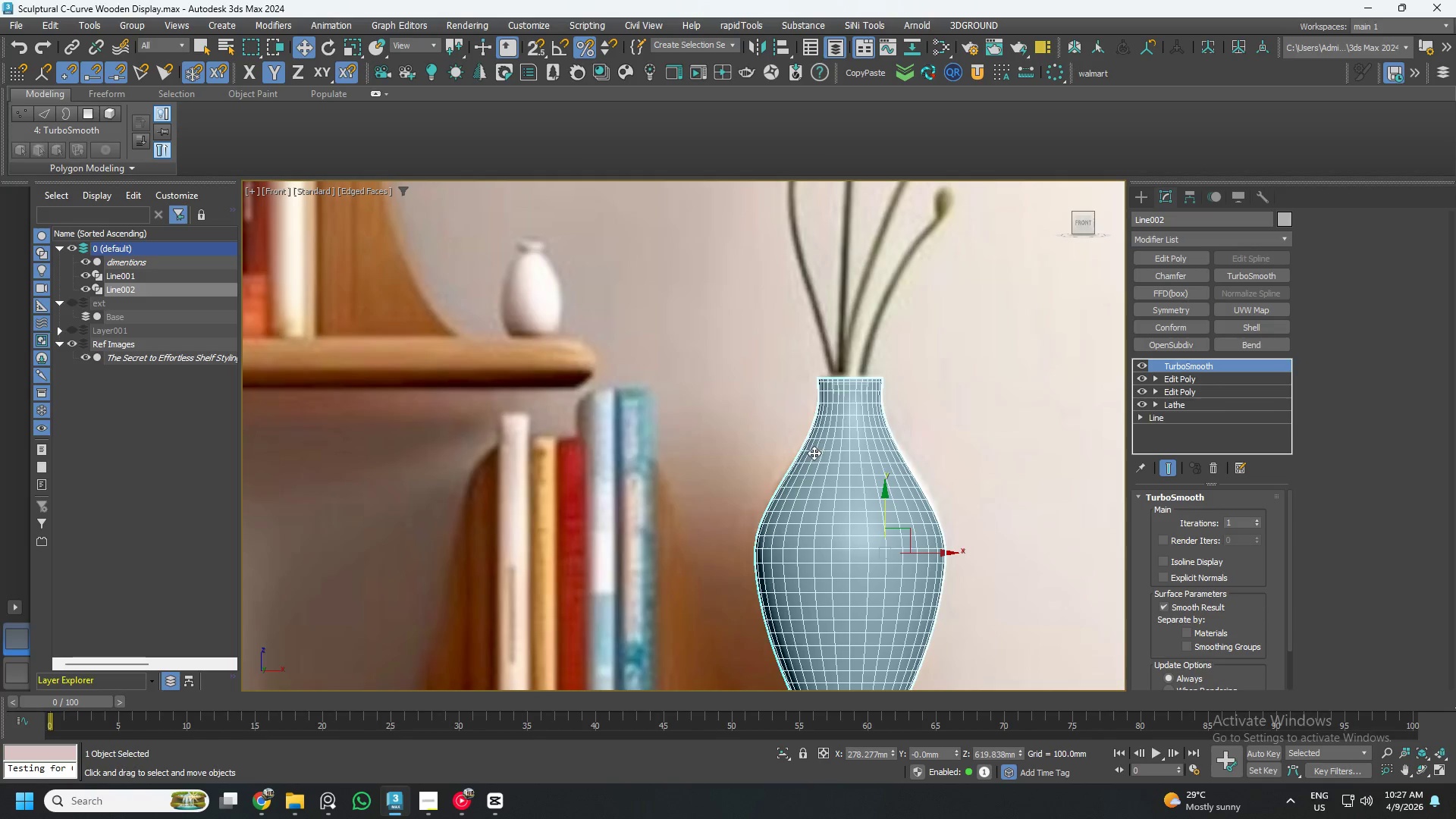 
scroll: coordinate [817, 455], scroll_direction: down, amount: 5.0
 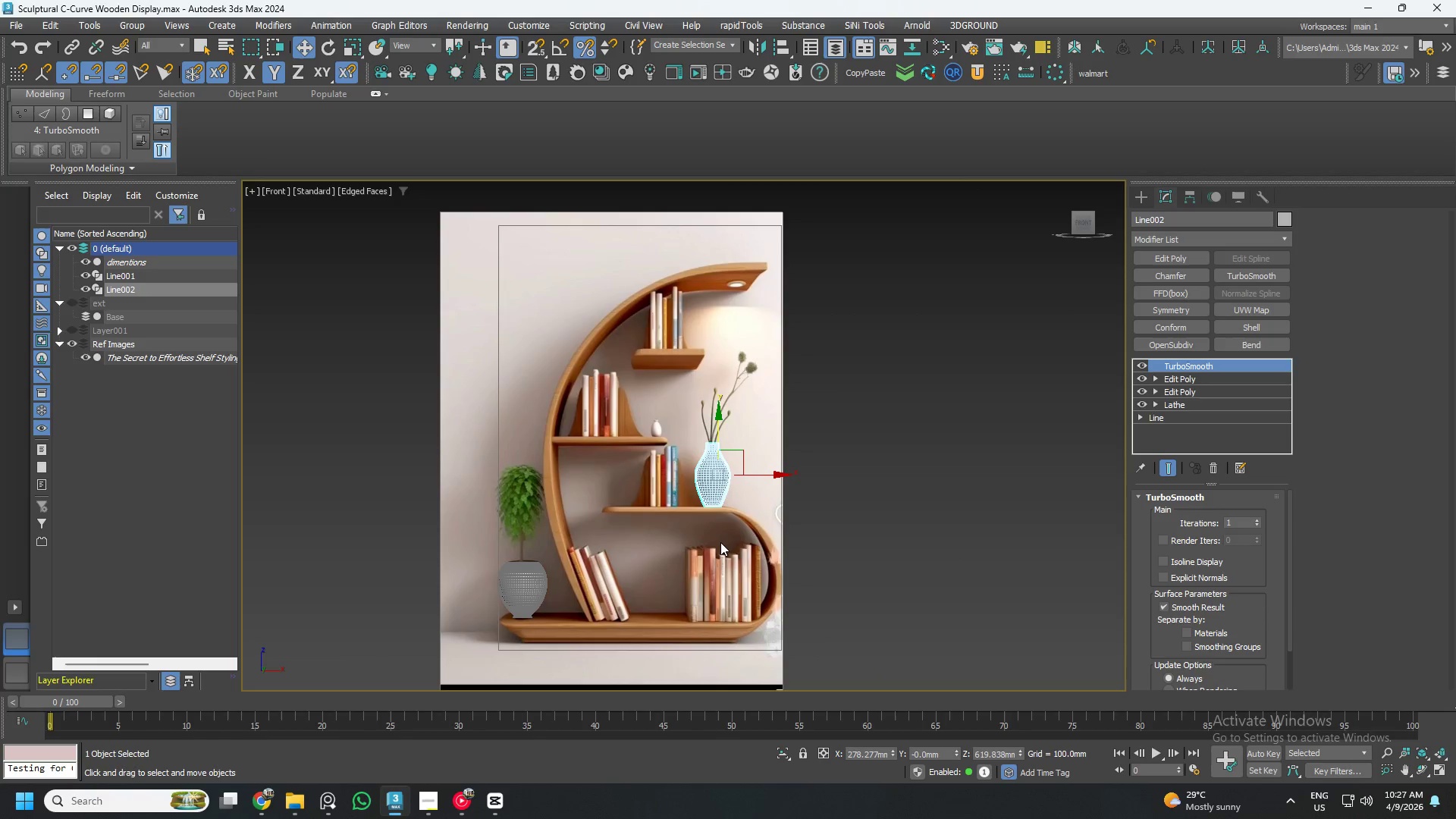 
key(Control+S)
 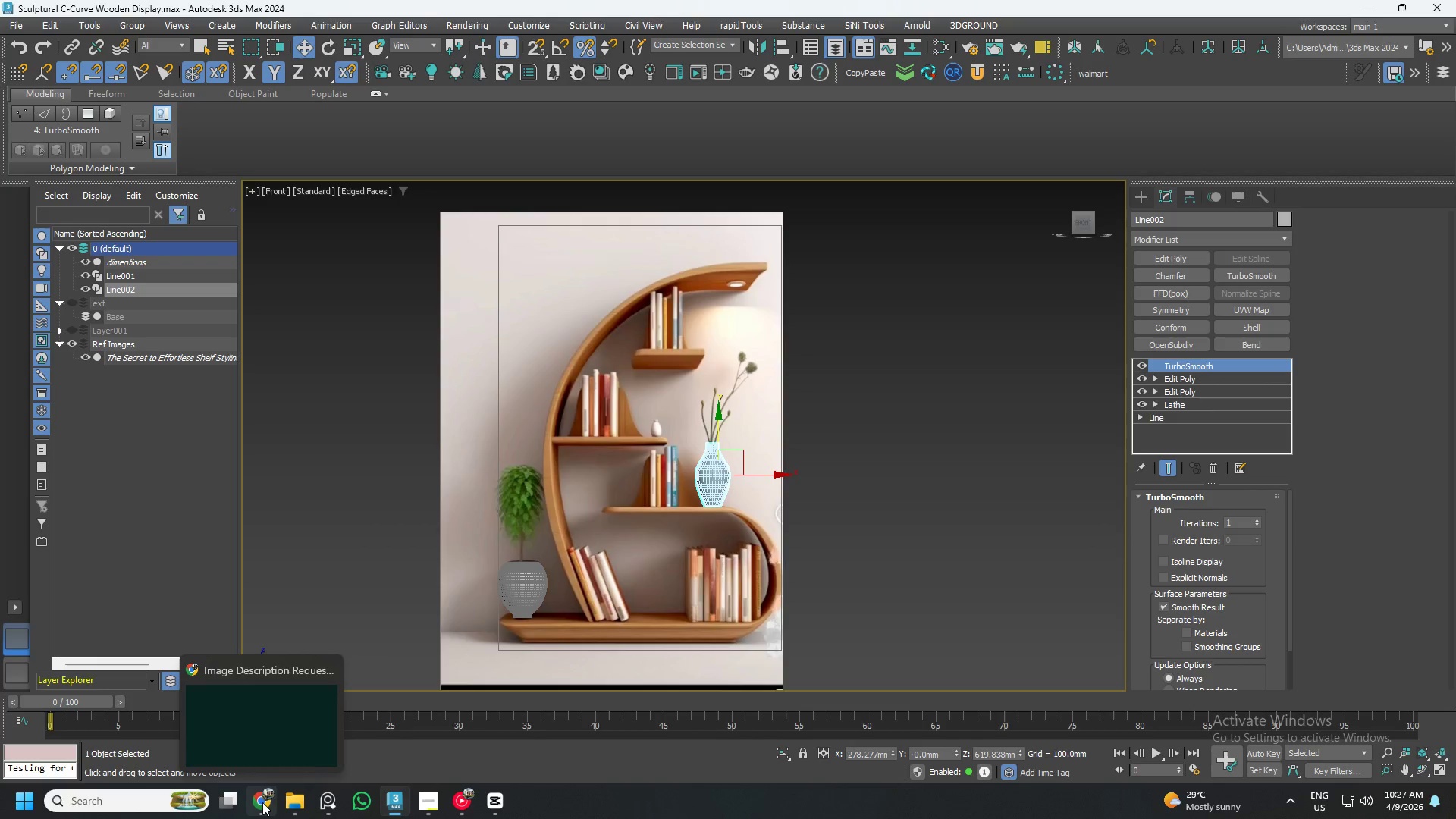 
left_click([273, 799])
 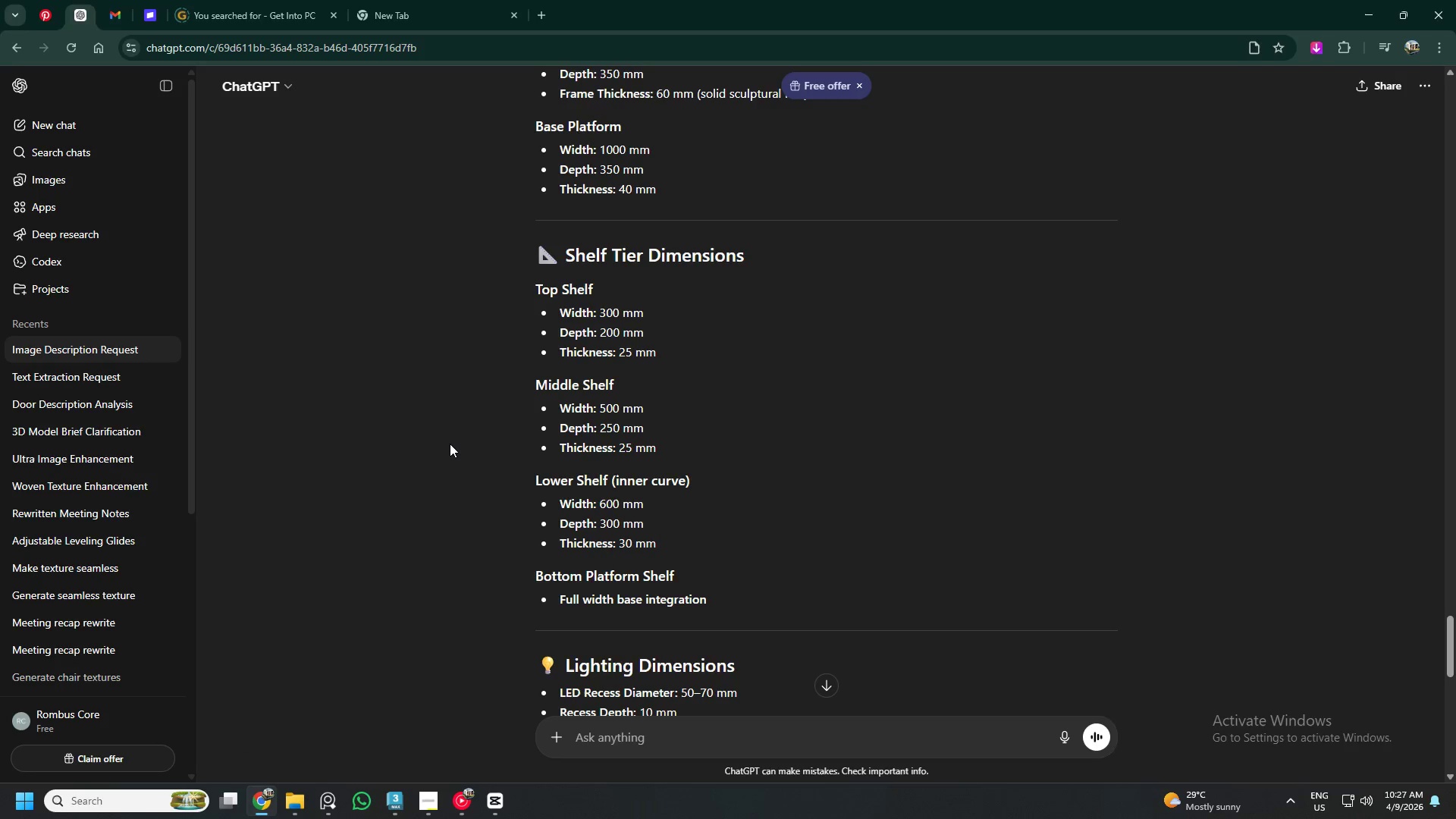 
scroll: coordinate [563, 466], scroll_direction: down, amount: 22.0
 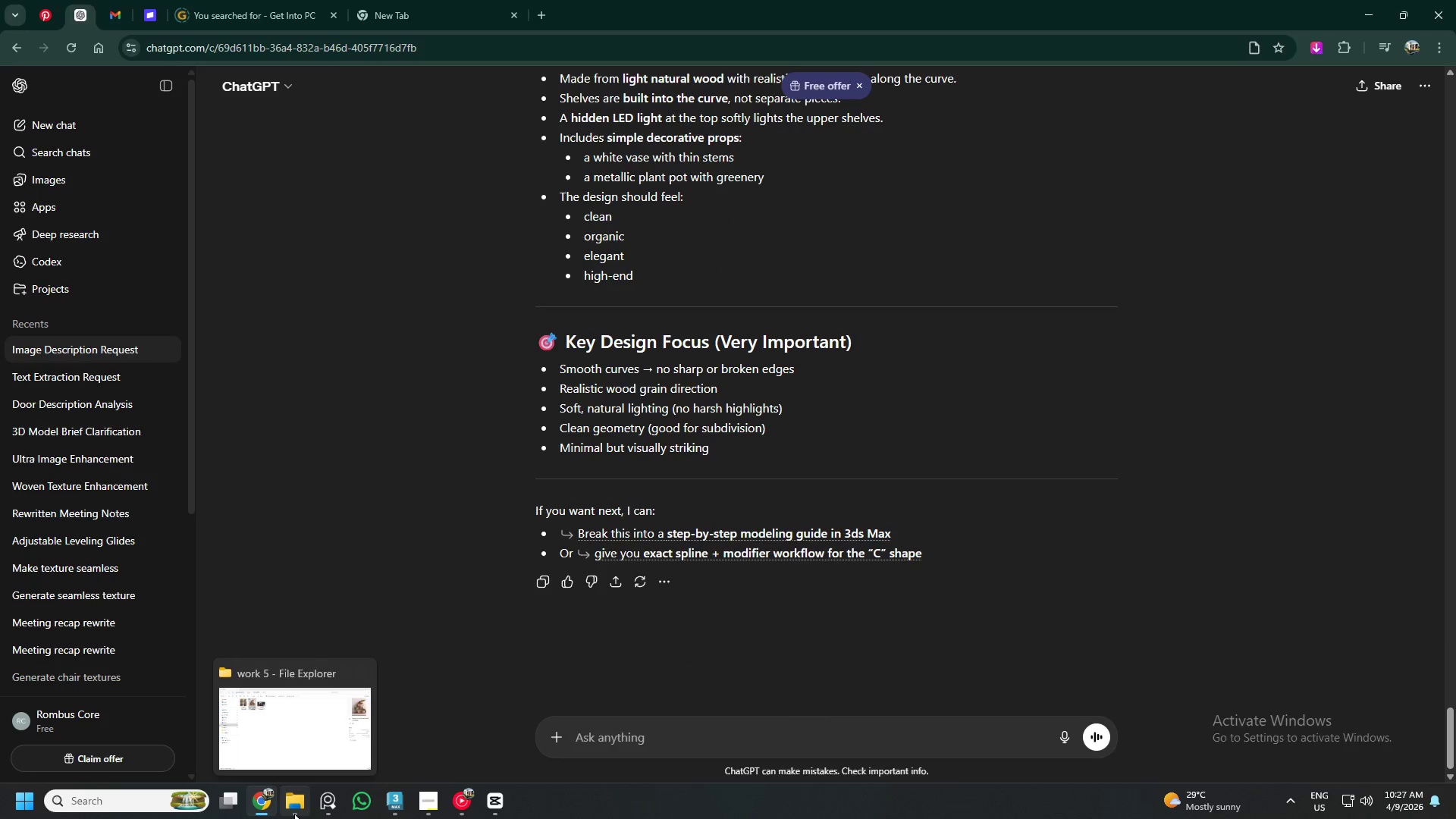 
left_click([294, 814])
 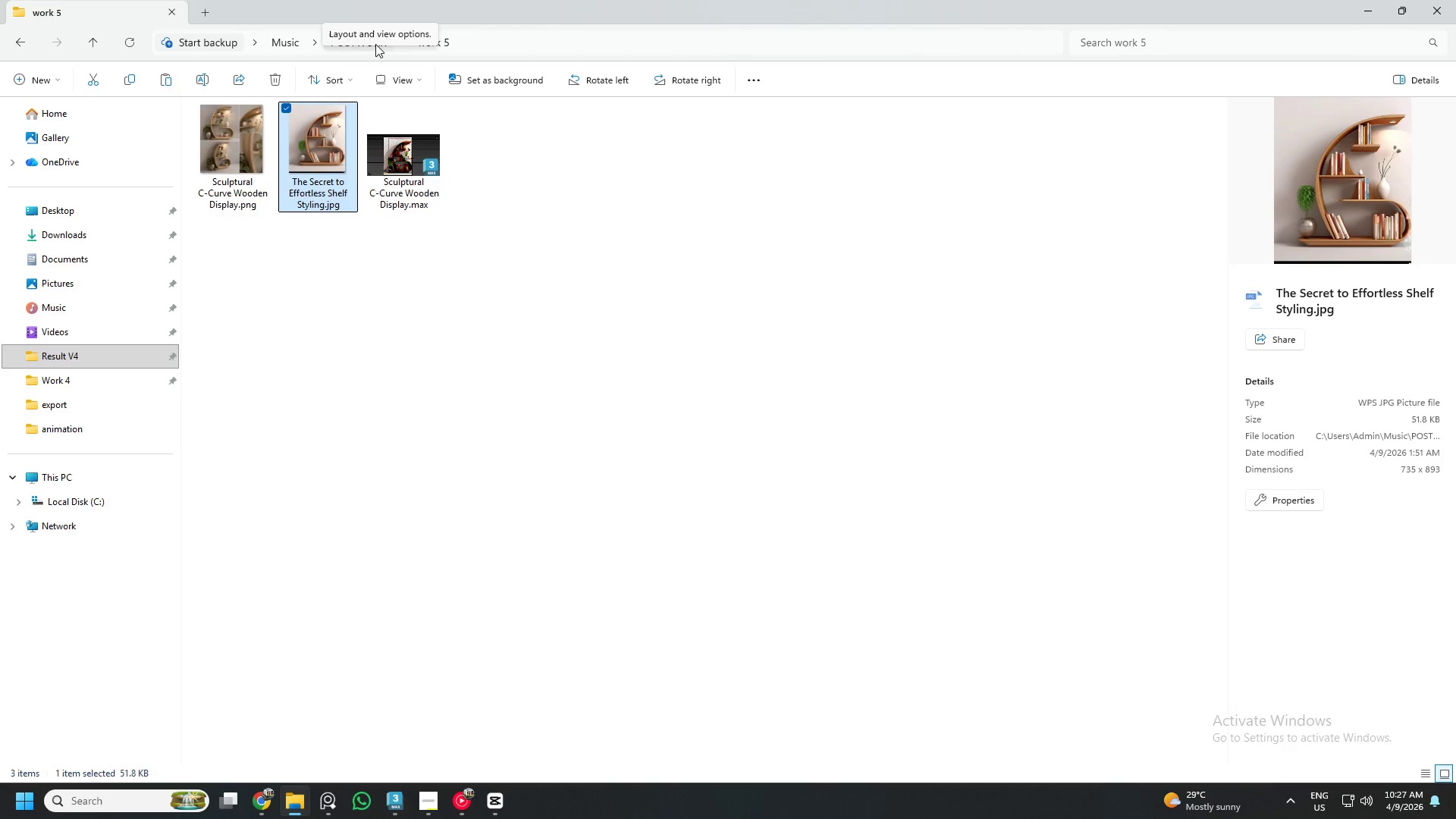 
left_click([372, 286])
 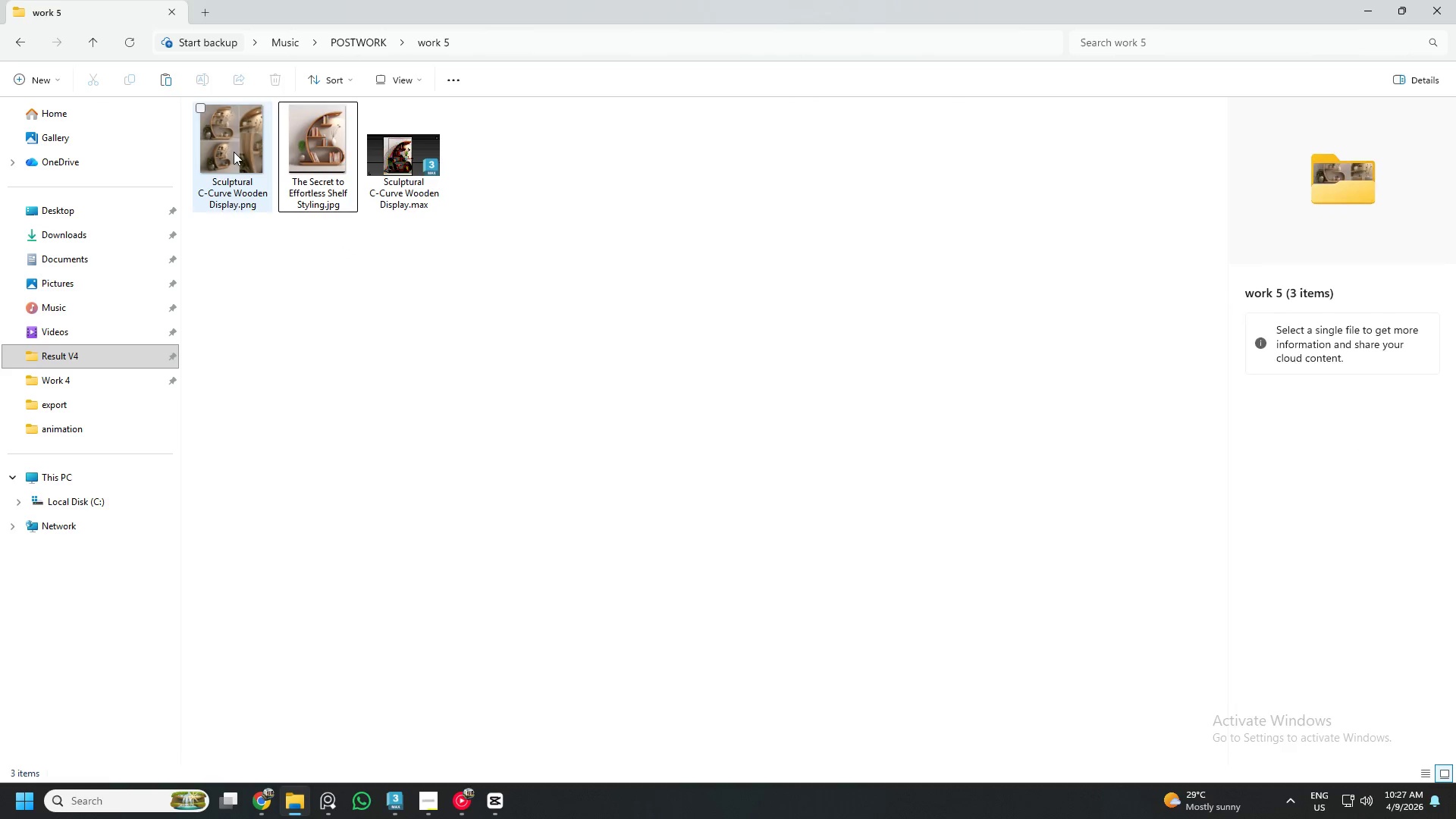 
double_click([234, 152])
 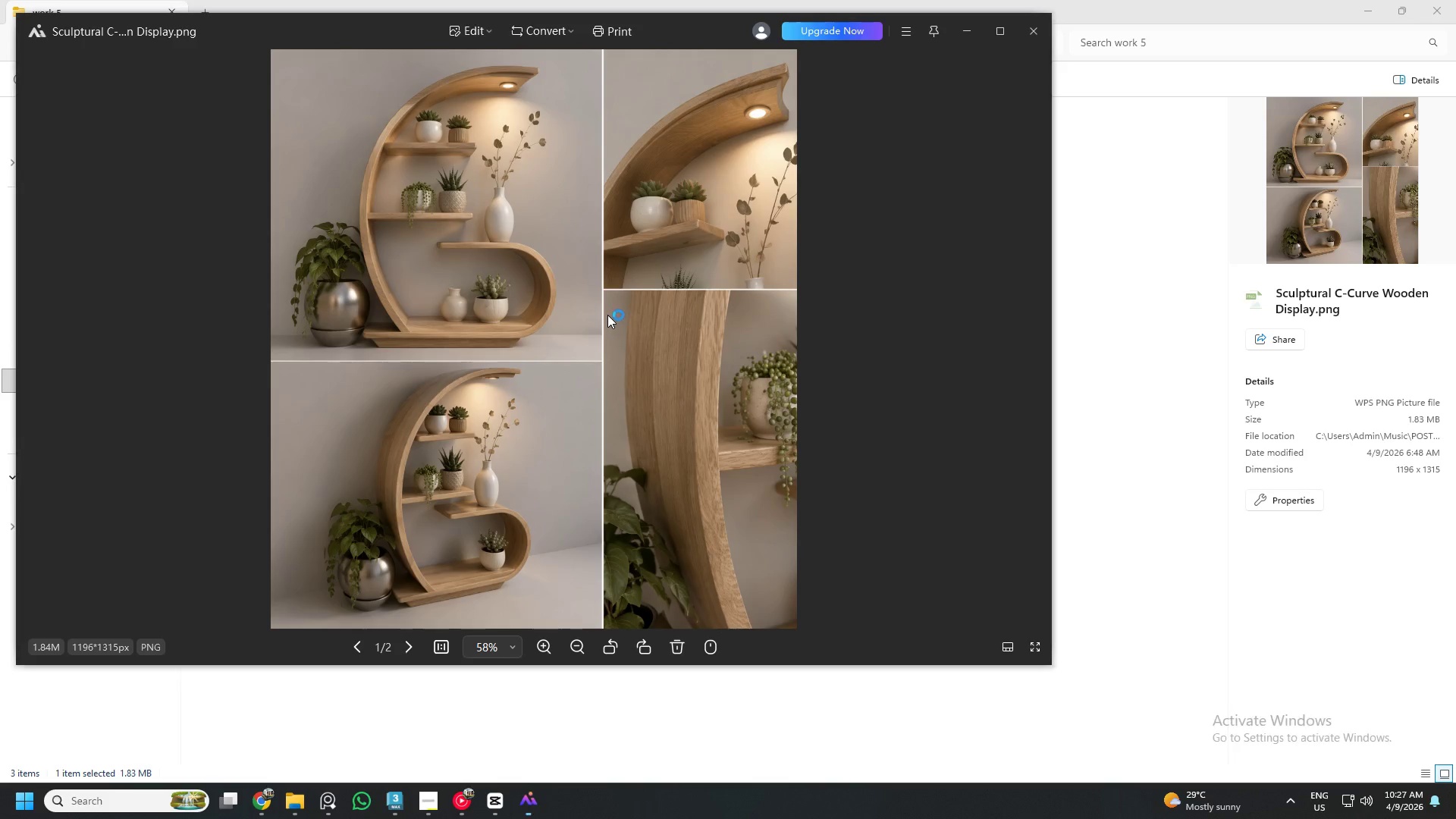 
scroll: coordinate [484, 224], scroll_direction: up, amount: 12.0
 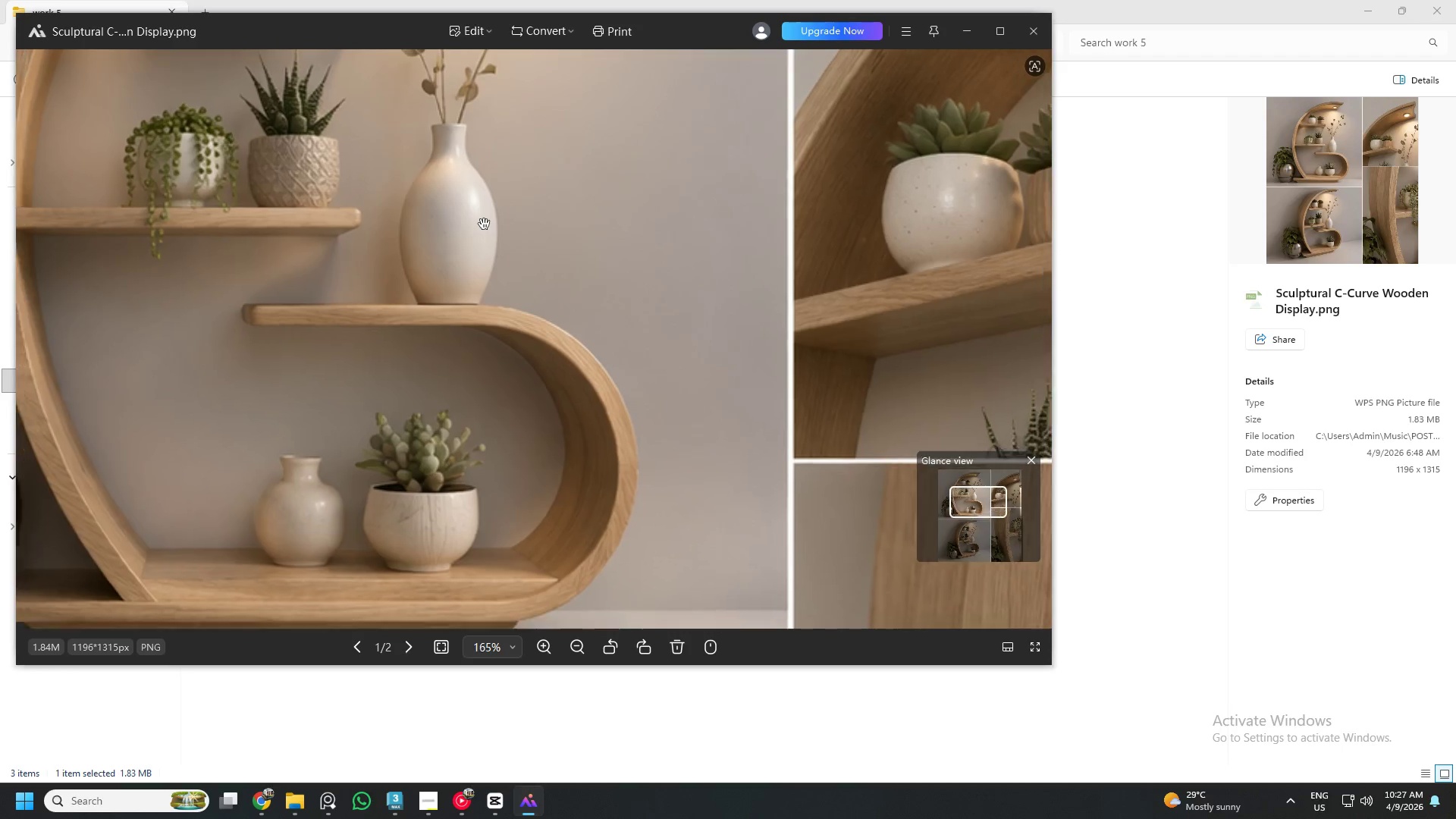 
scroll: coordinate [484, 224], scroll_direction: down, amount: 9.0
 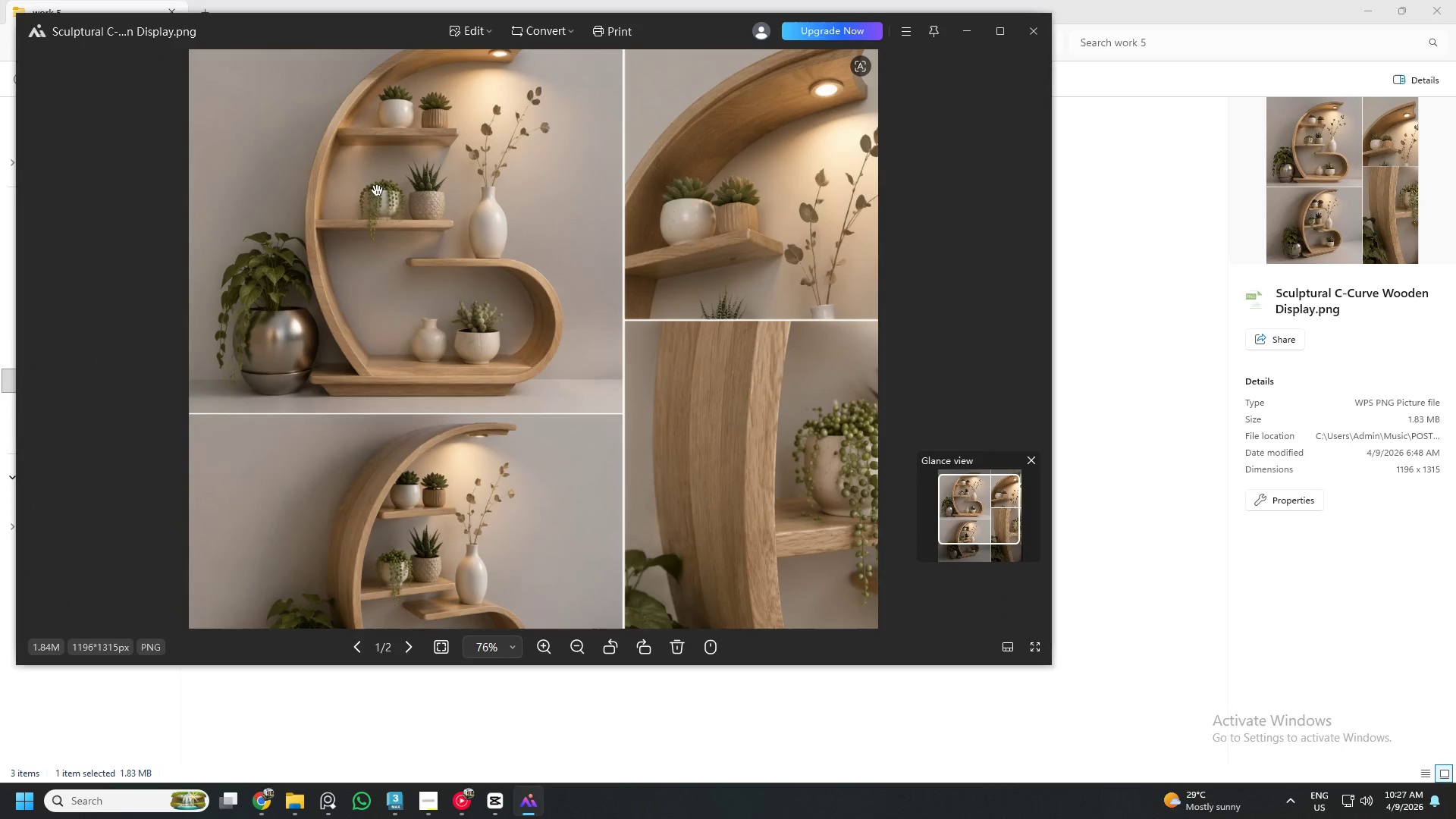 
scroll: coordinate [350, 149], scroll_direction: up, amount: 11.0
 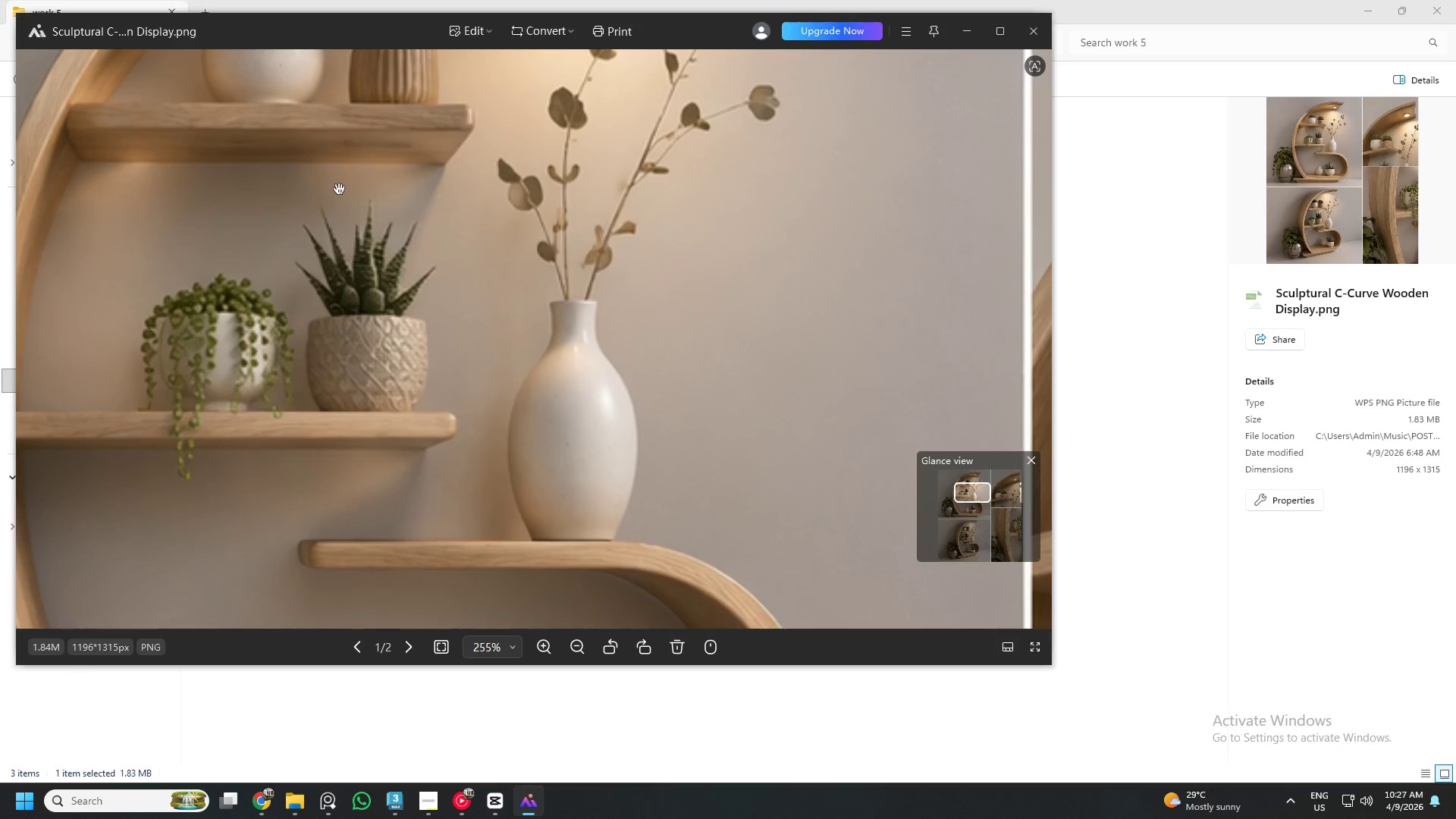 
scroll: coordinate [349, 193], scroll_direction: down, amount: 8.0
 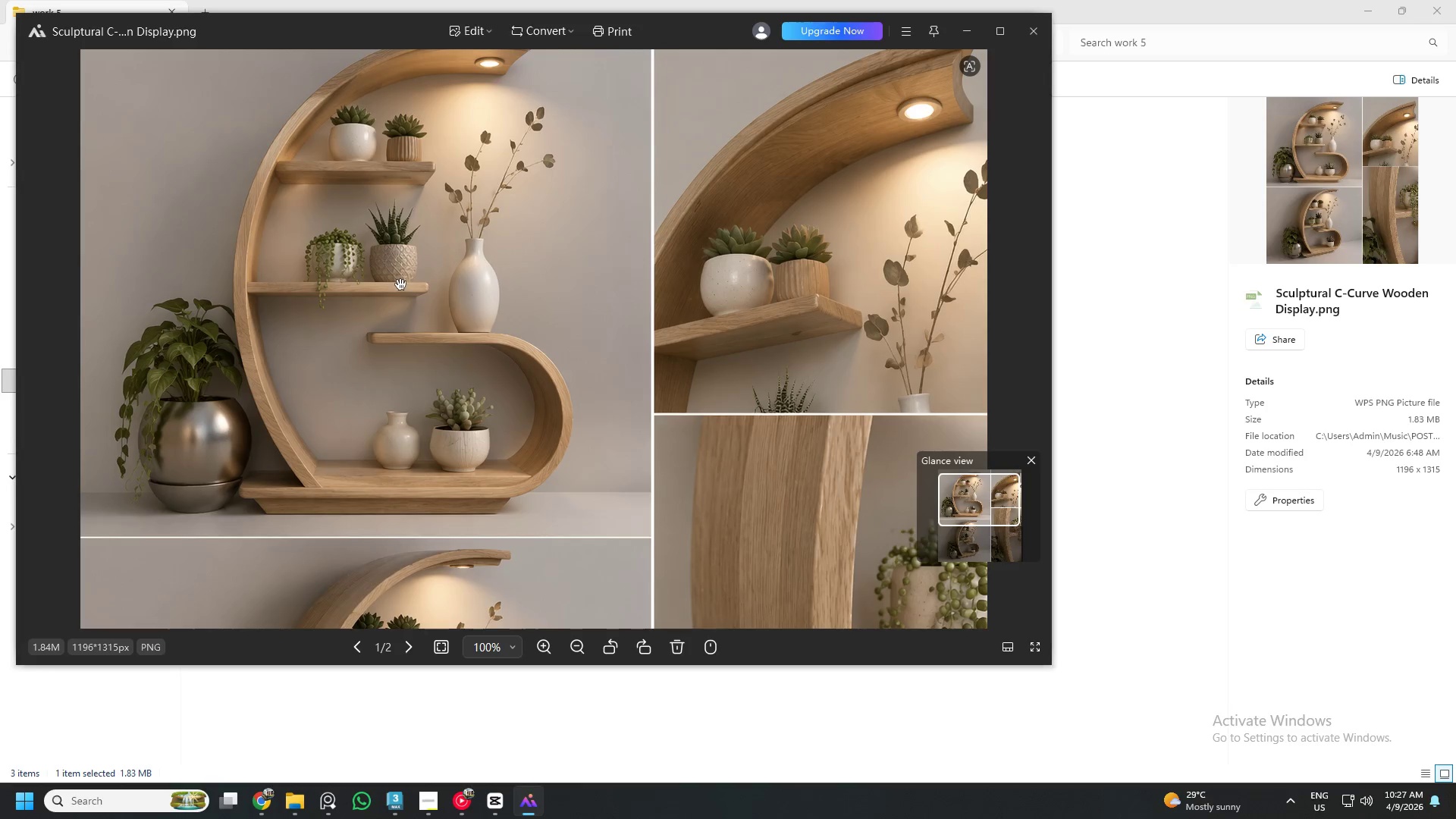 
scroll: coordinate [341, 260], scroll_direction: up, amount: 2.0
 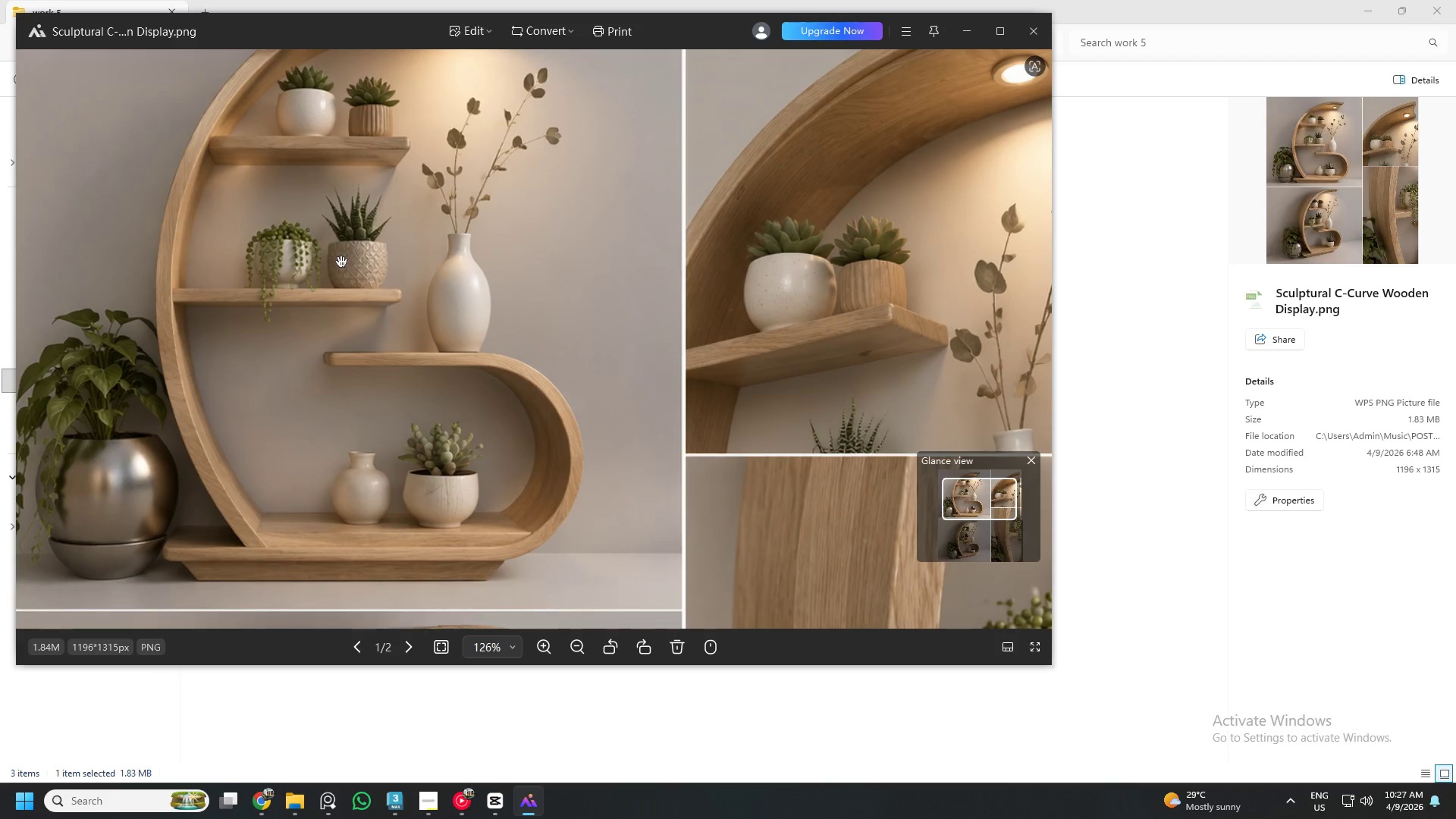 
scroll: coordinate [341, 262], scroll_direction: down, amount: 1.0
 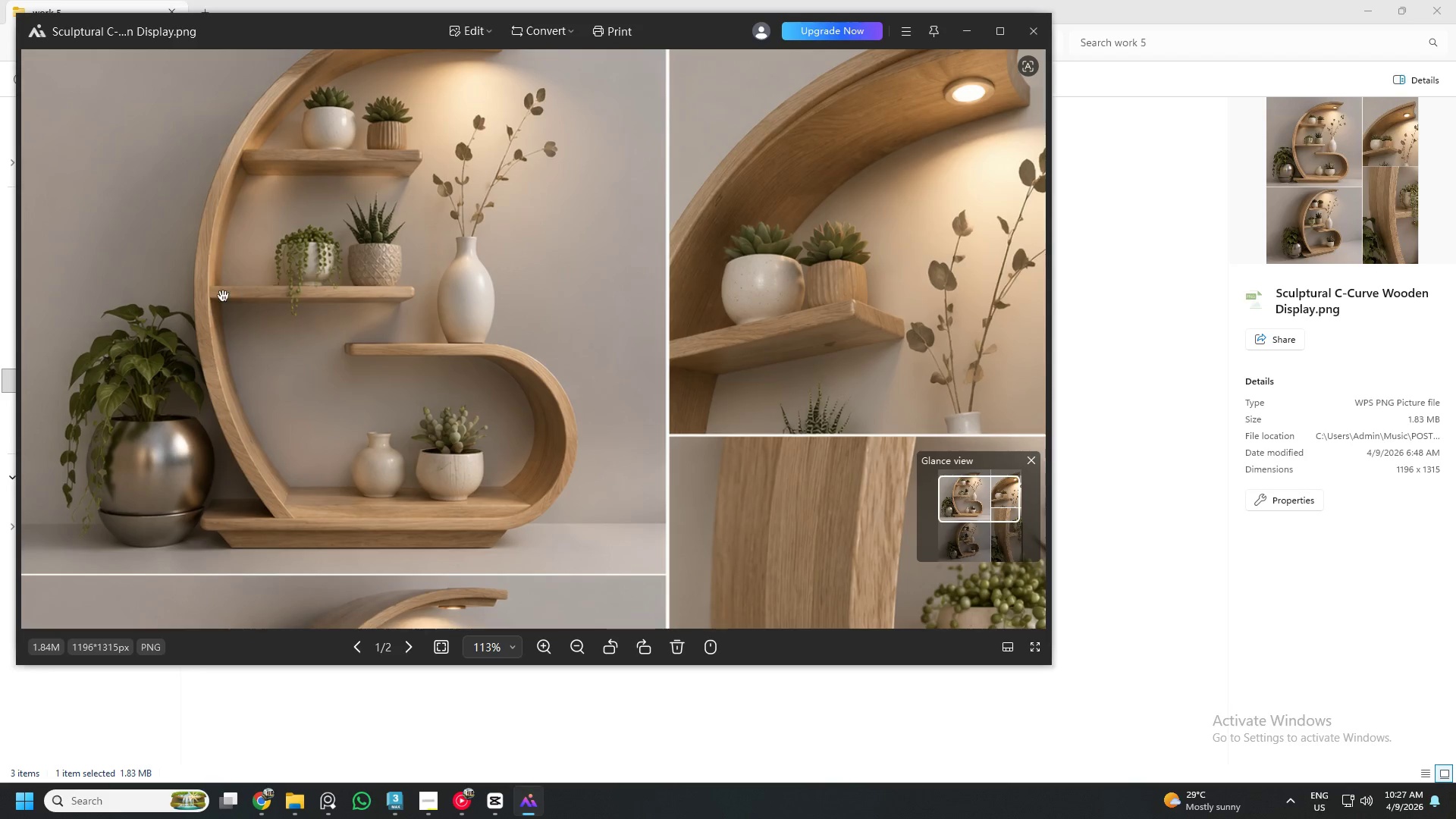 
scroll: coordinate [220, 297], scroll_direction: up, amount: 10.0
 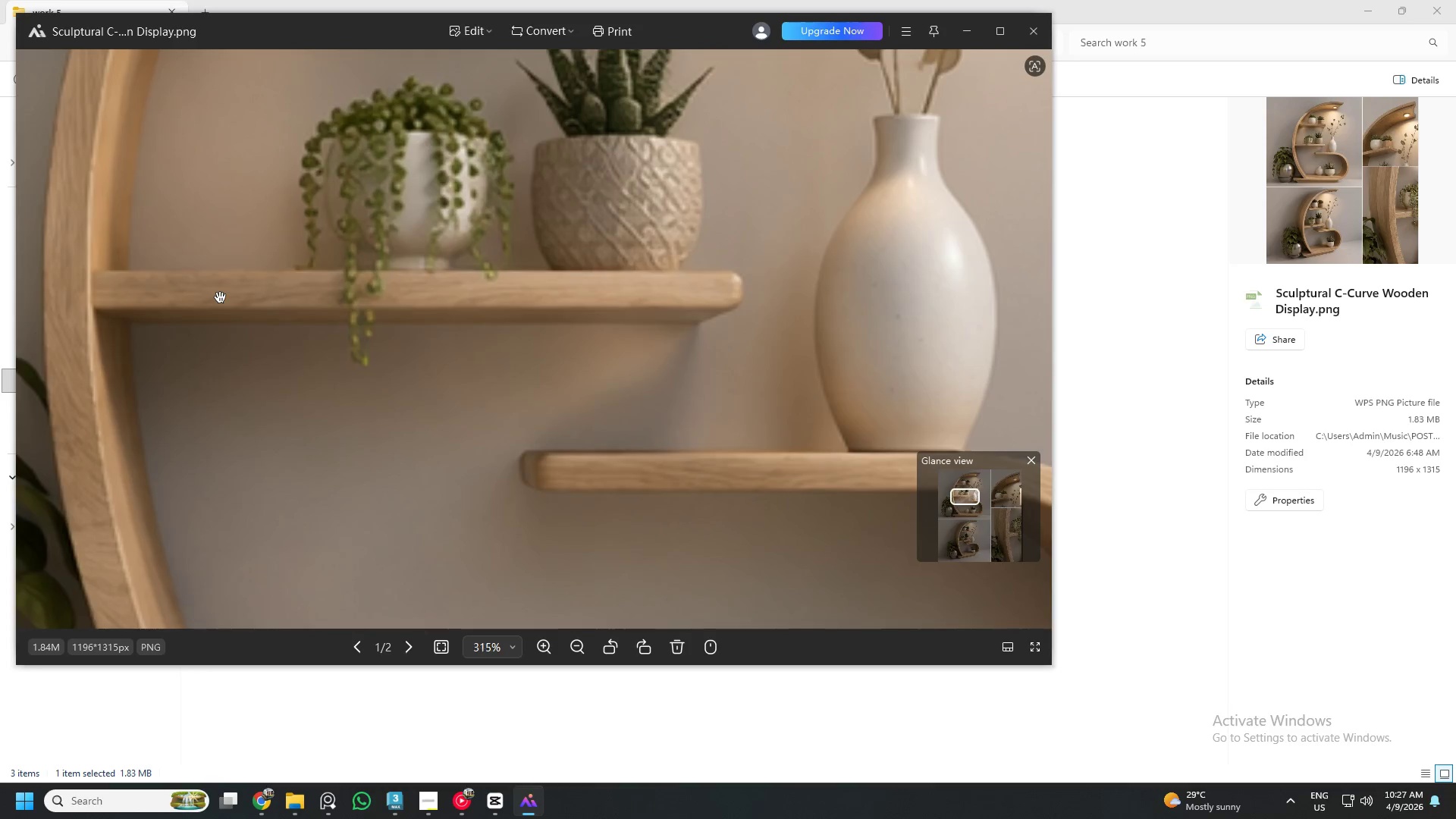 
scroll: coordinate [249, 281], scroll_direction: down, amount: 7.0
 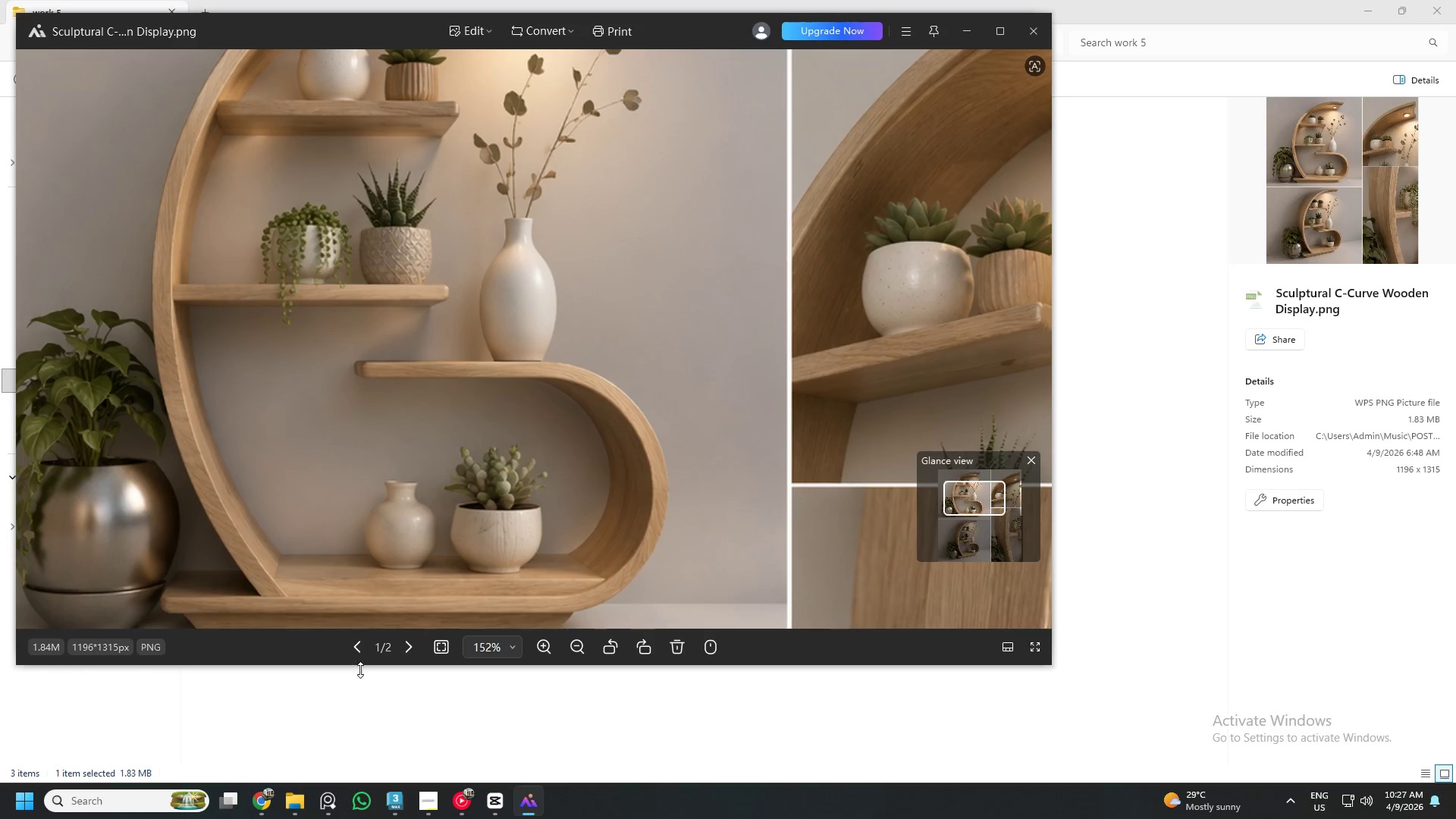 
left_click([456, 803])
 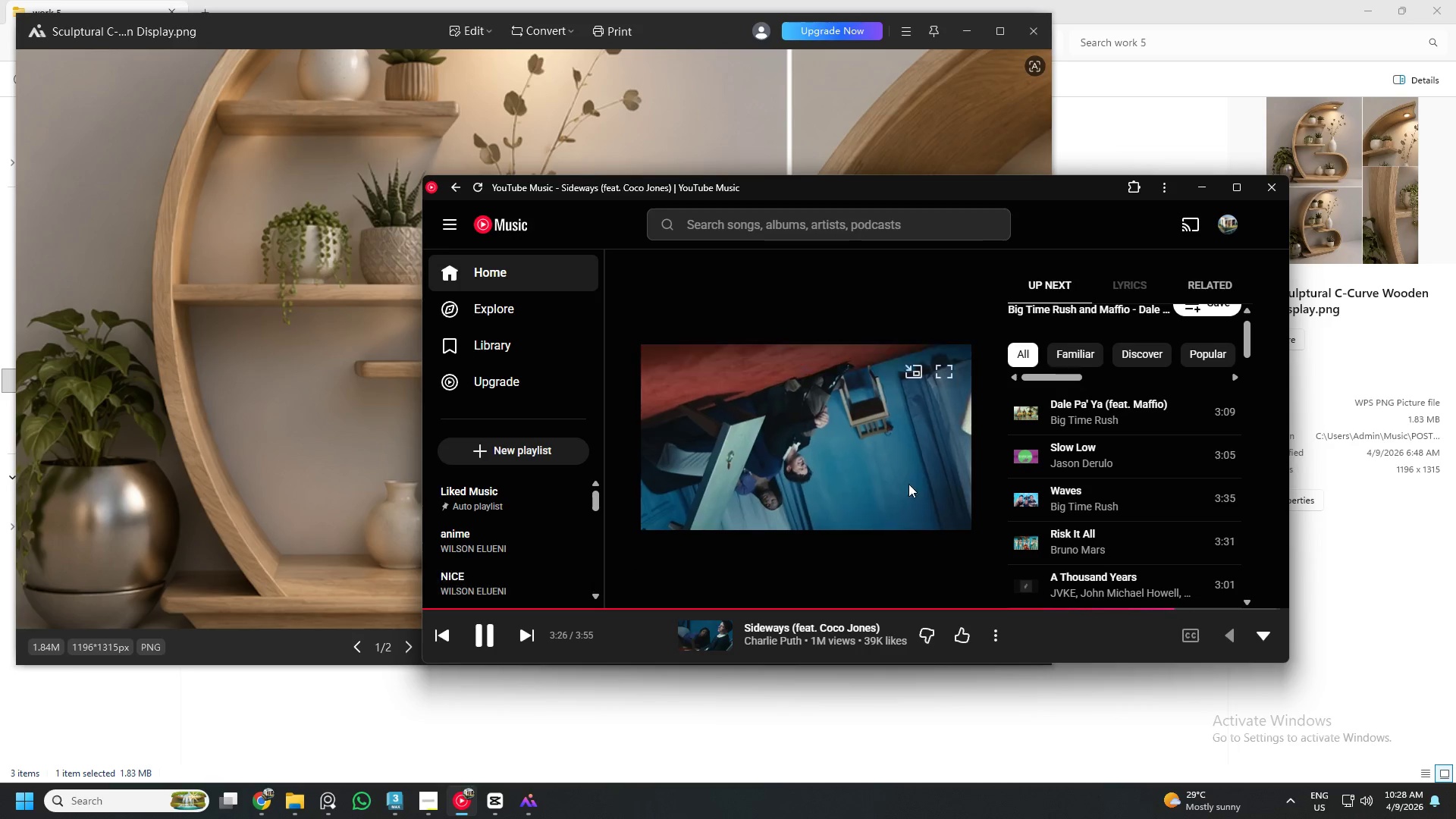 
wait(5.73)
 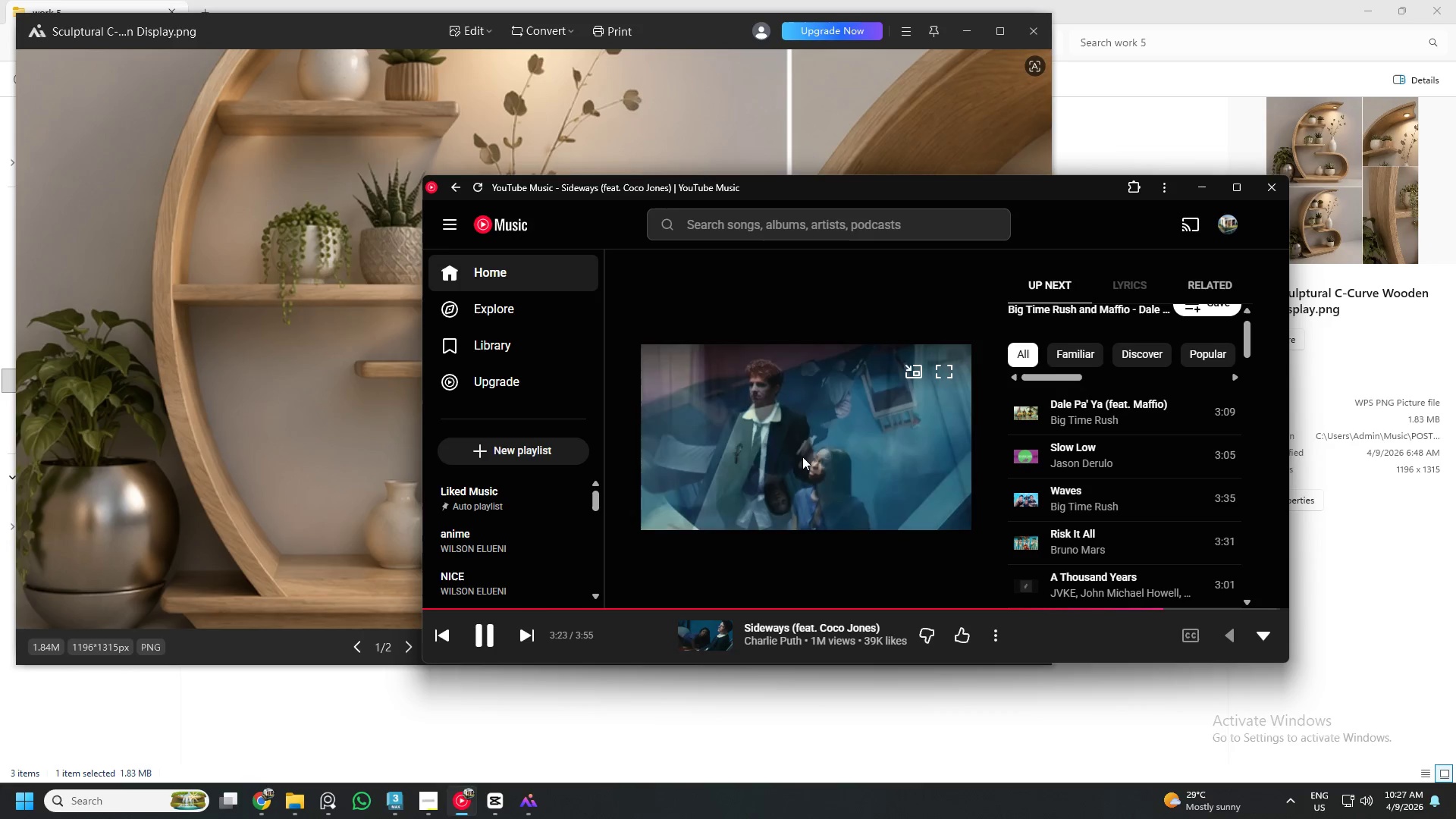 
left_click([998, 637])
 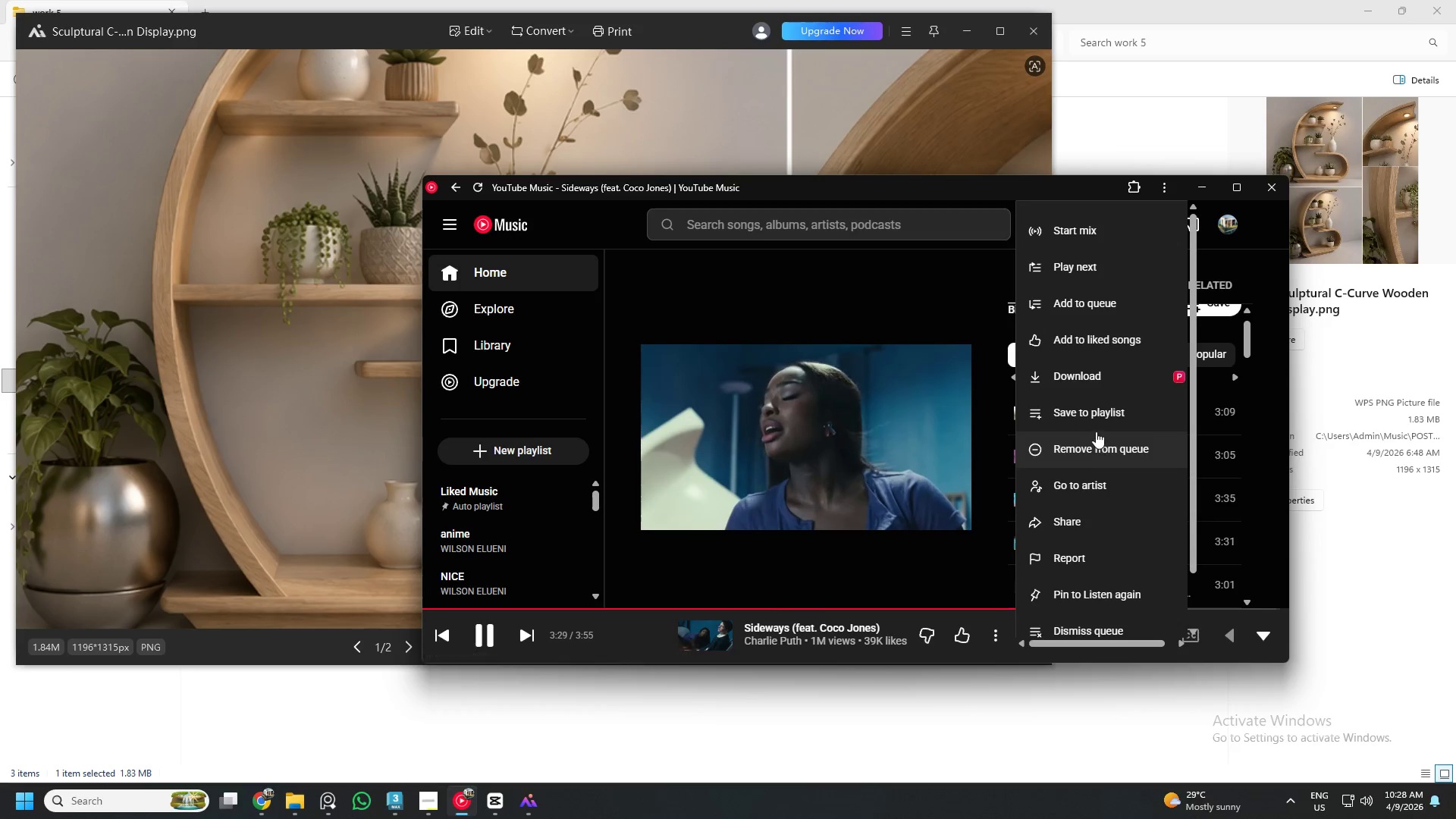 
left_click([1097, 418])
 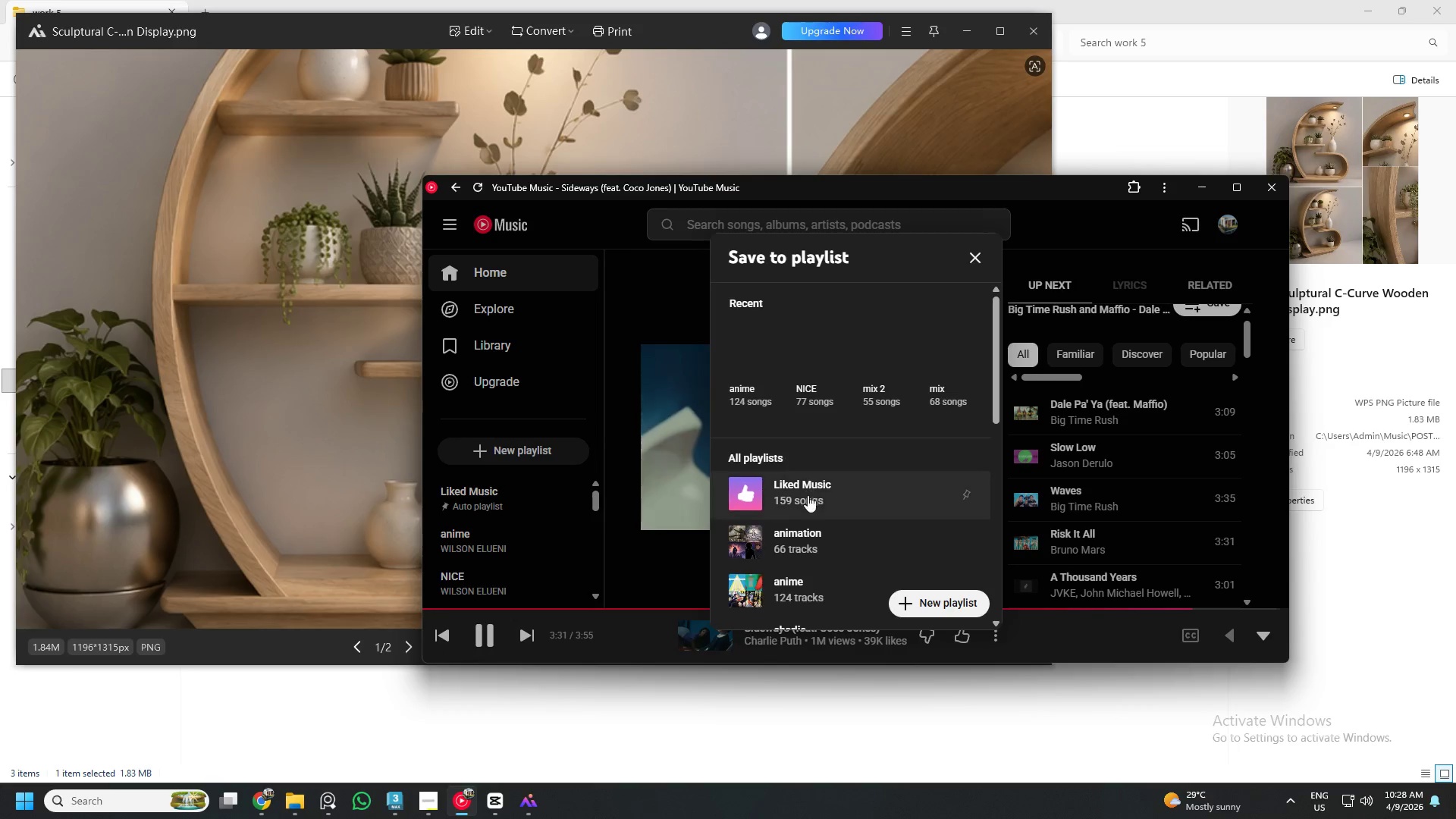 
scroll: coordinate [875, 525], scroll_direction: down, amount: 5.0
 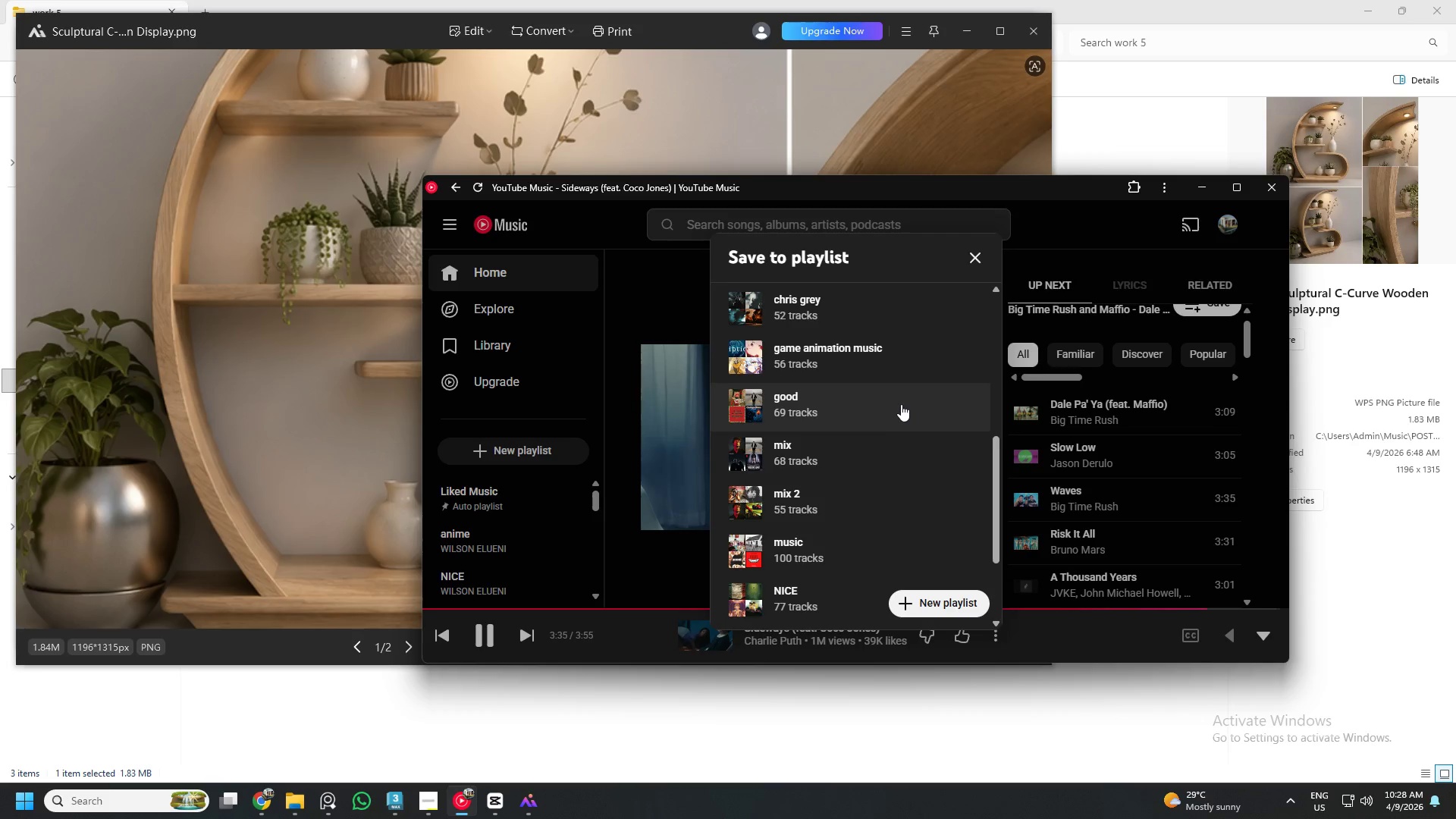 
left_click([901, 404])
 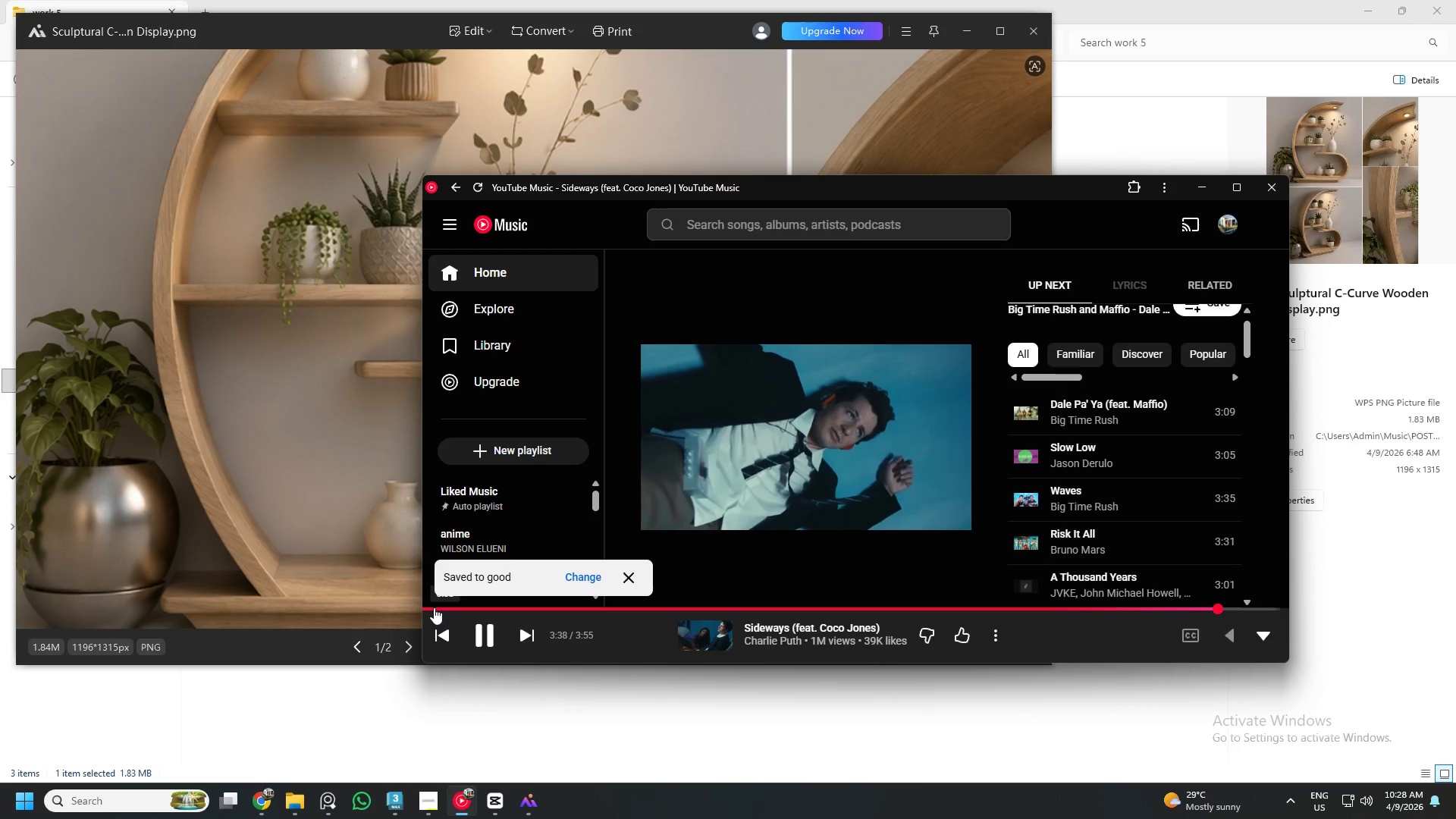 
left_click([433, 607])
 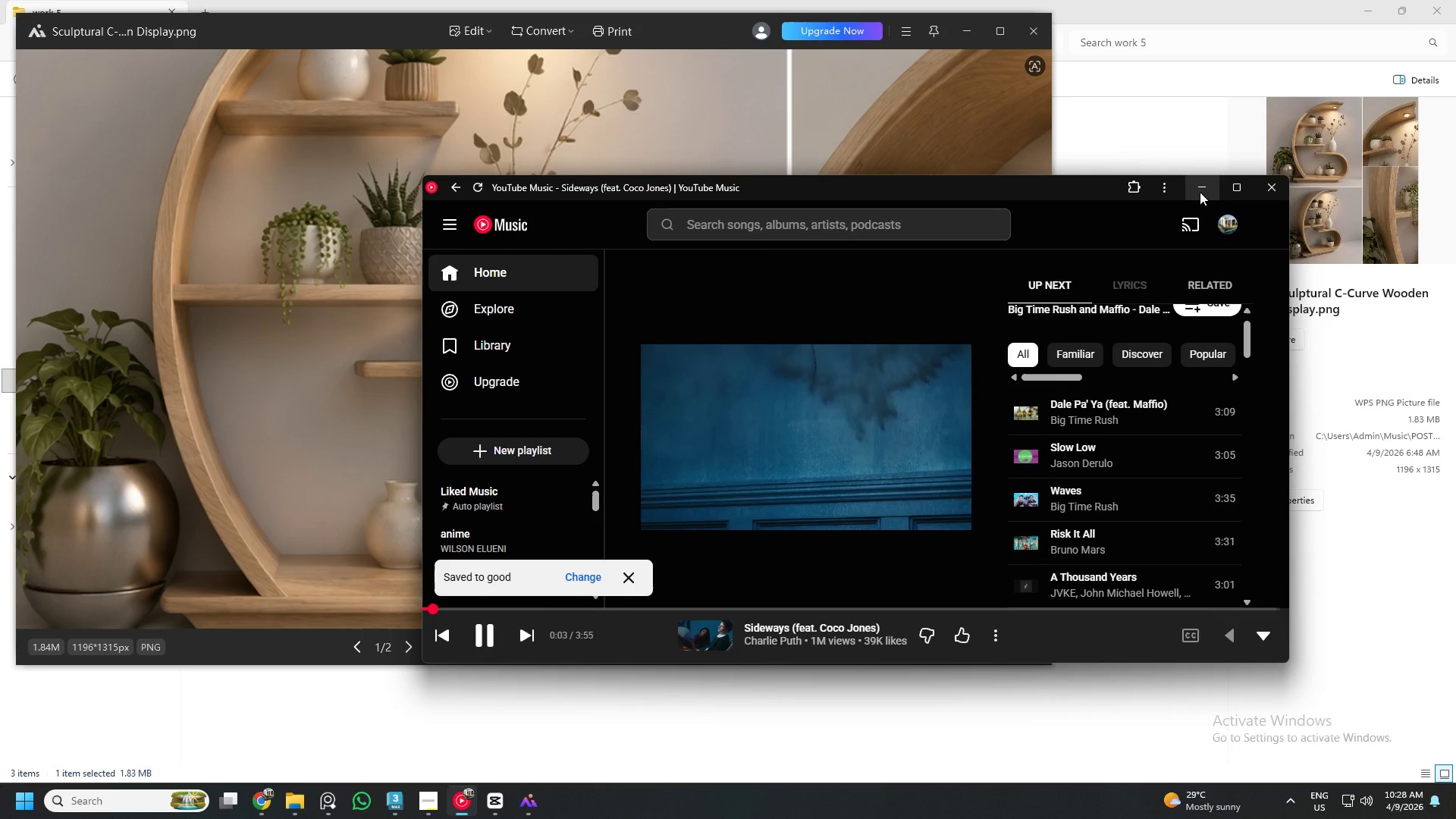 
left_click([1200, 192])
 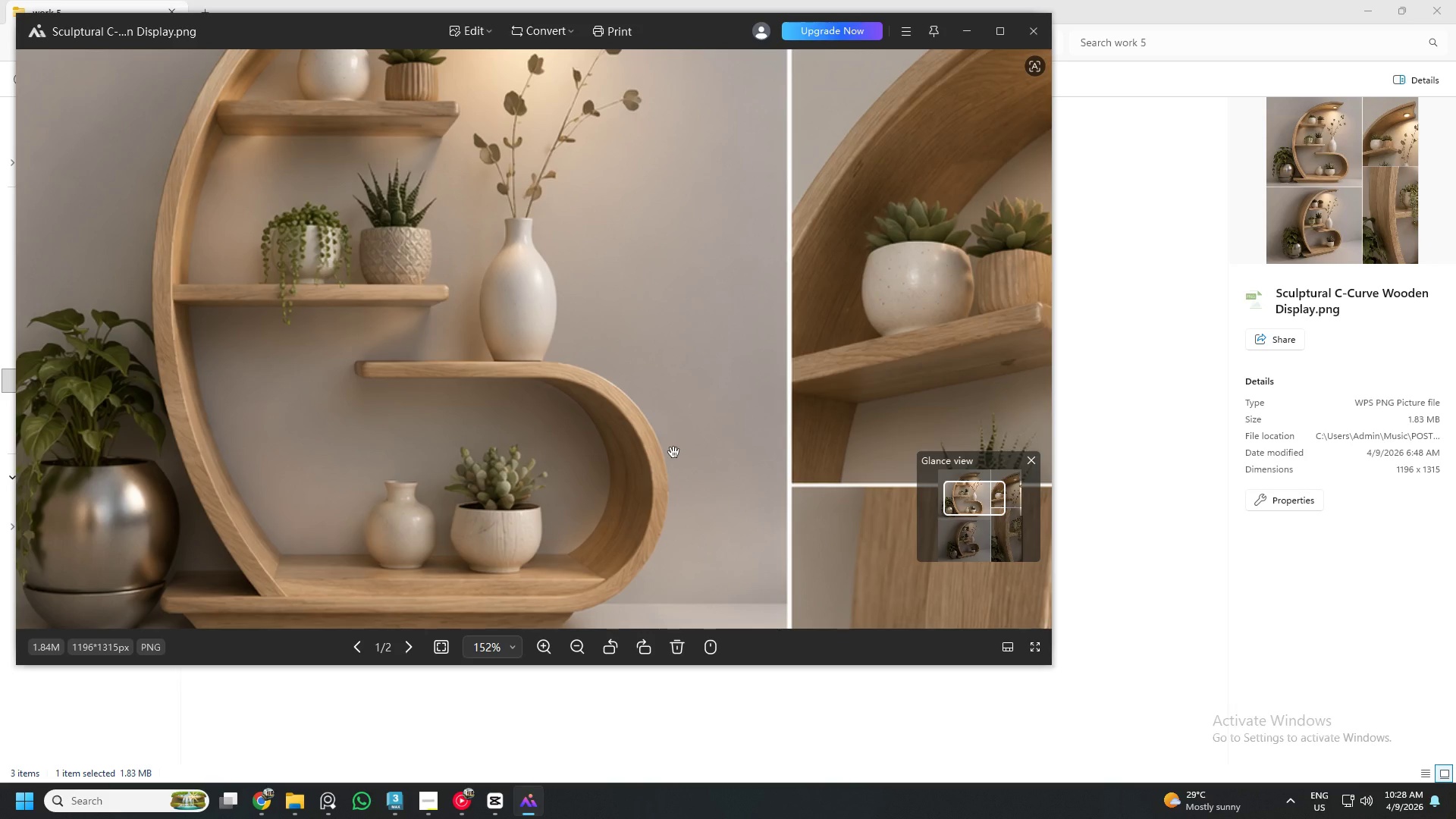 
scroll: coordinate [661, 421], scroll_direction: down, amount: 12.0
 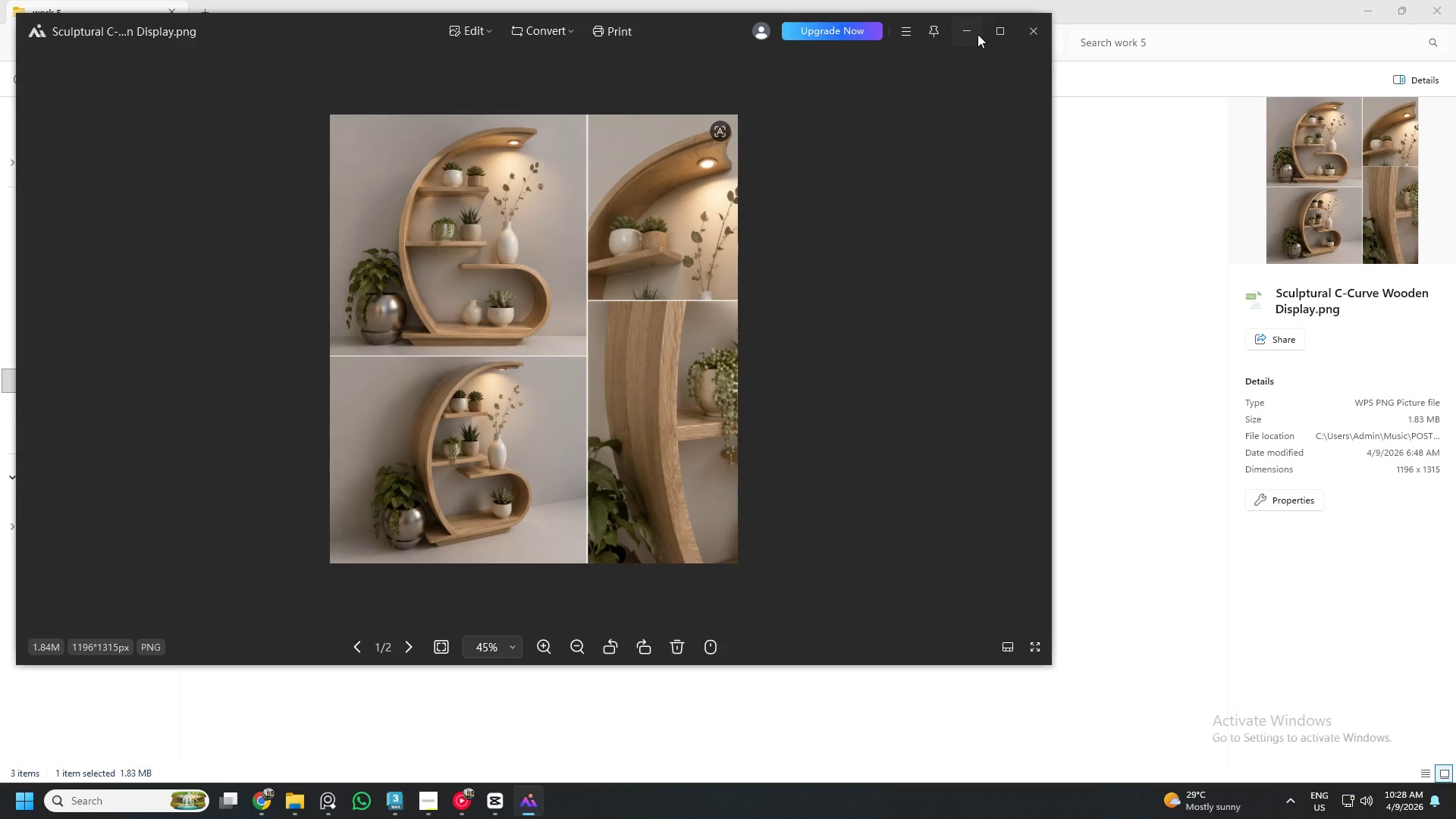 
left_click([1022, 27])
 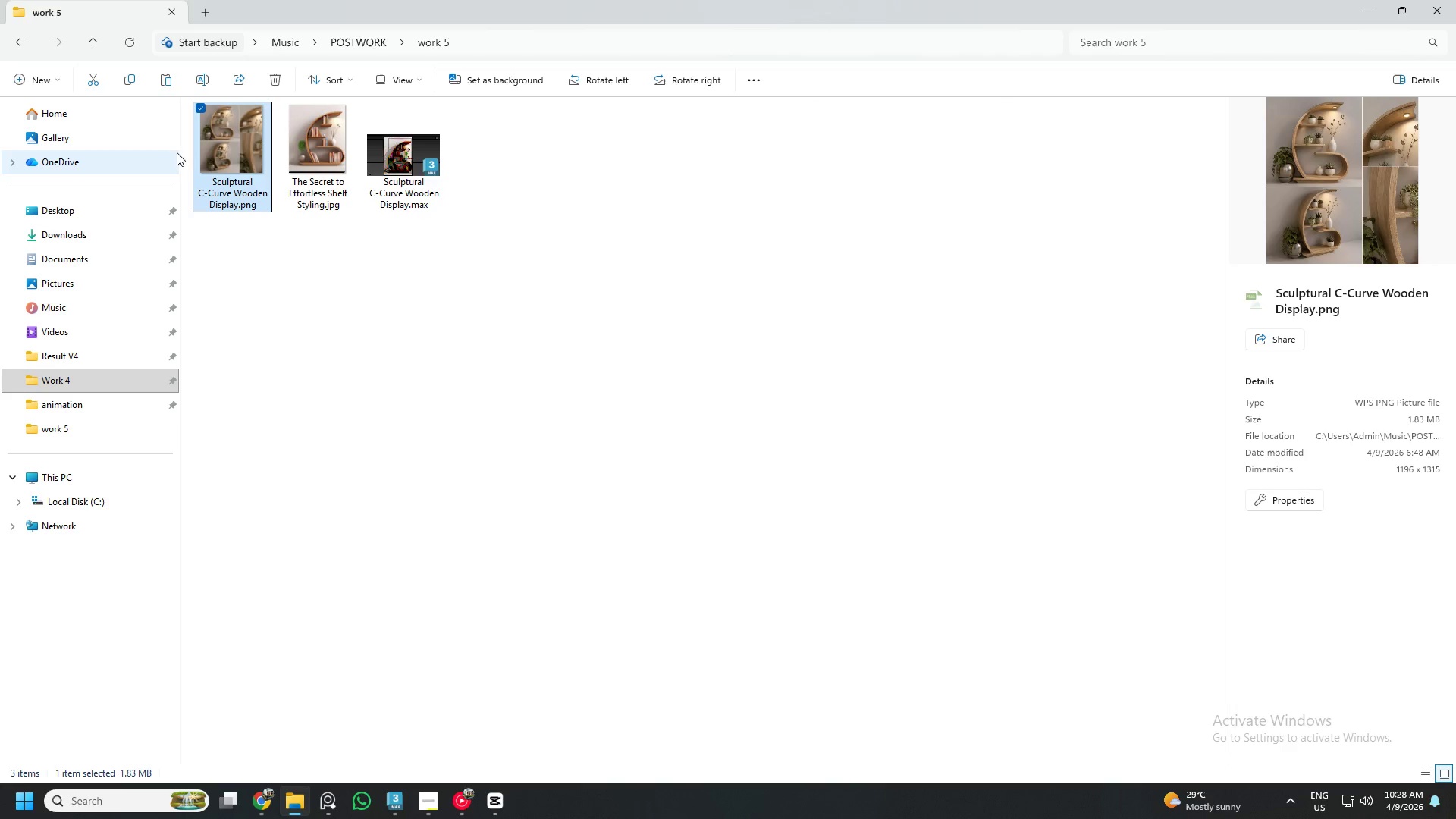 
right_click([244, 144])
 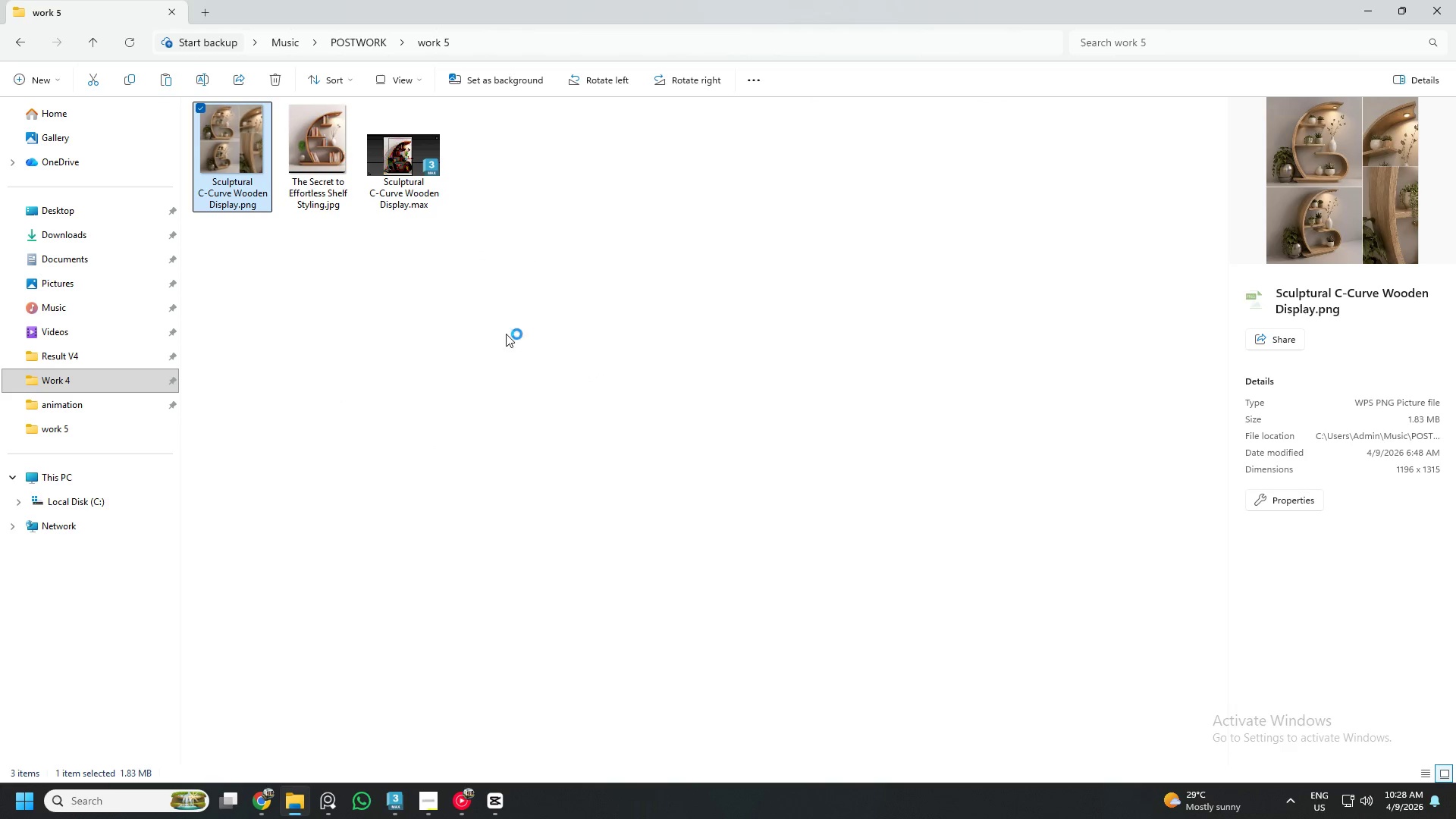 
left_click([388, 791])
 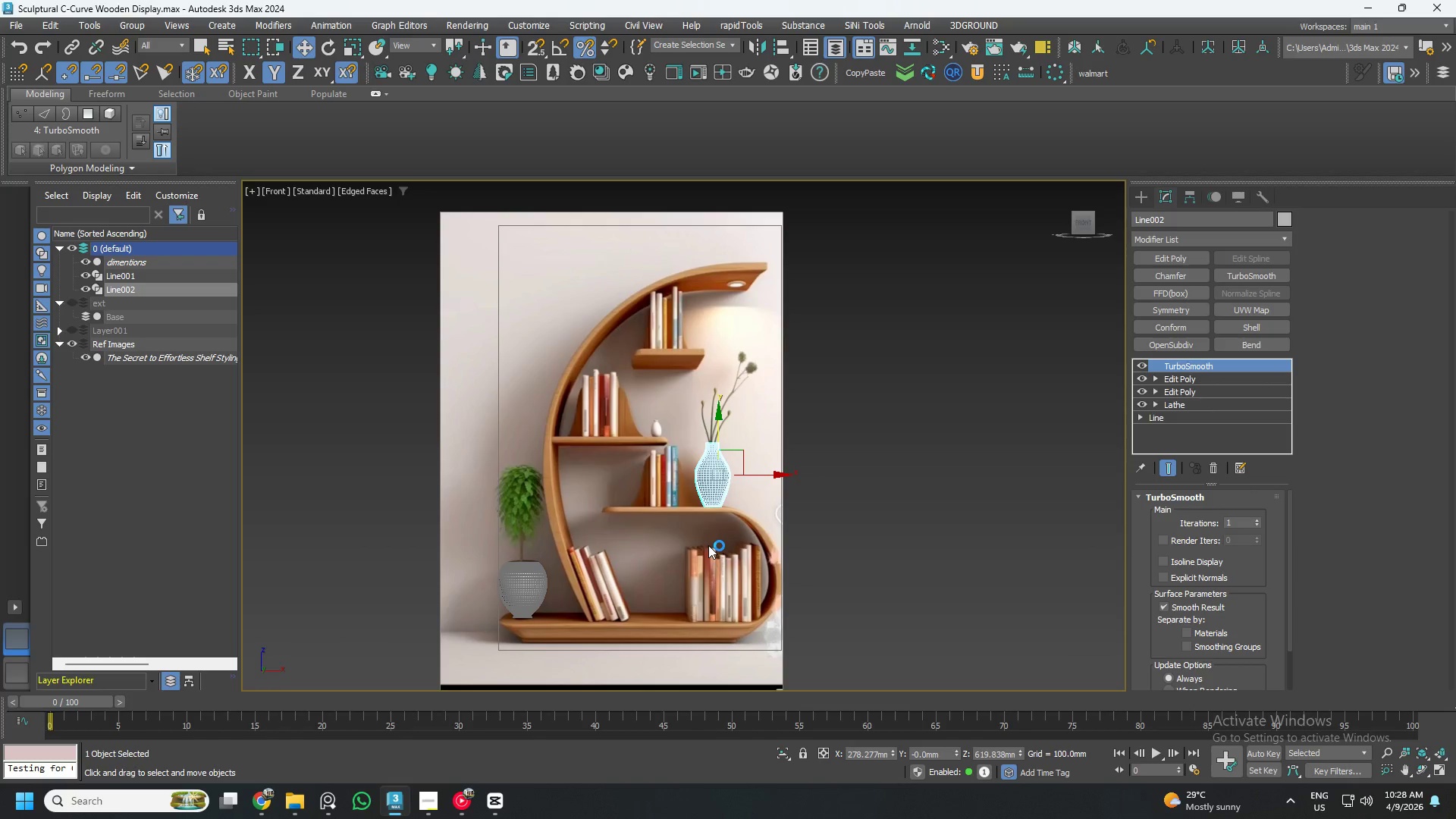 
key(Control+ControlLeft)
 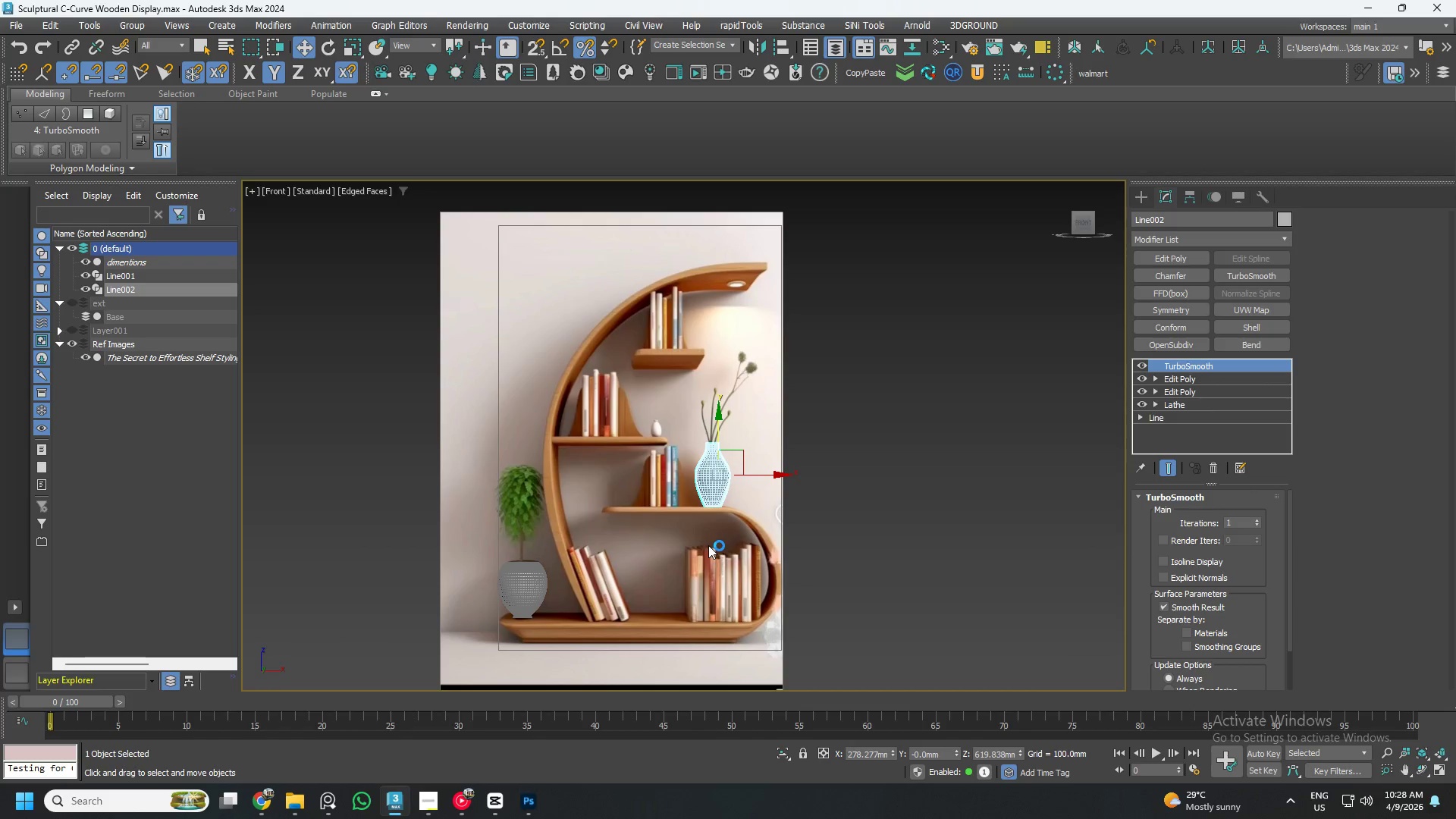 
key(Control+ControlLeft)
 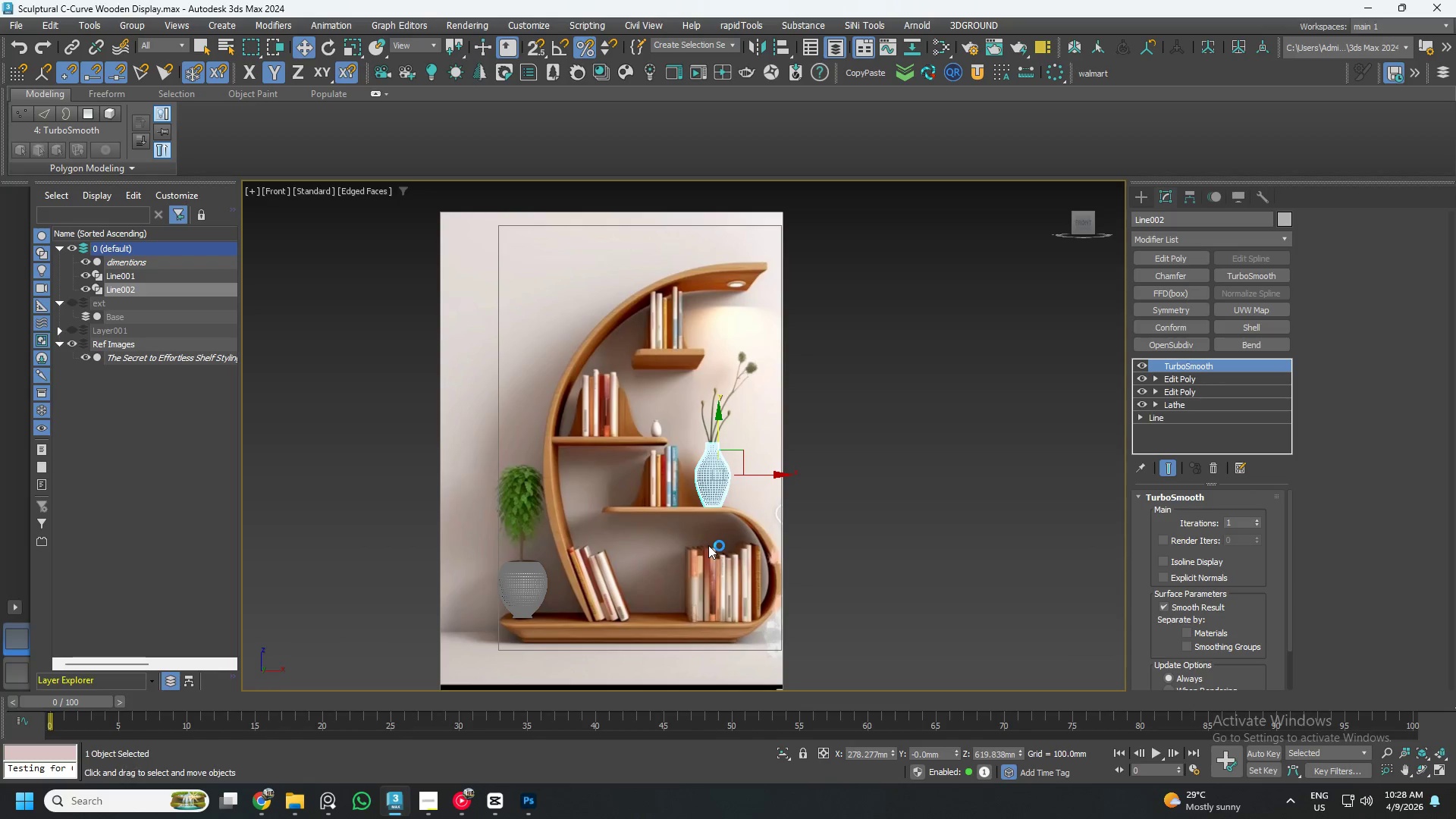 
key(Control+S)
 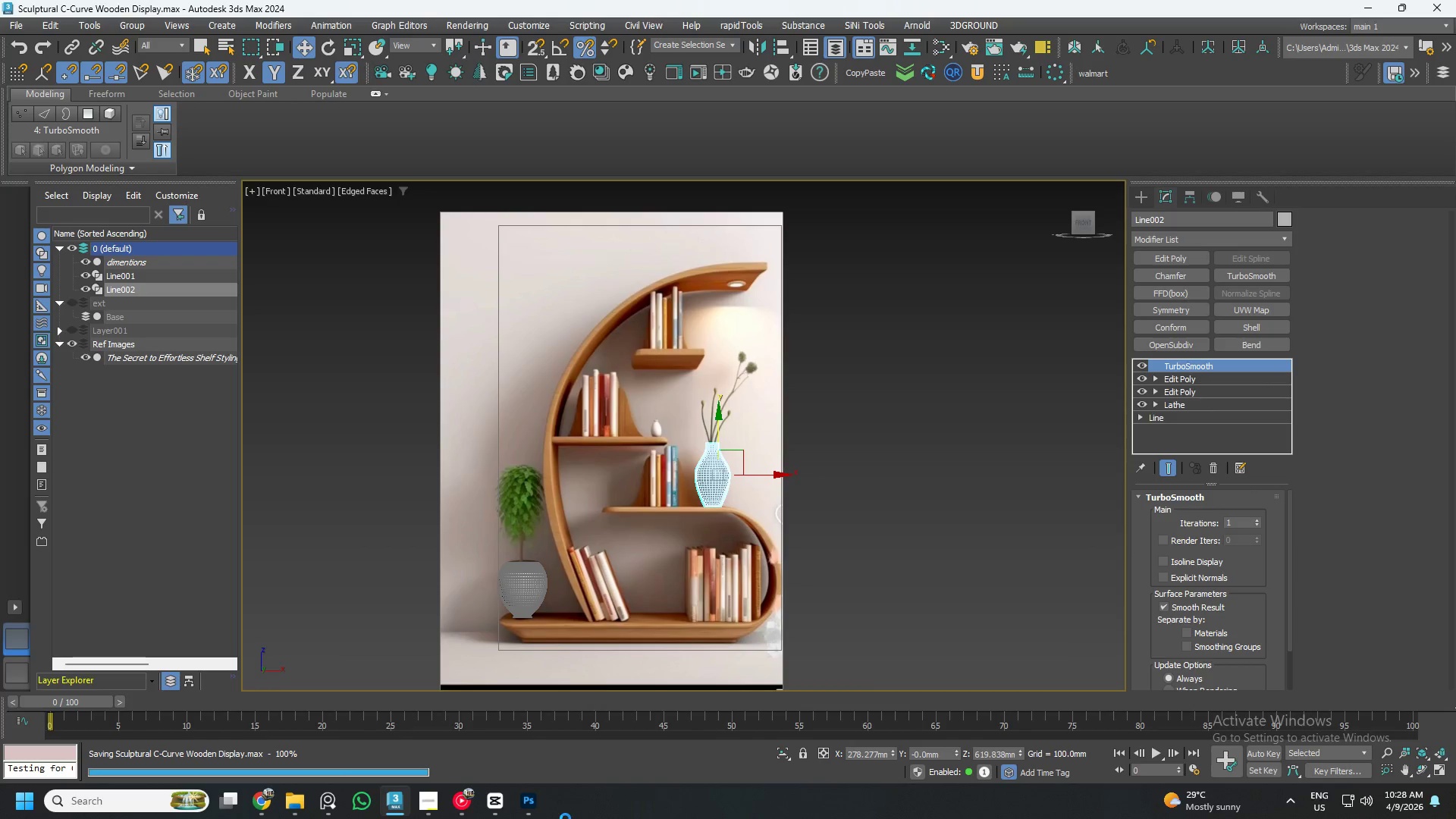 
left_click([529, 813])
 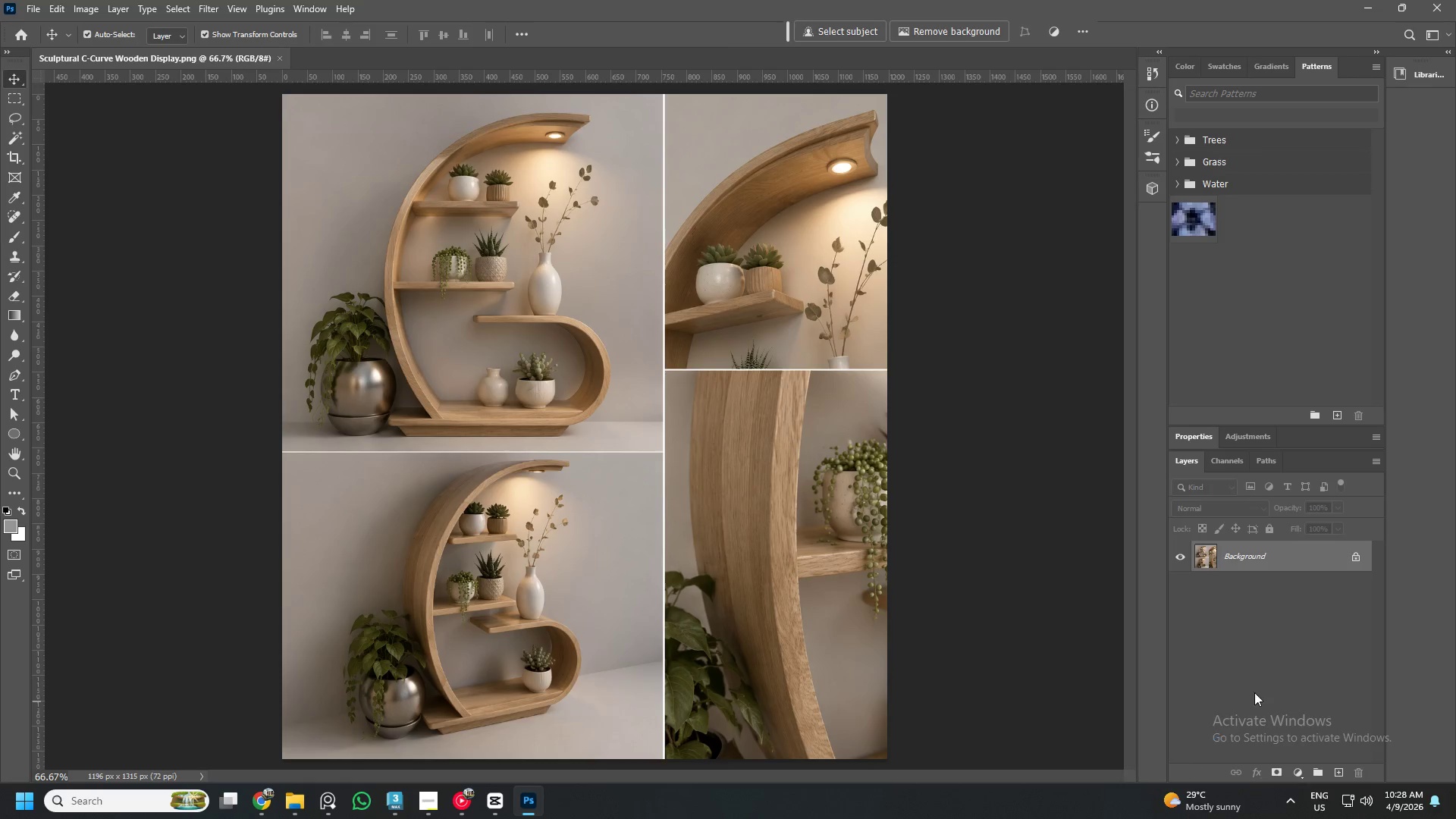 
left_click([1337, 774])
 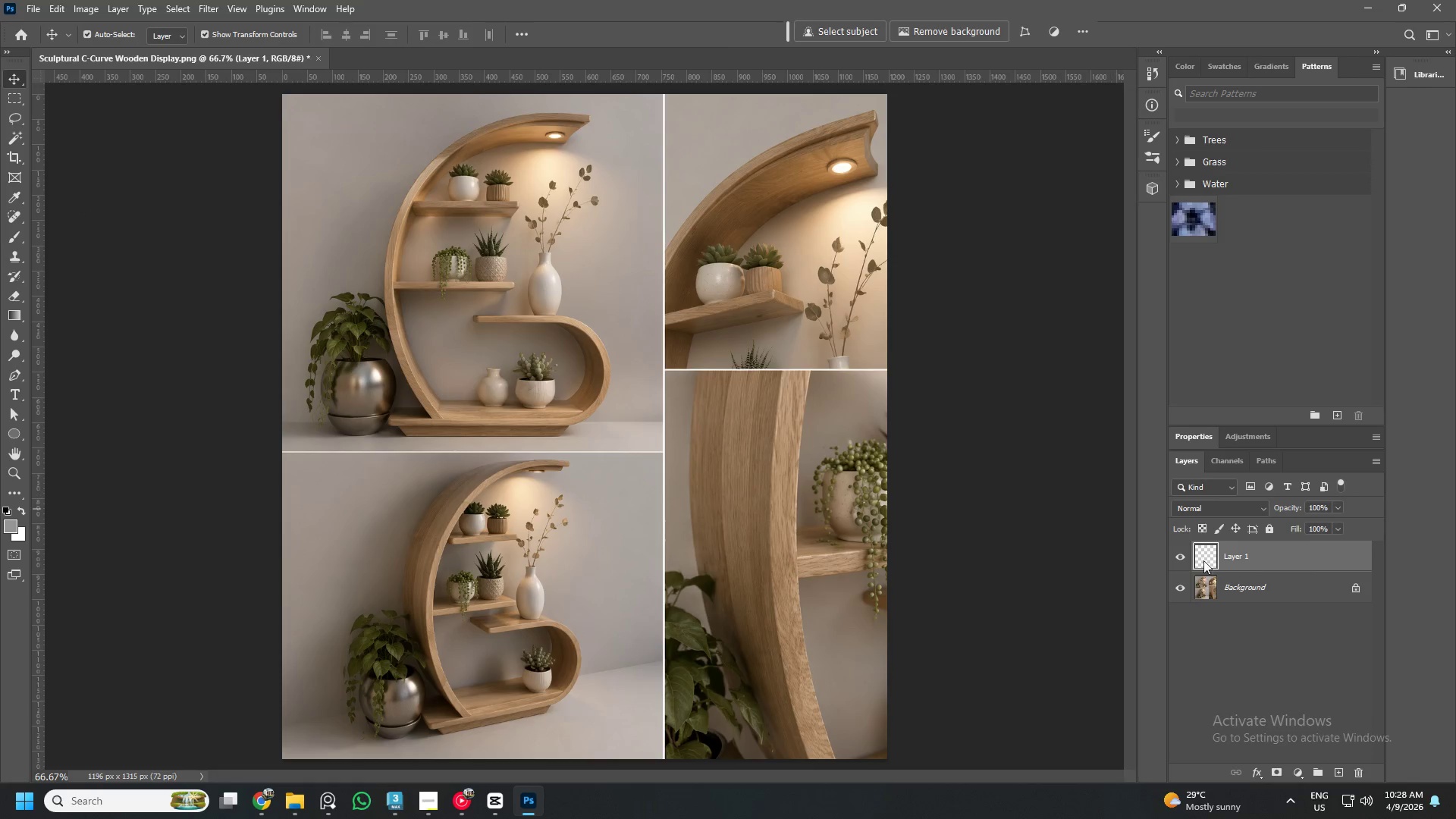 
left_click([1255, 589])
 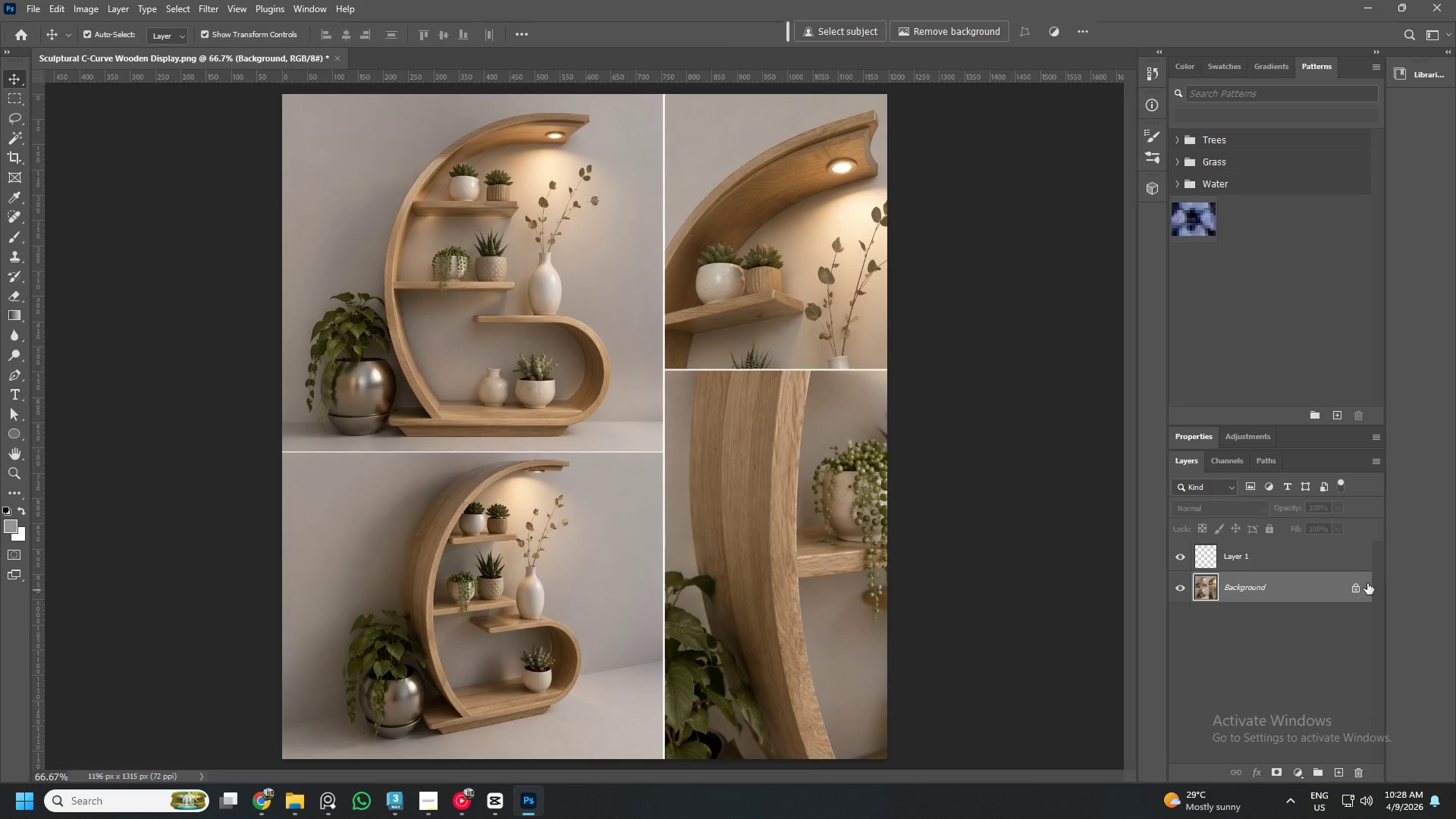 
left_click([1360, 587])
 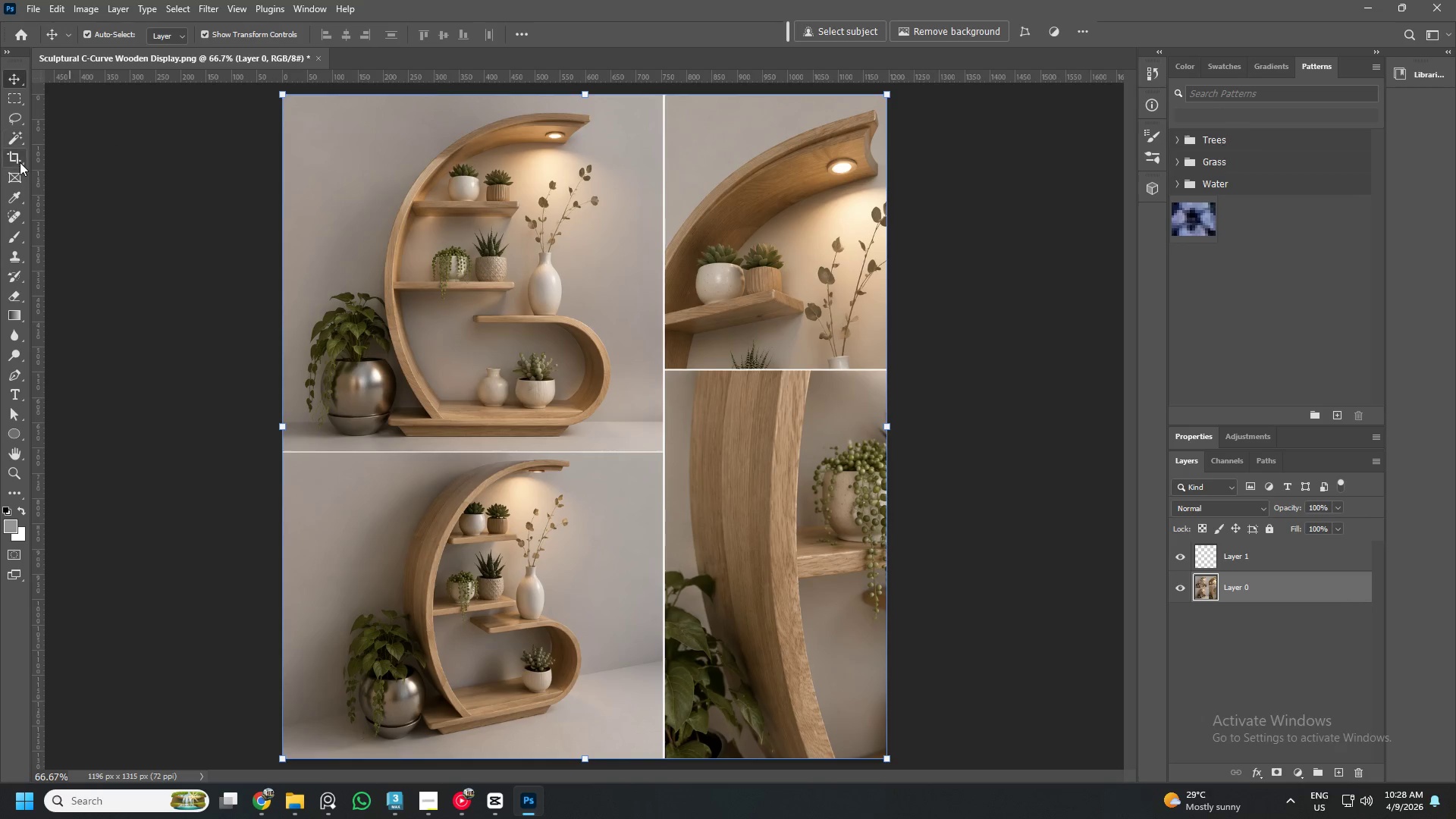 
left_click([17, 159])
 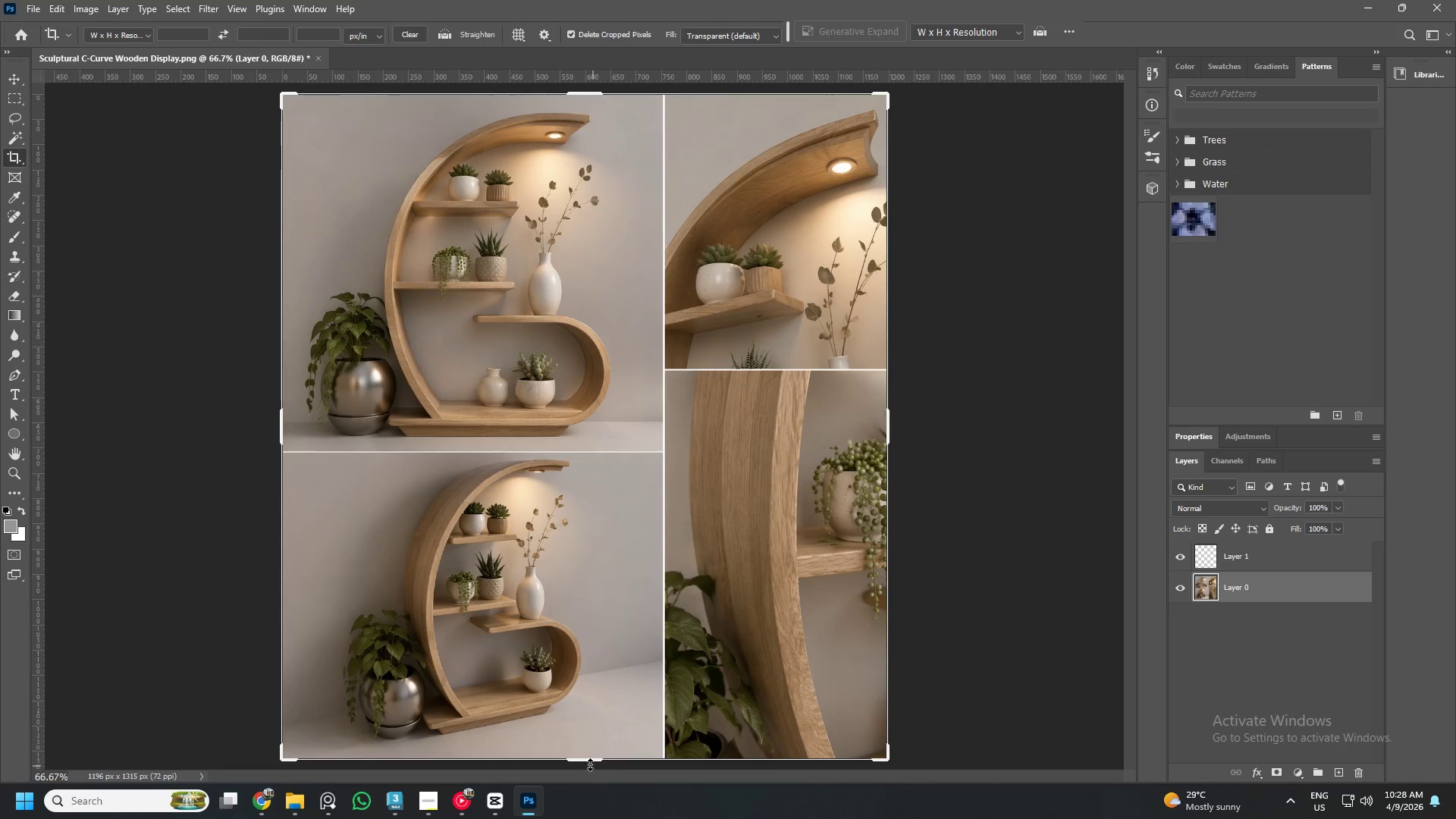 
left_click_drag(start_coordinate=[585, 761], to_coordinate=[582, 608])
 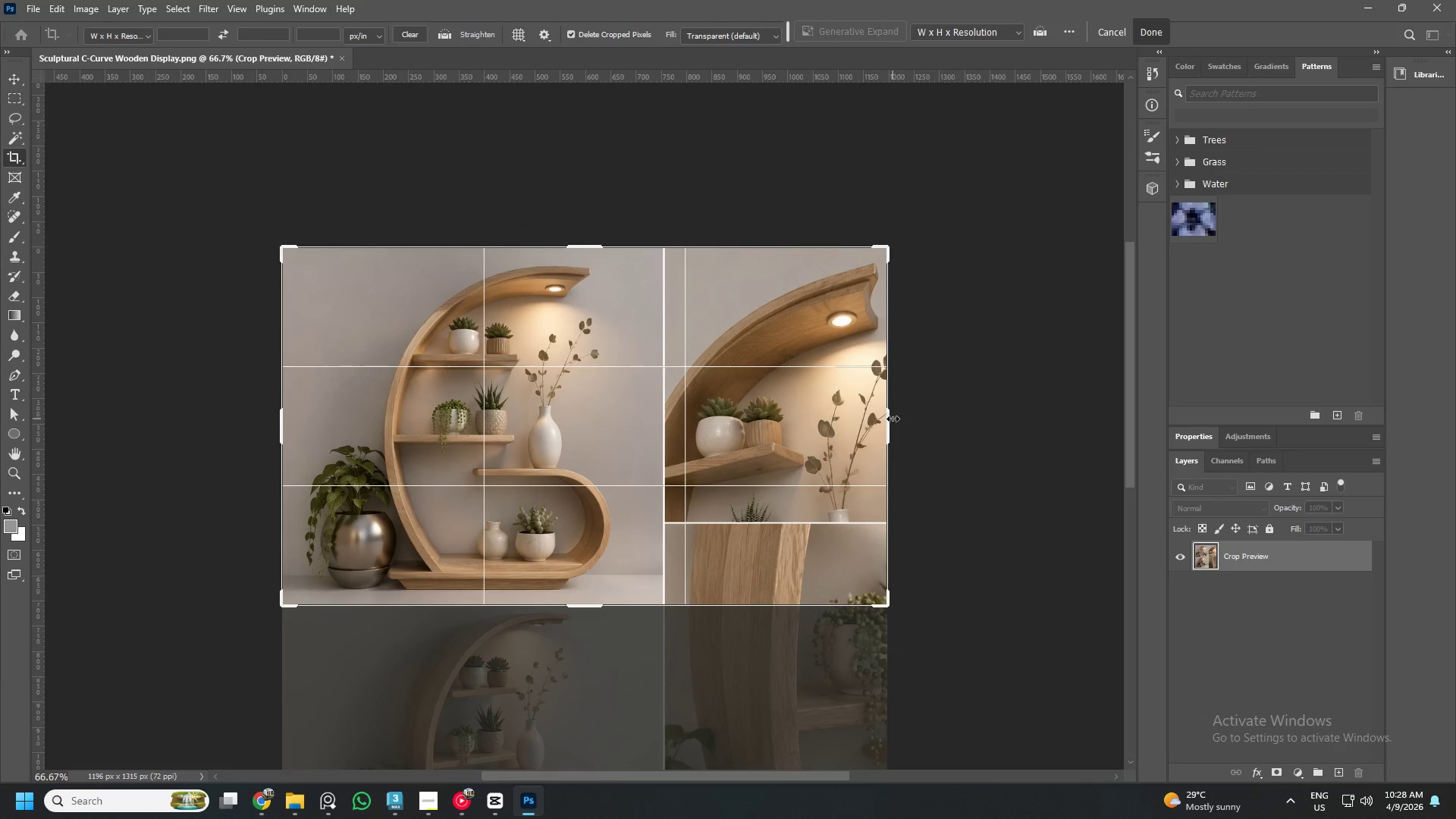 
left_click_drag(start_coordinate=[889, 421], to_coordinate=[777, 441])
 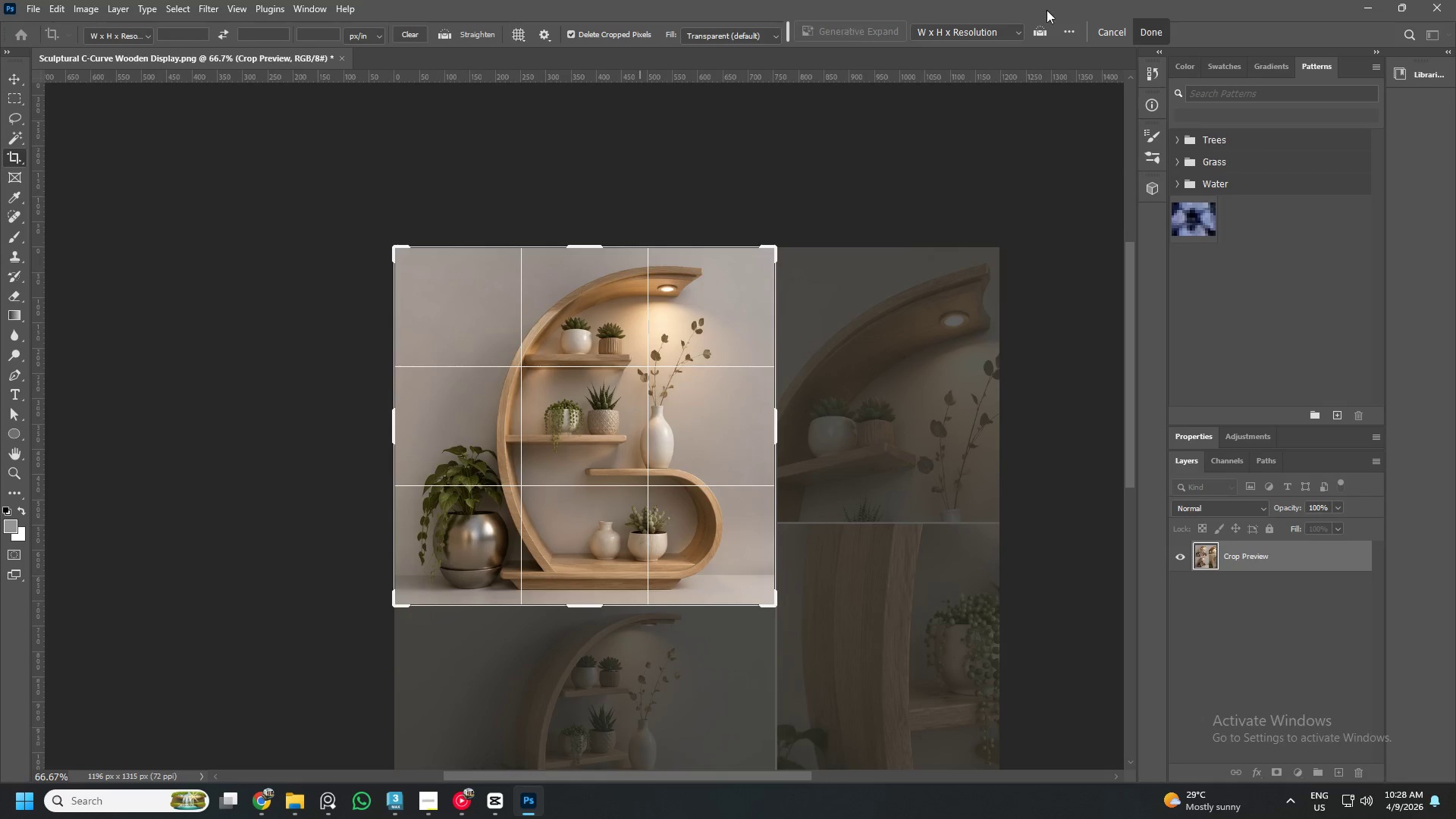 
left_click([1152, 30])
 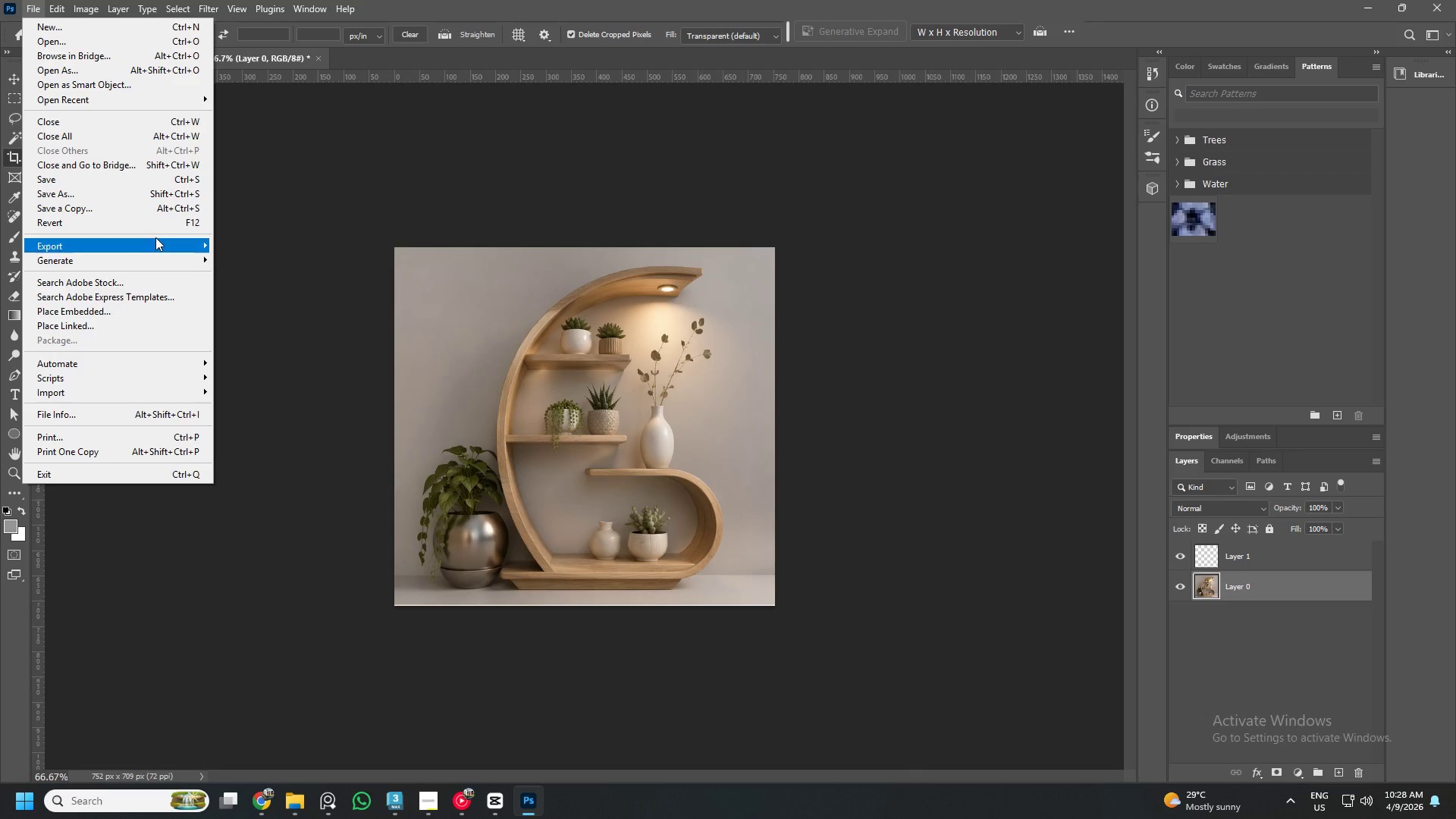 
left_click([230, 259])
 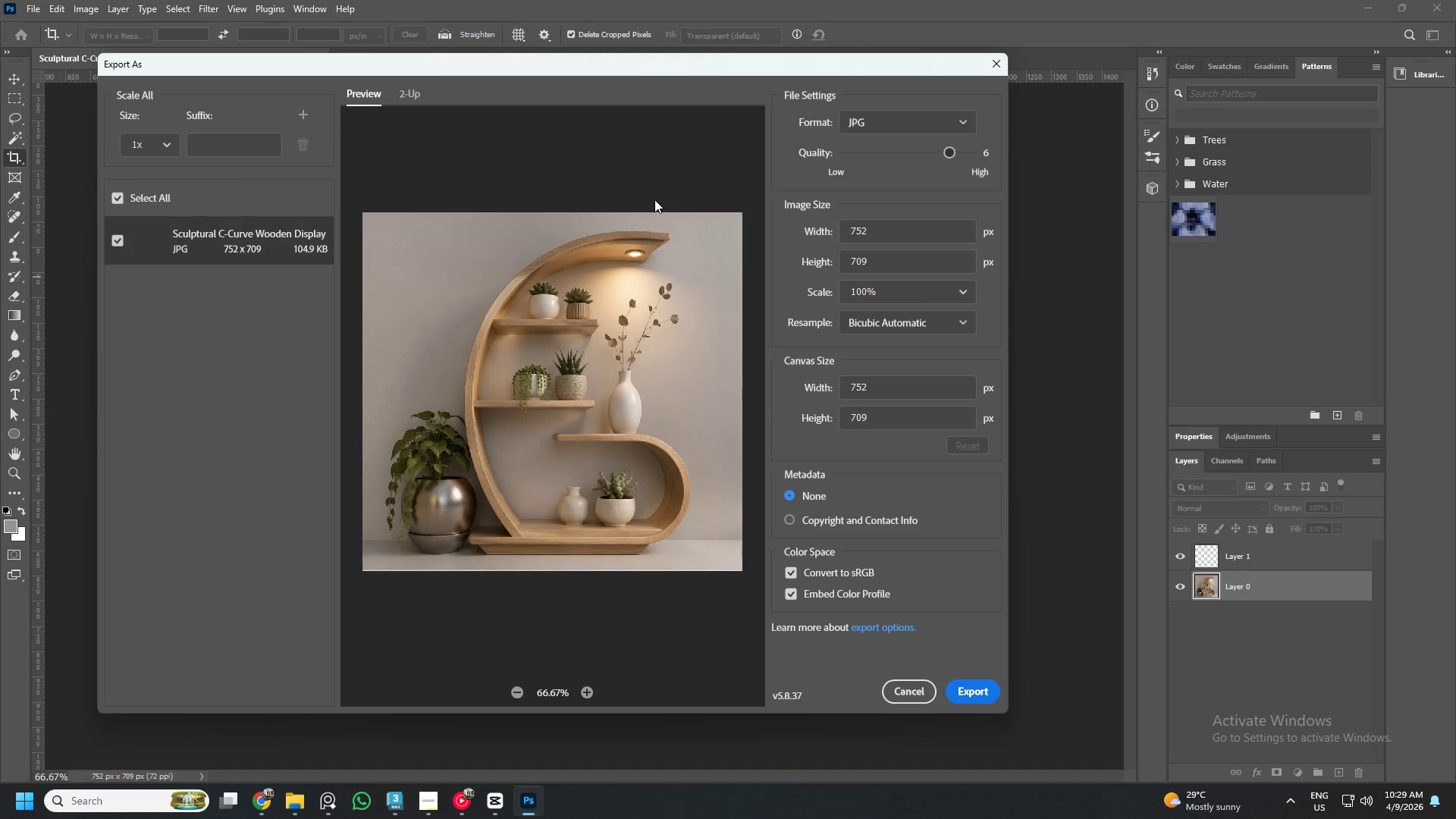 
left_click([888, 122])
 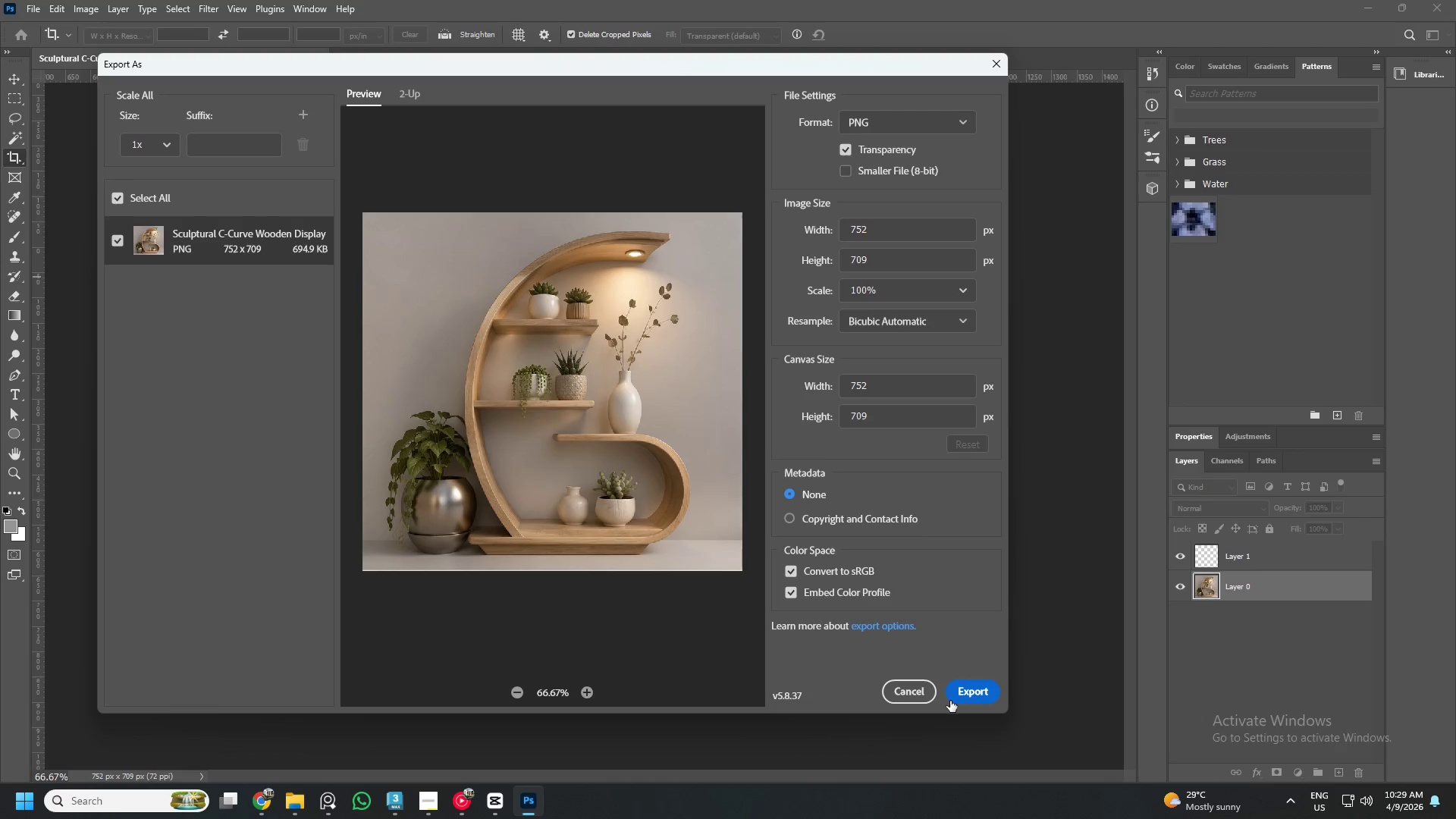 
left_click([973, 695])
 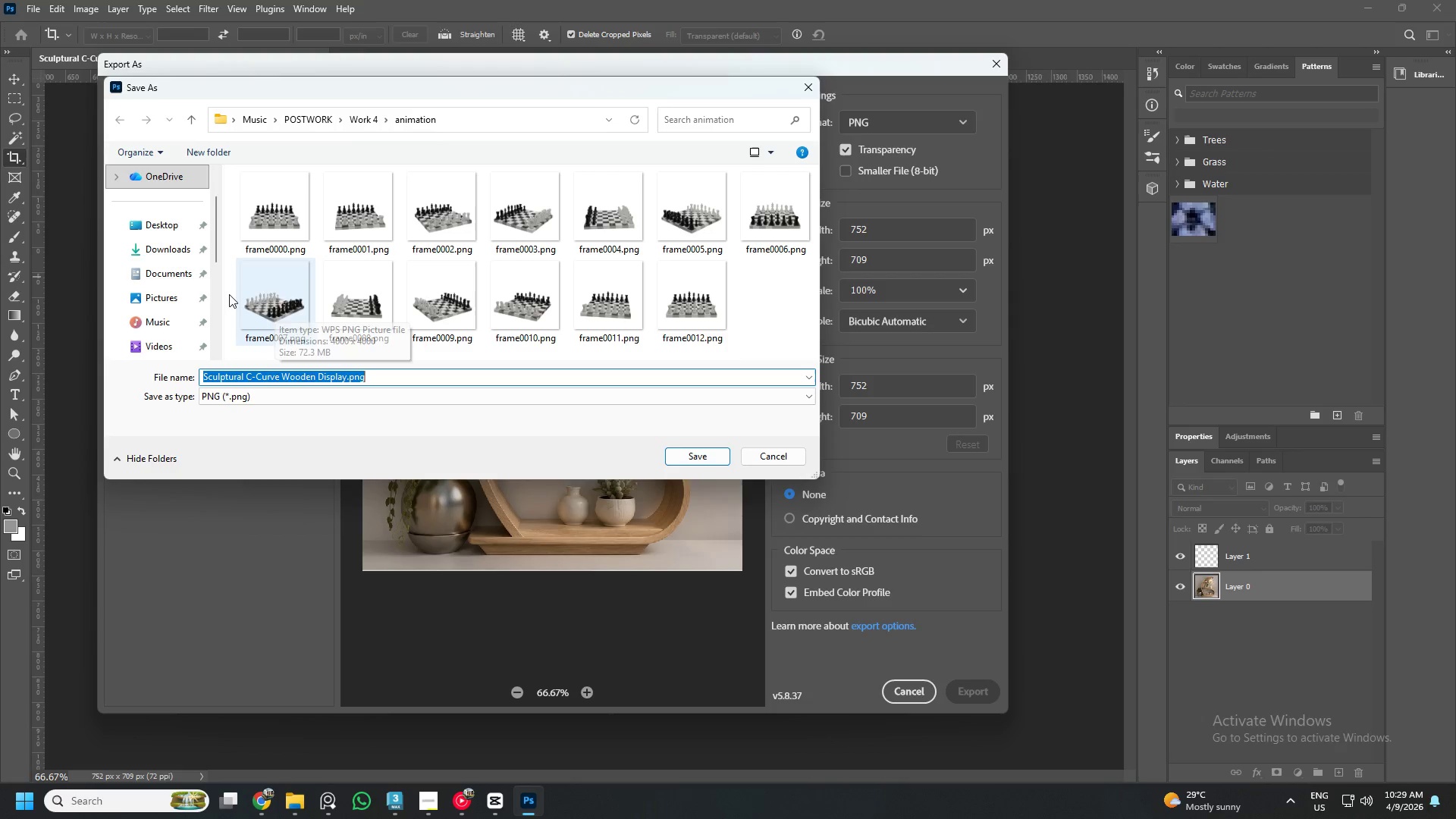 
left_click([365, 118])
 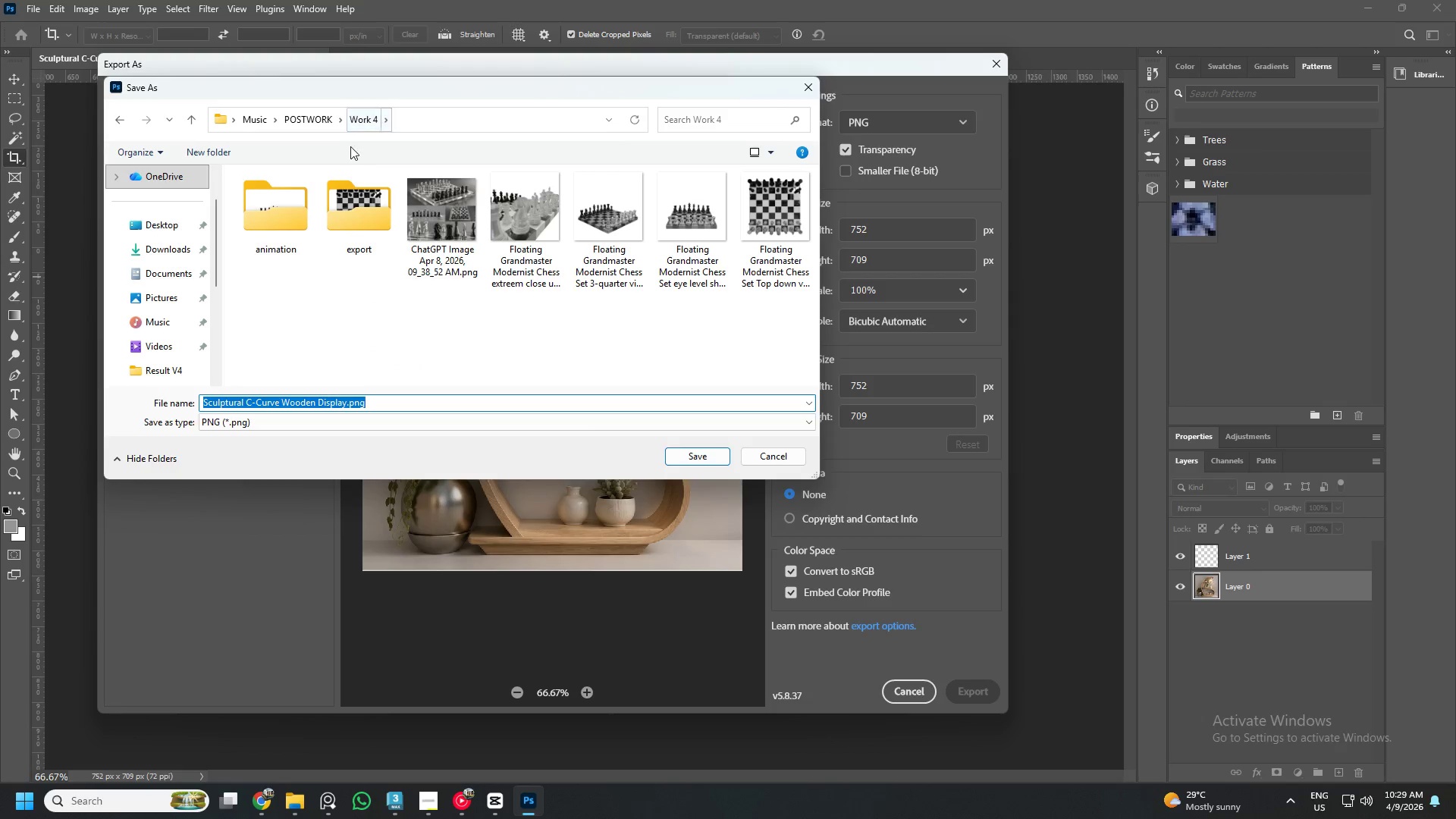 
left_click([318, 126])
 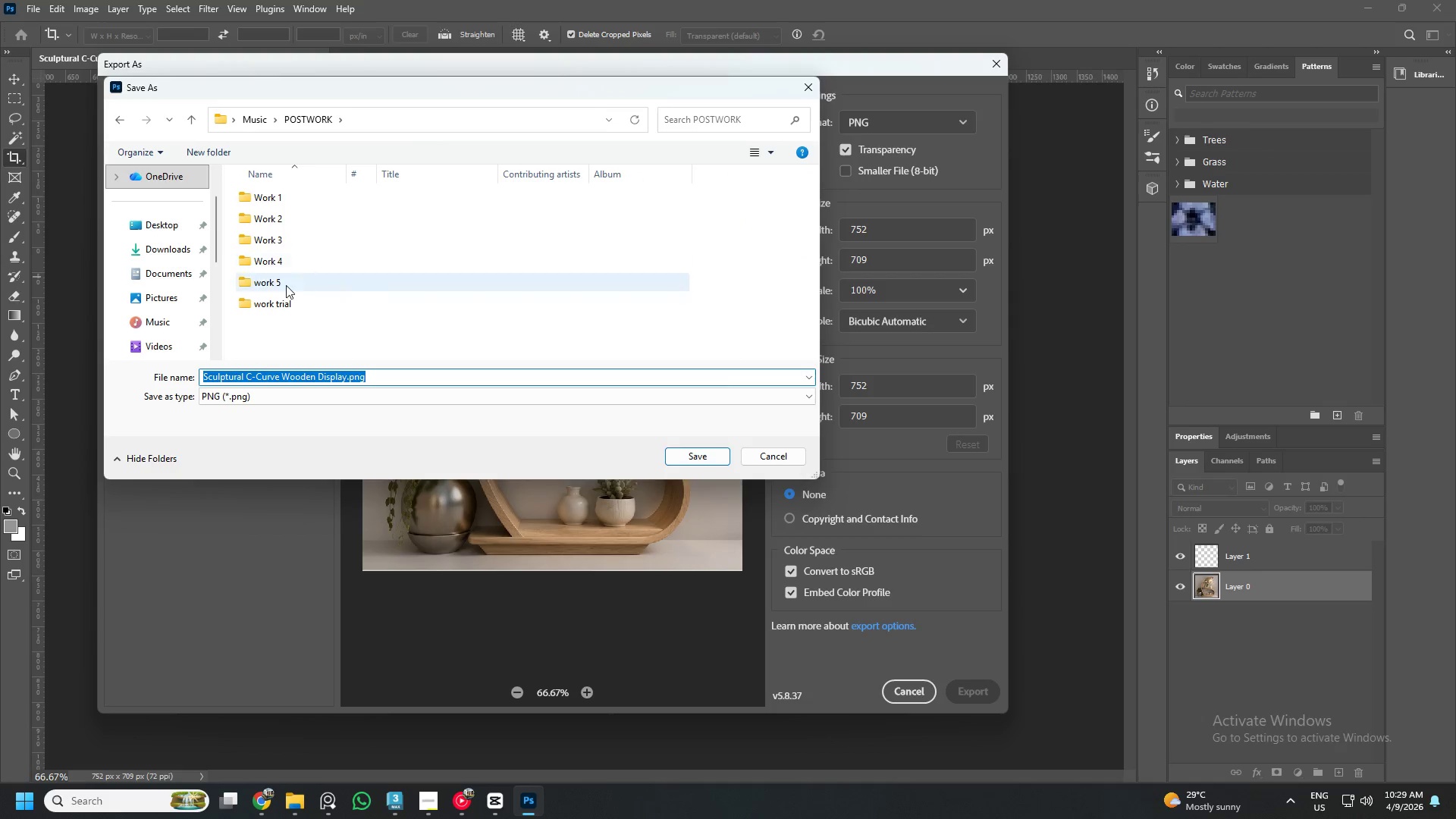 
double_click([281, 287])
 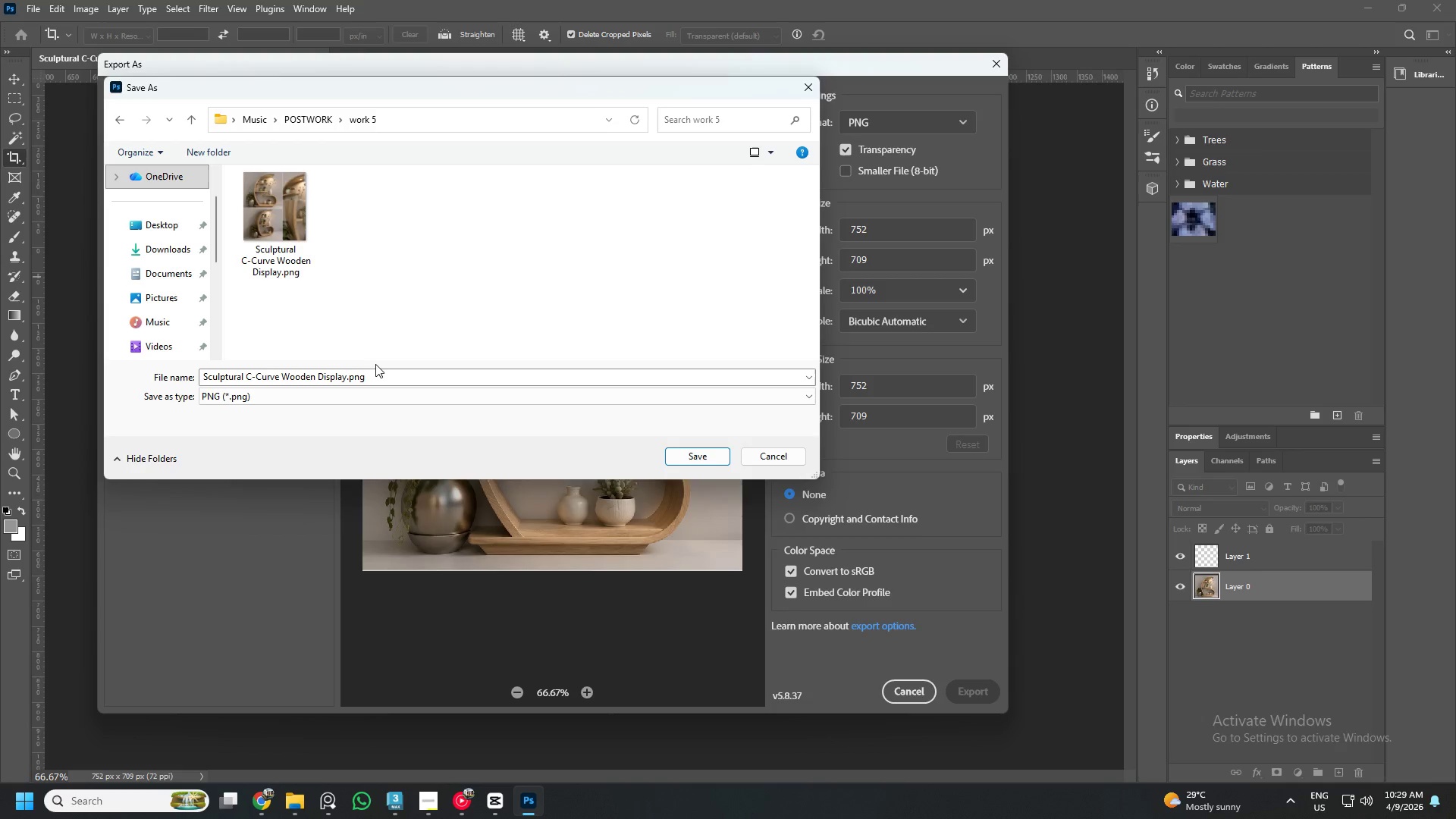 
left_click([374, 380])
 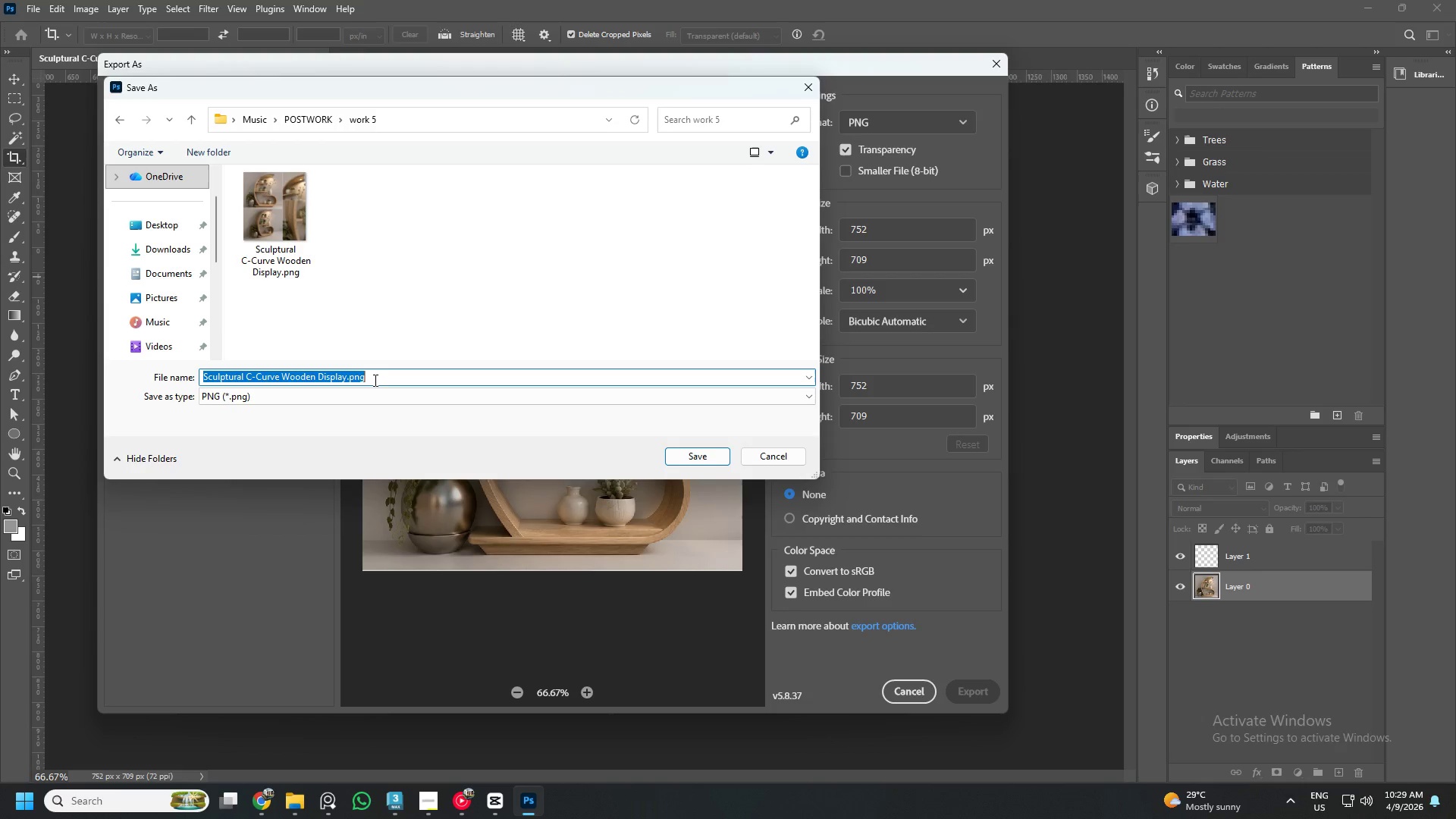 
double_click([374, 380])
 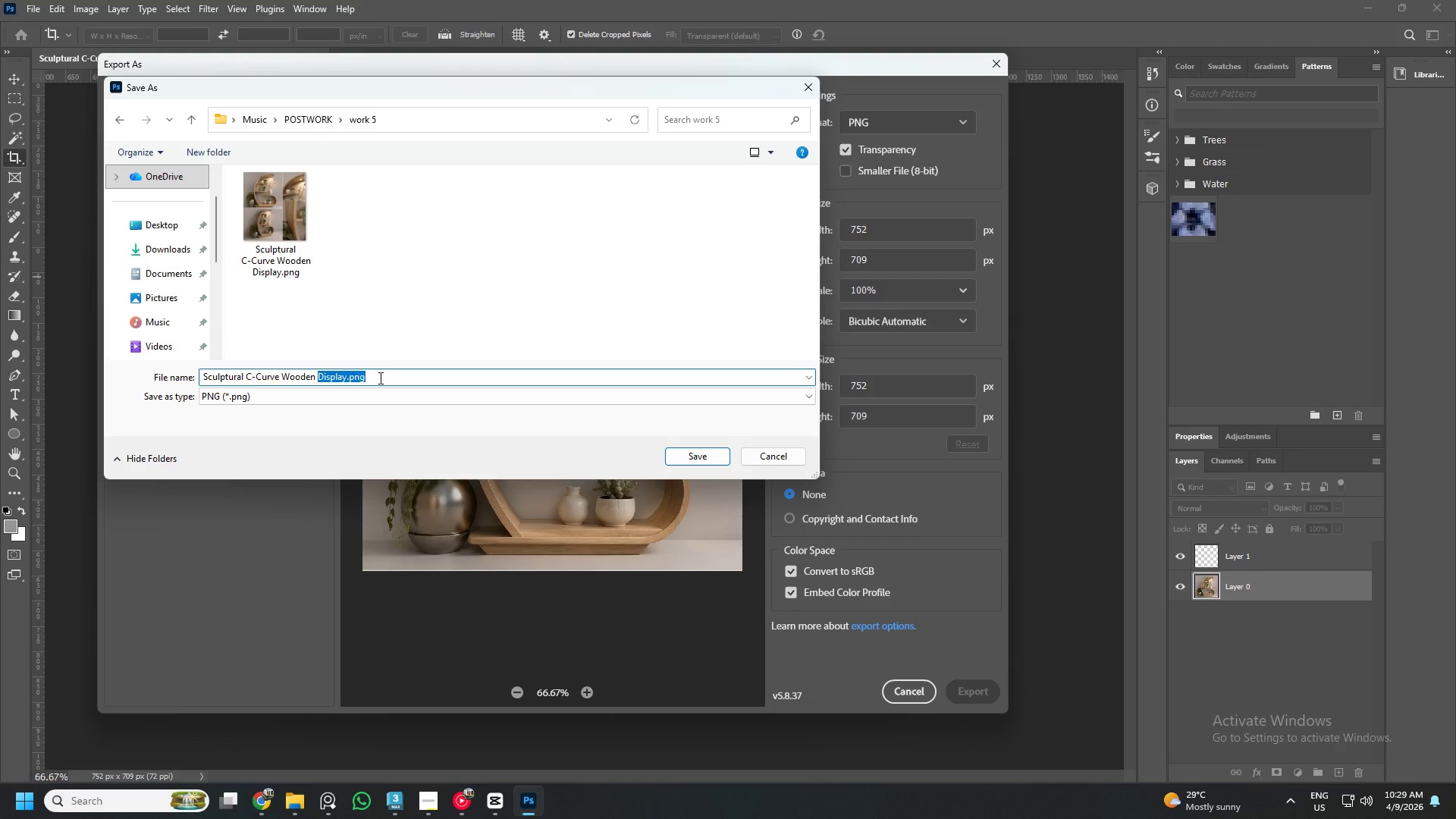 
key(ArrowRight)
 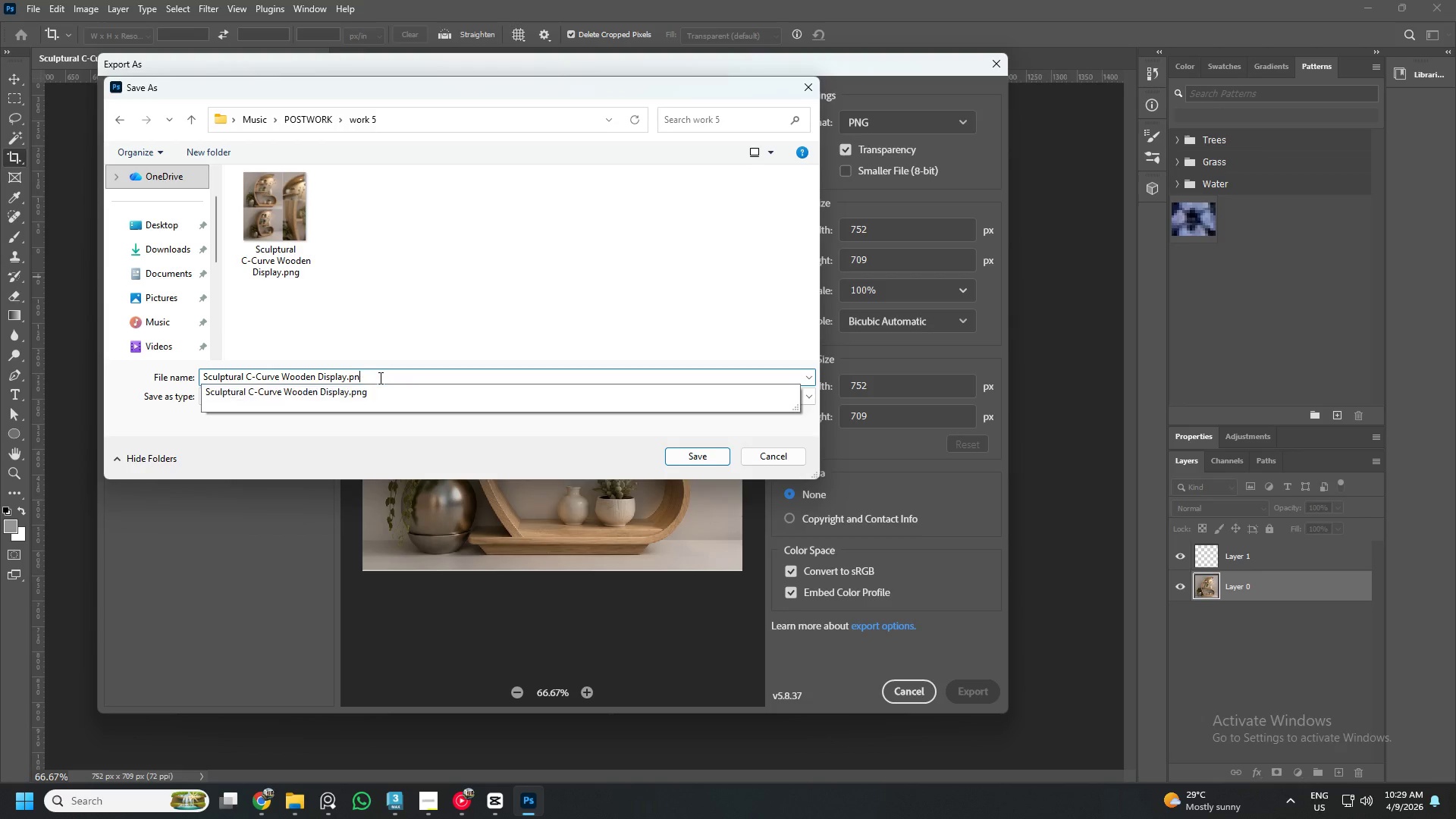 
key(Backspace)
 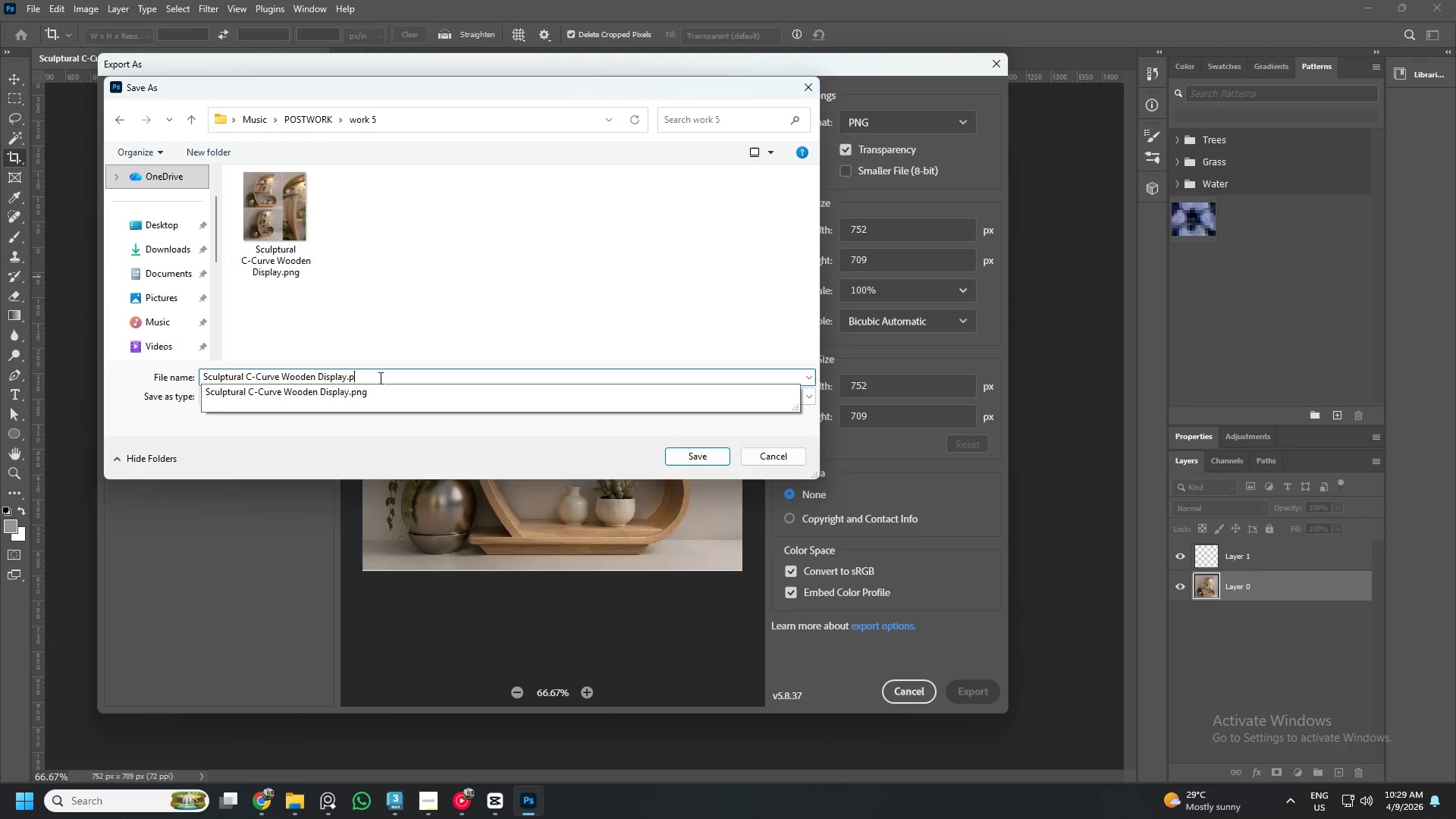 
key(Backspace)
 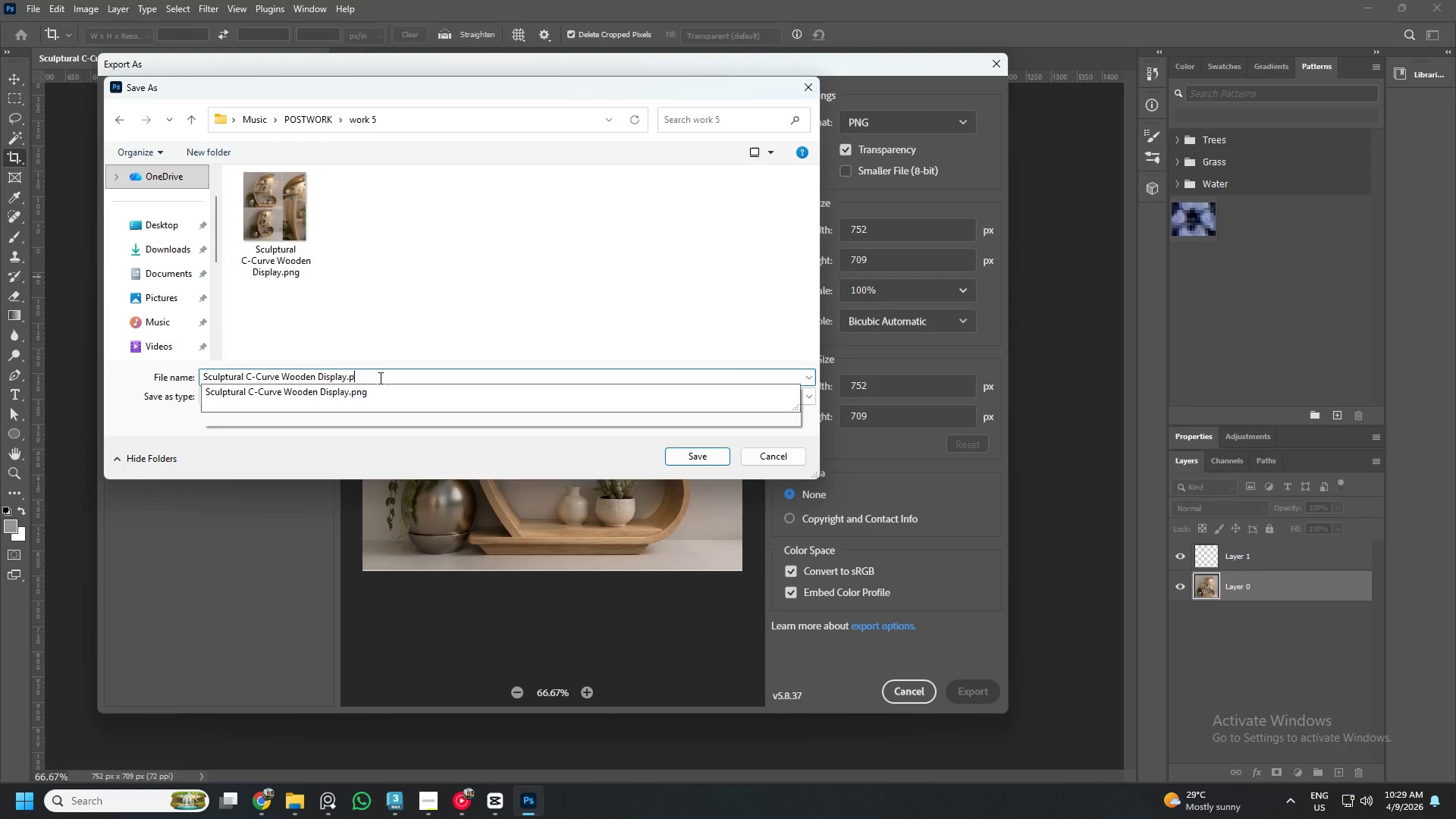 
key(Backspace)
 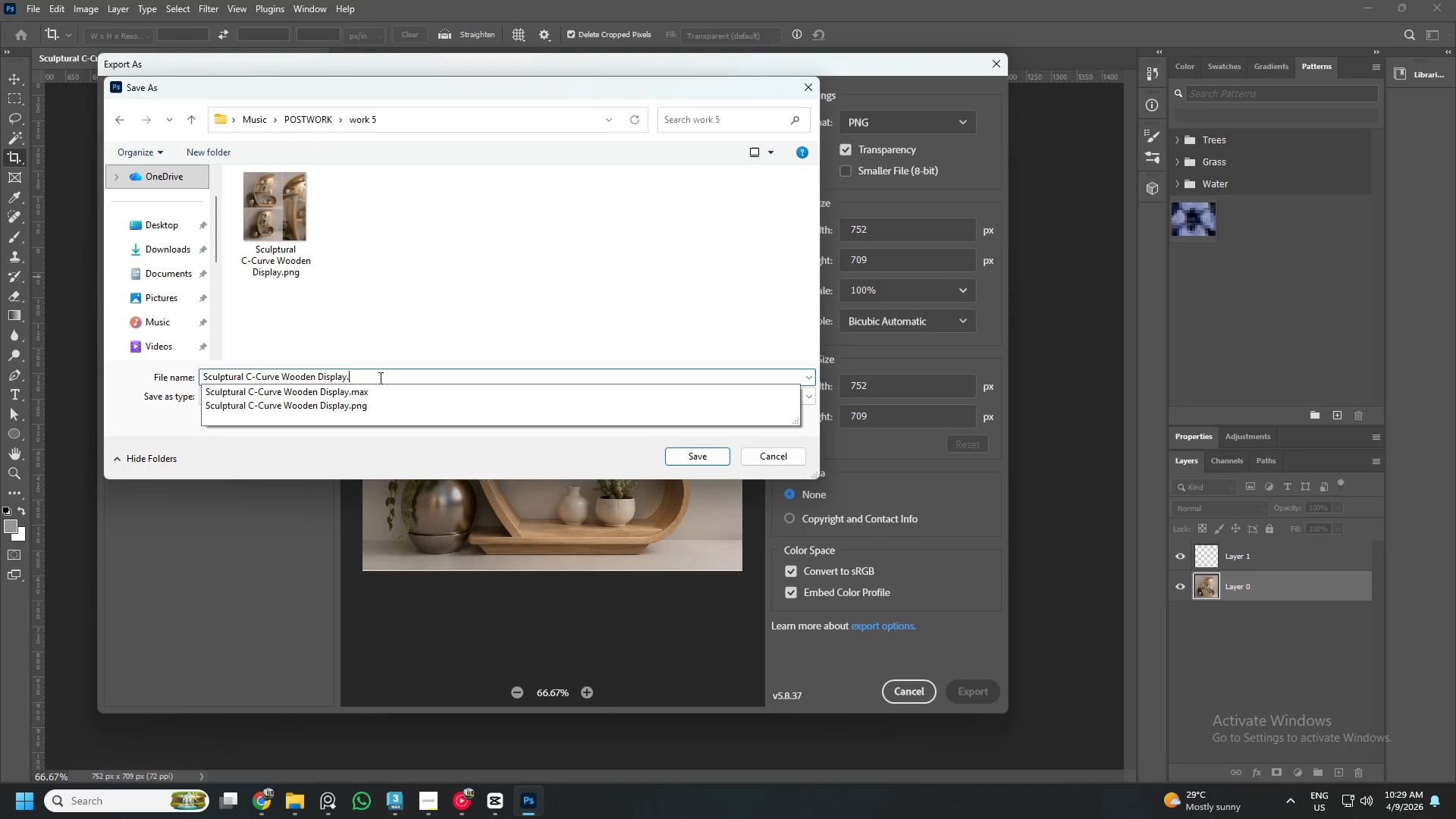 
key(Backspace)
 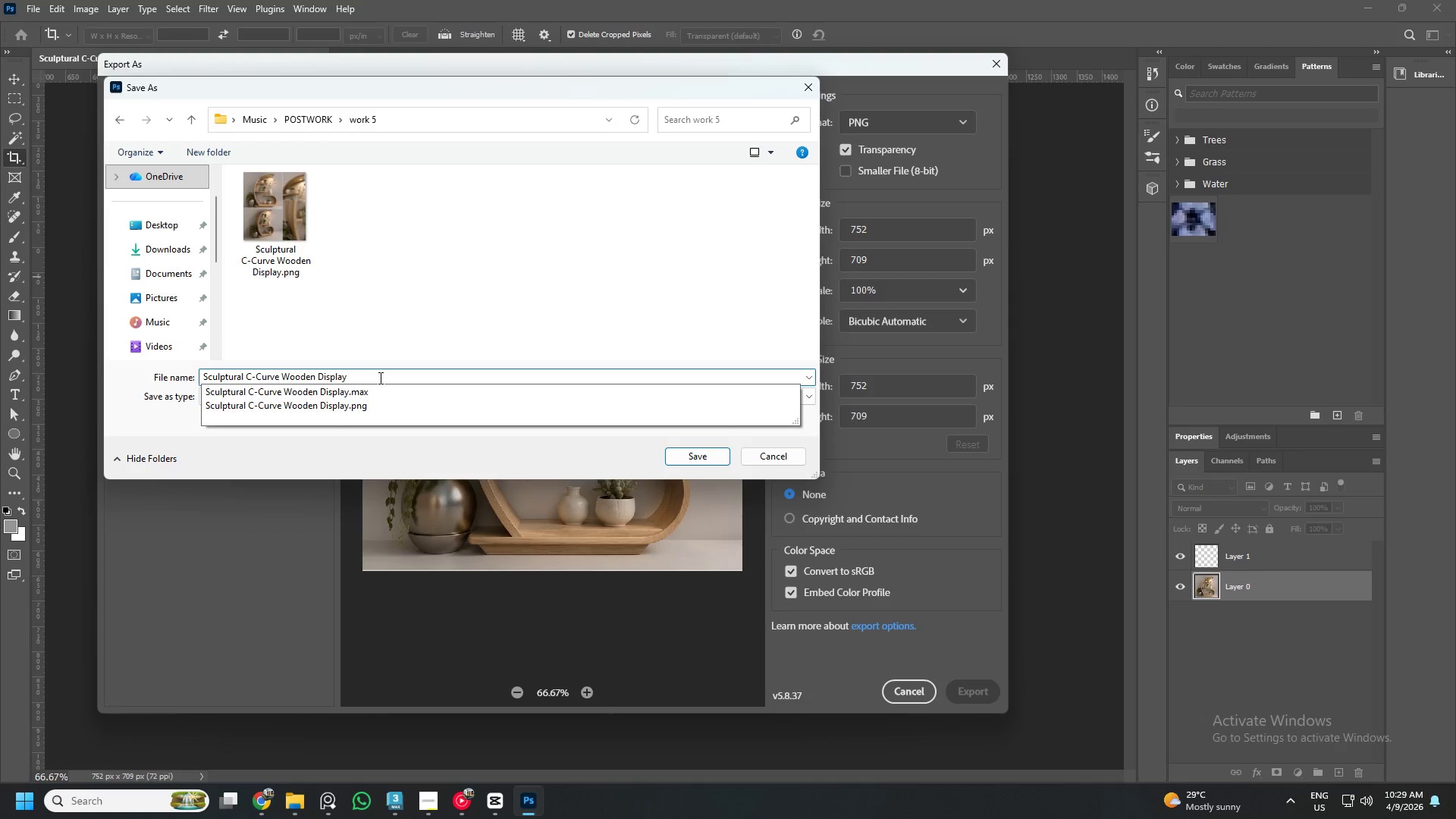 
key(Space)
 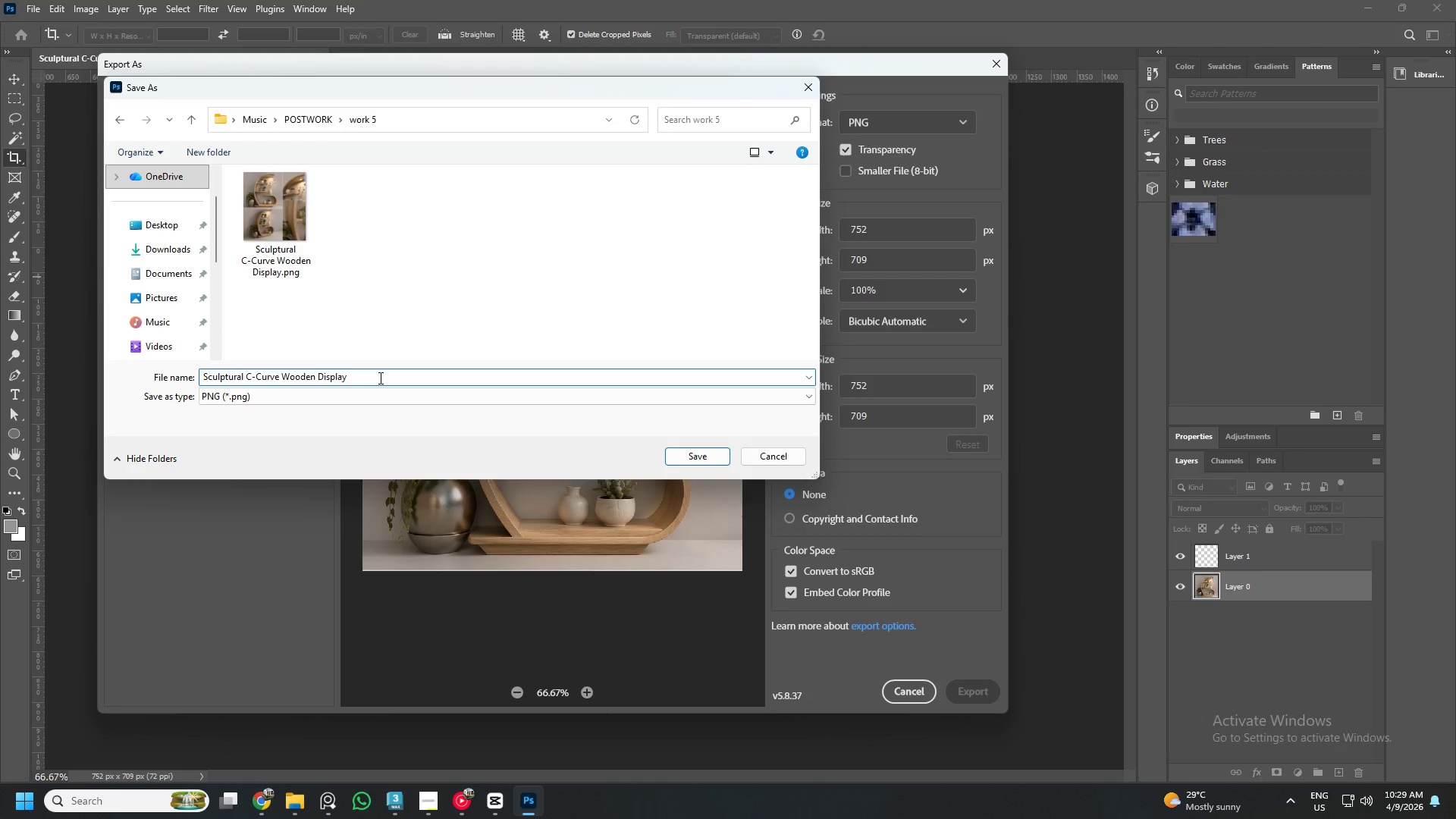 
key(Numpad2)
 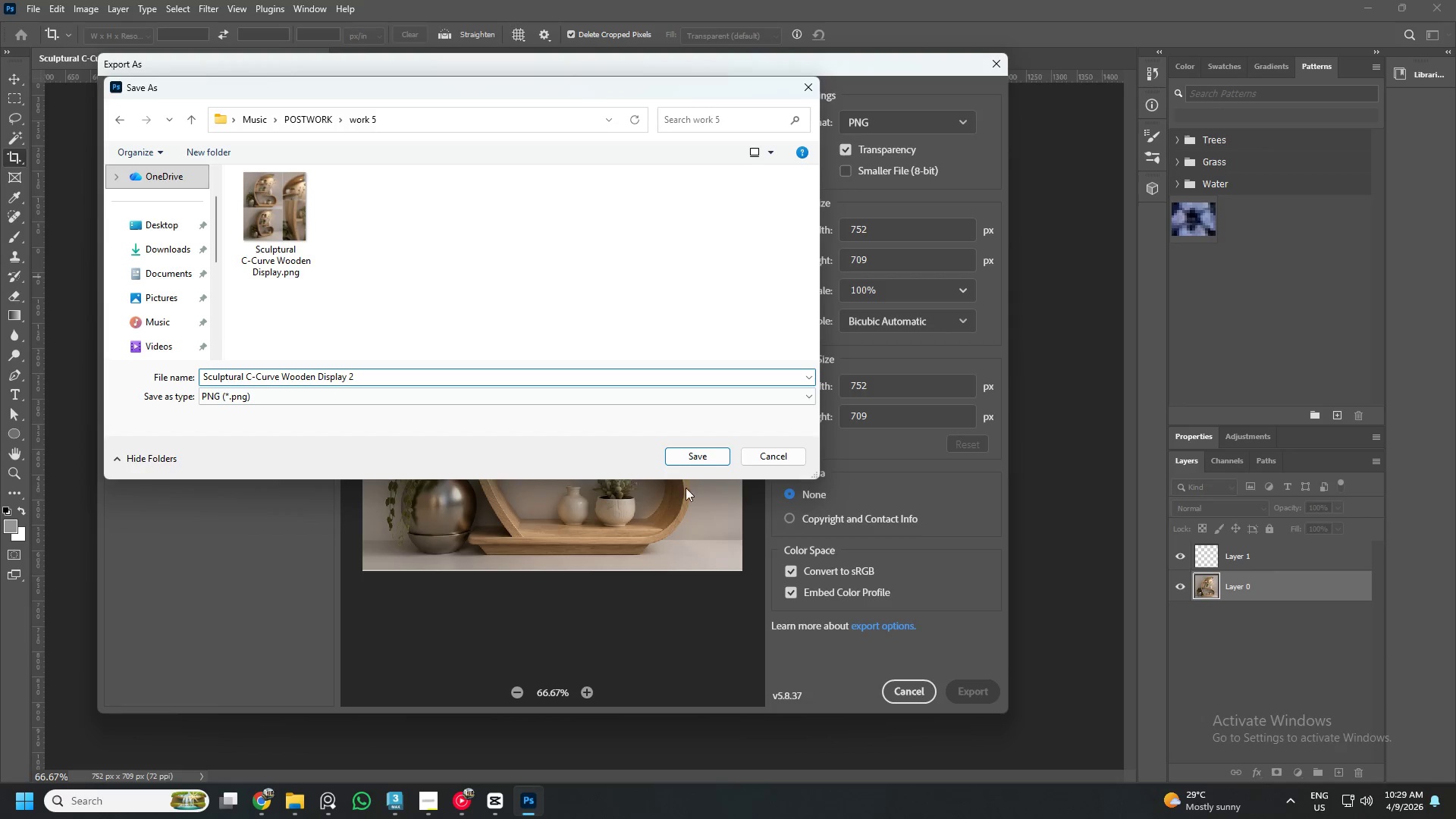 
left_click([691, 452])
 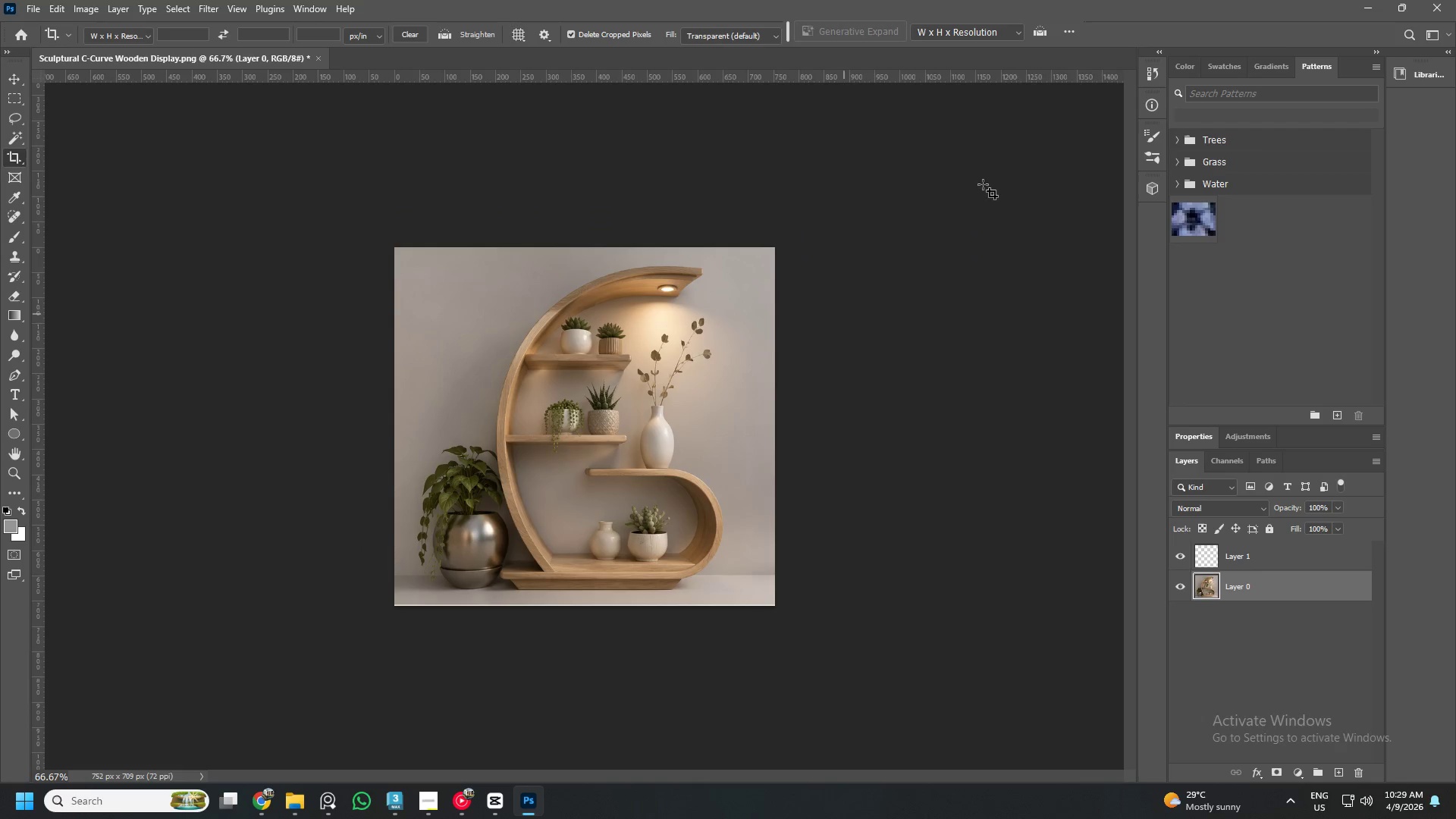 
left_click([1448, 0])
 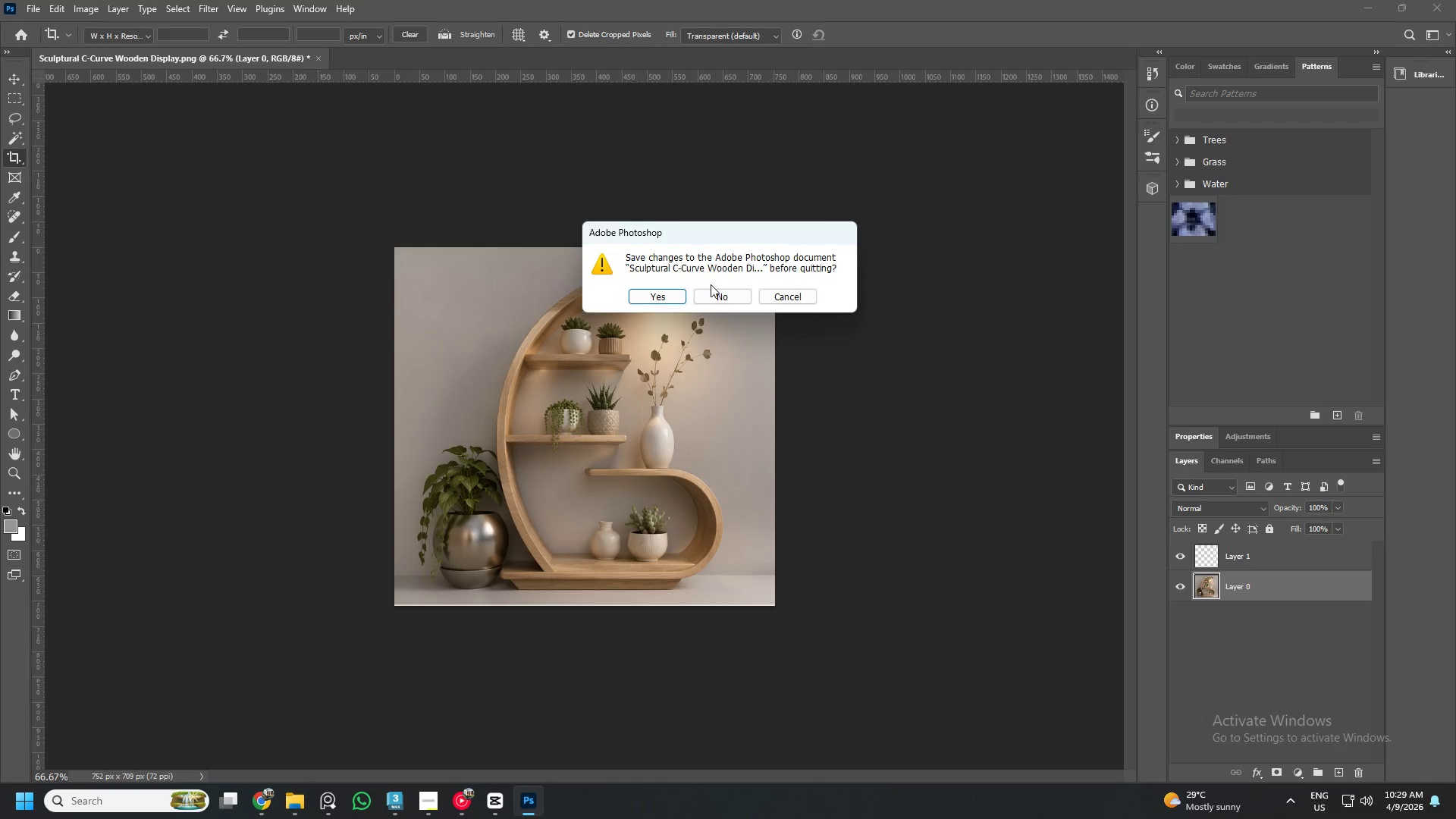 
left_click([711, 288])
 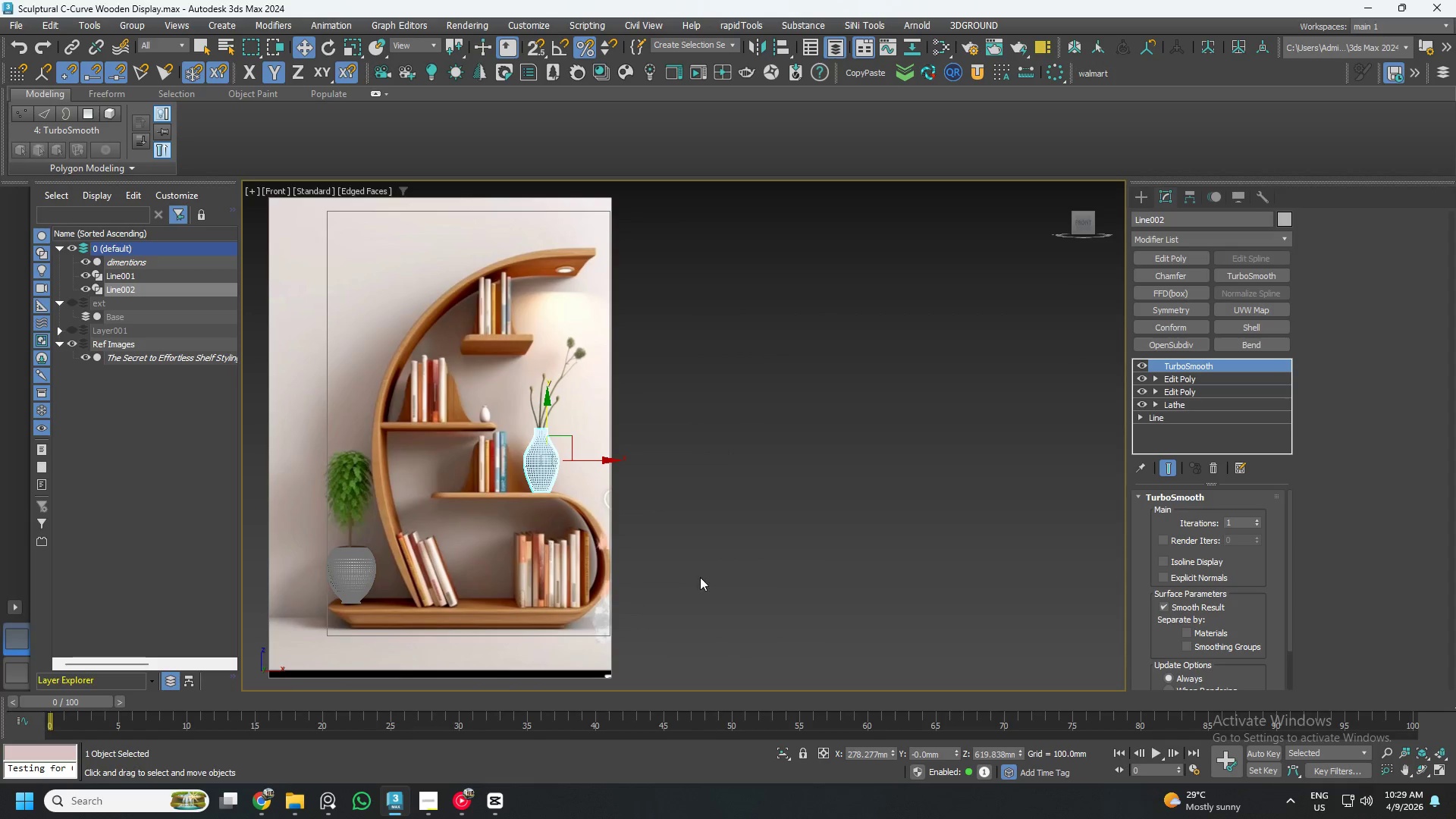 
wait(7.03)
 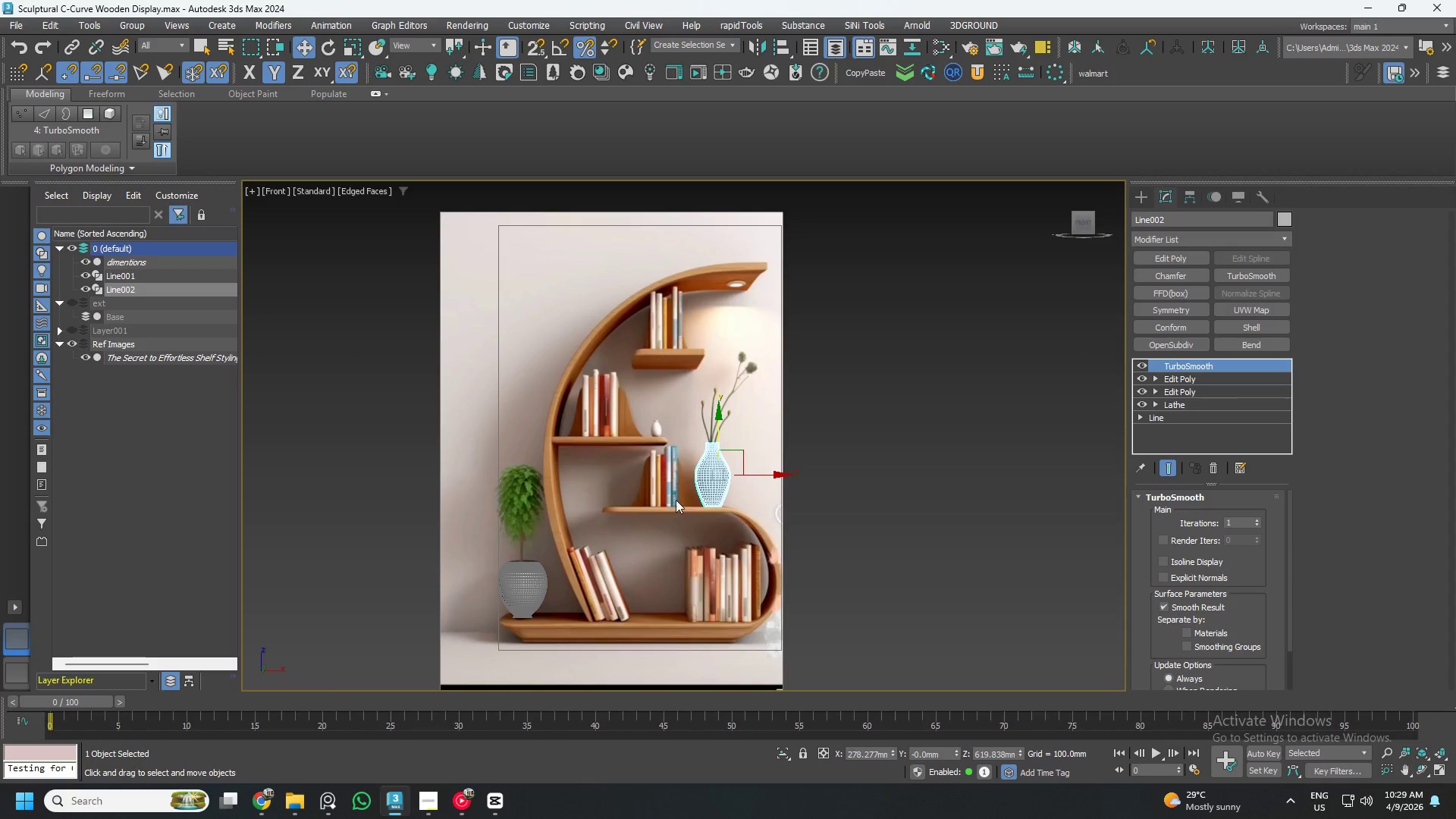 
left_click([301, 792])
 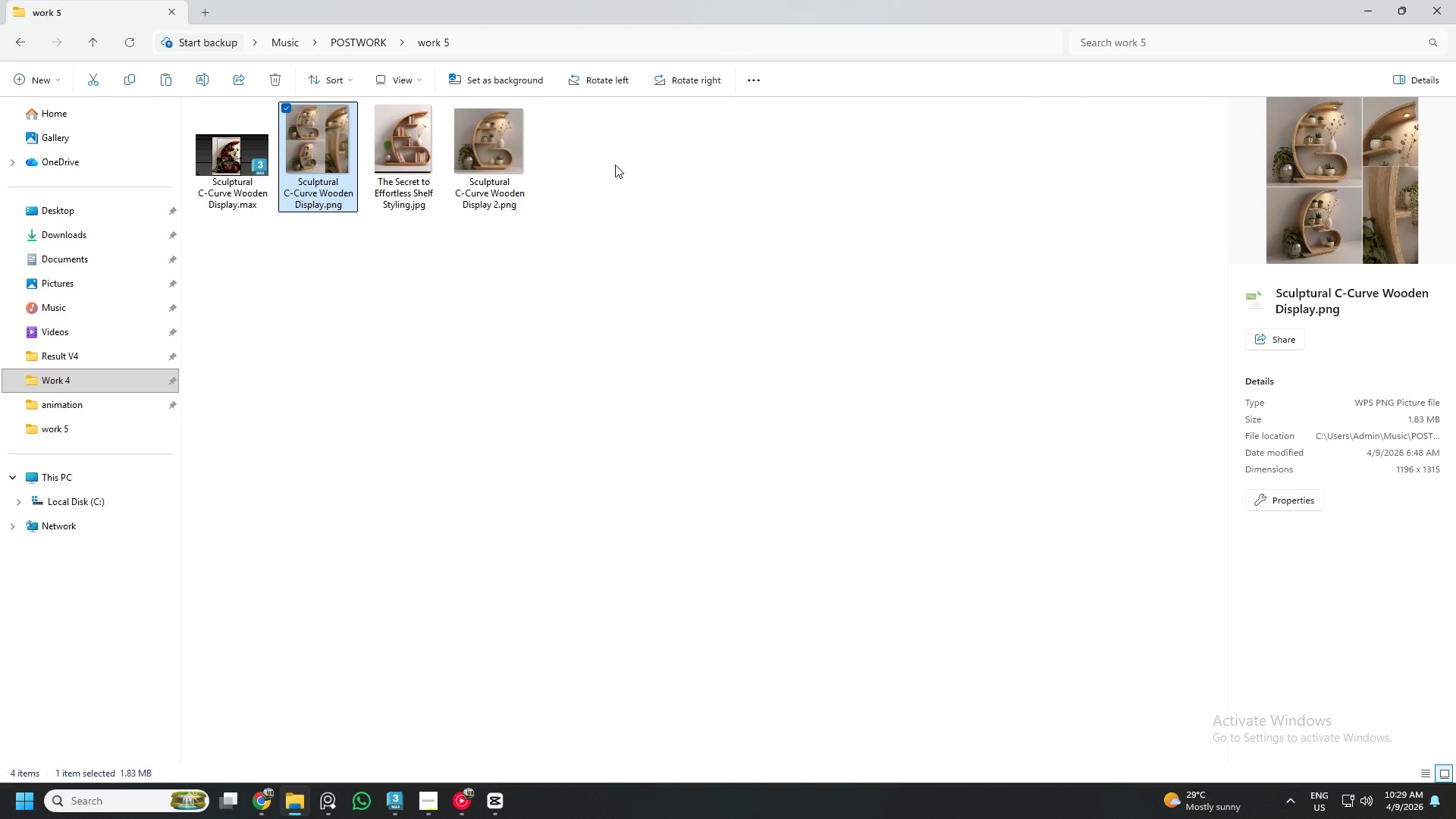 
left_click([497, 169])
 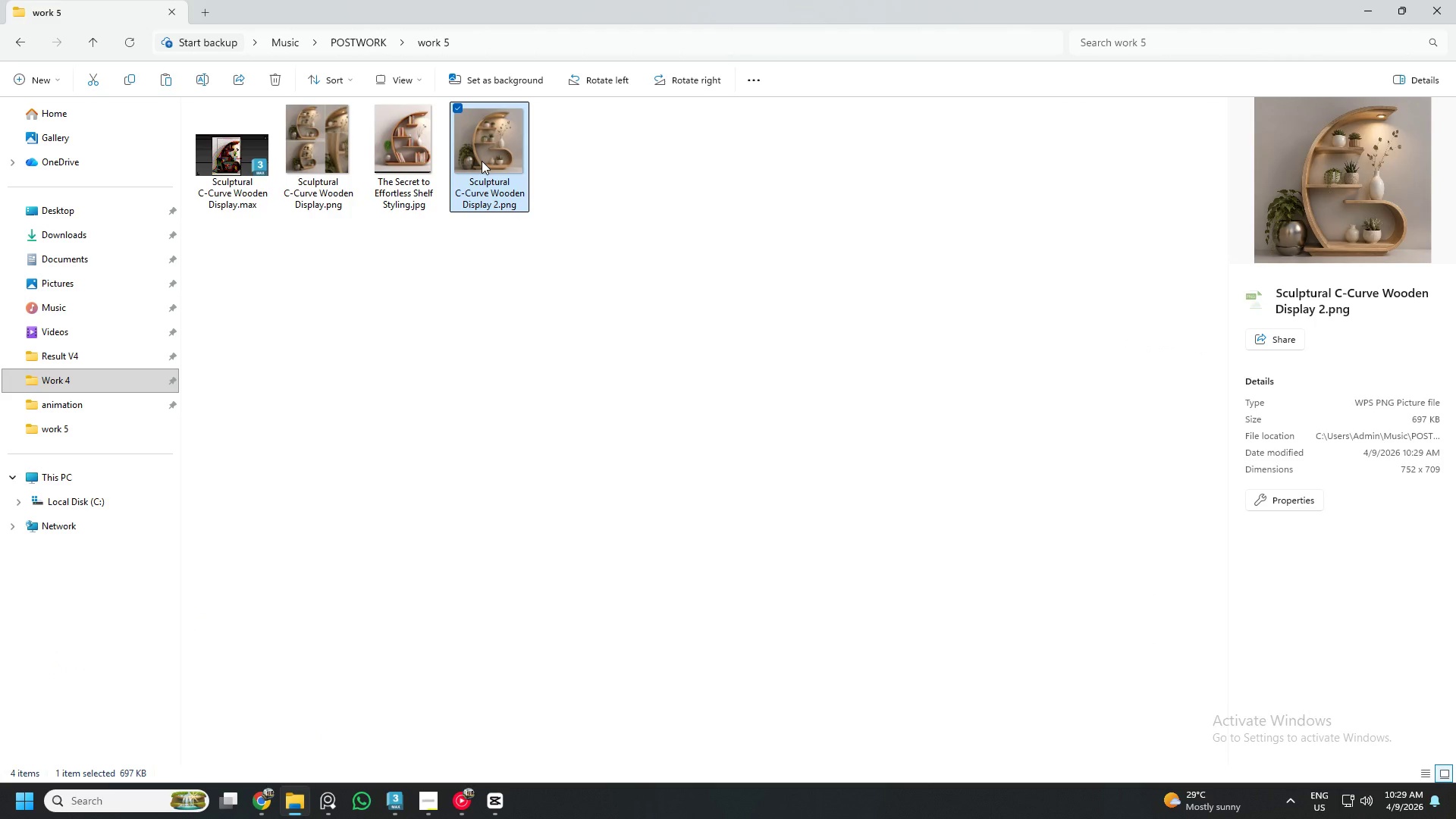 
right_click([482, 161])
 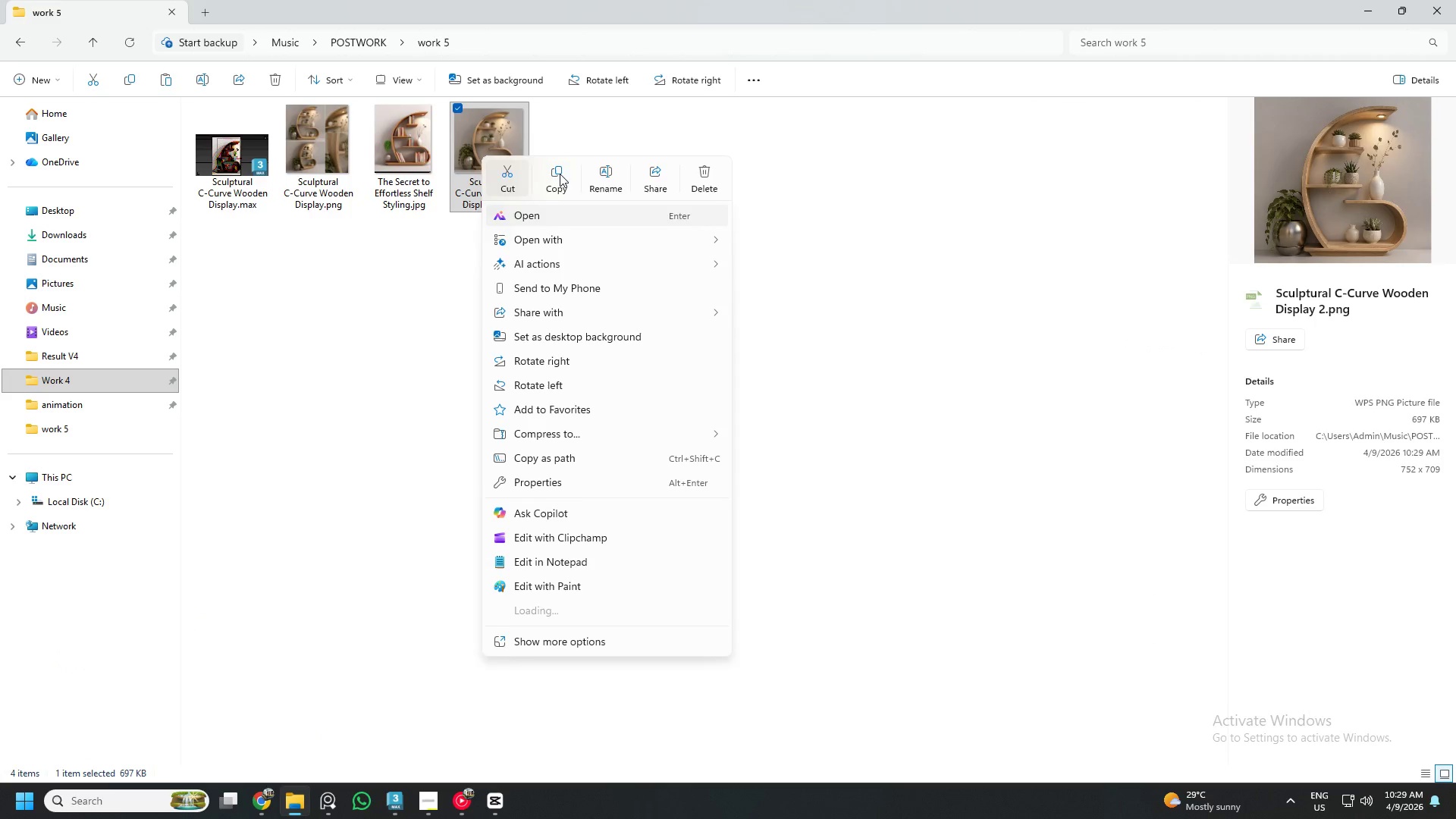 
left_click([560, 174])
 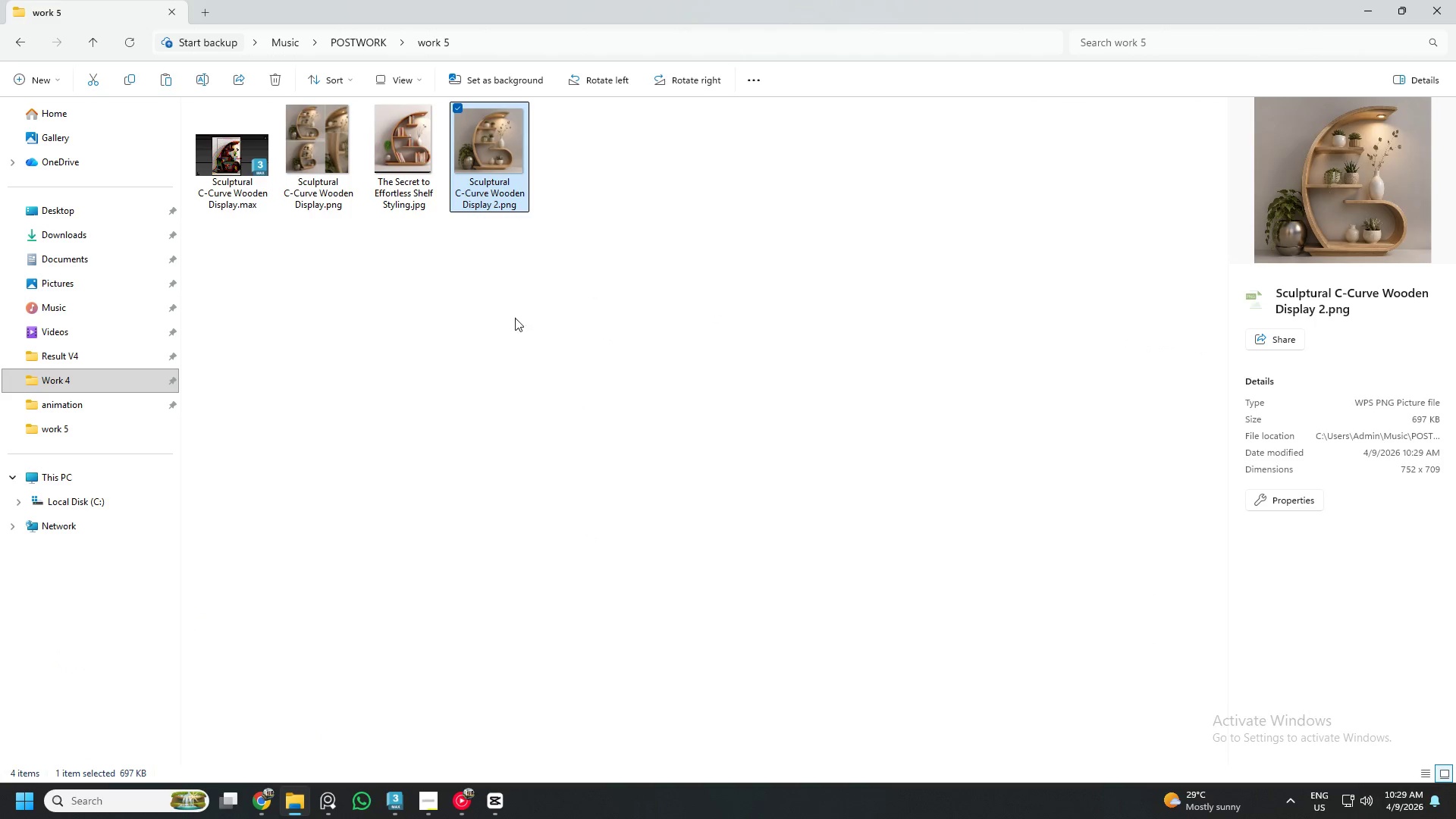 
left_click([515, 318])
 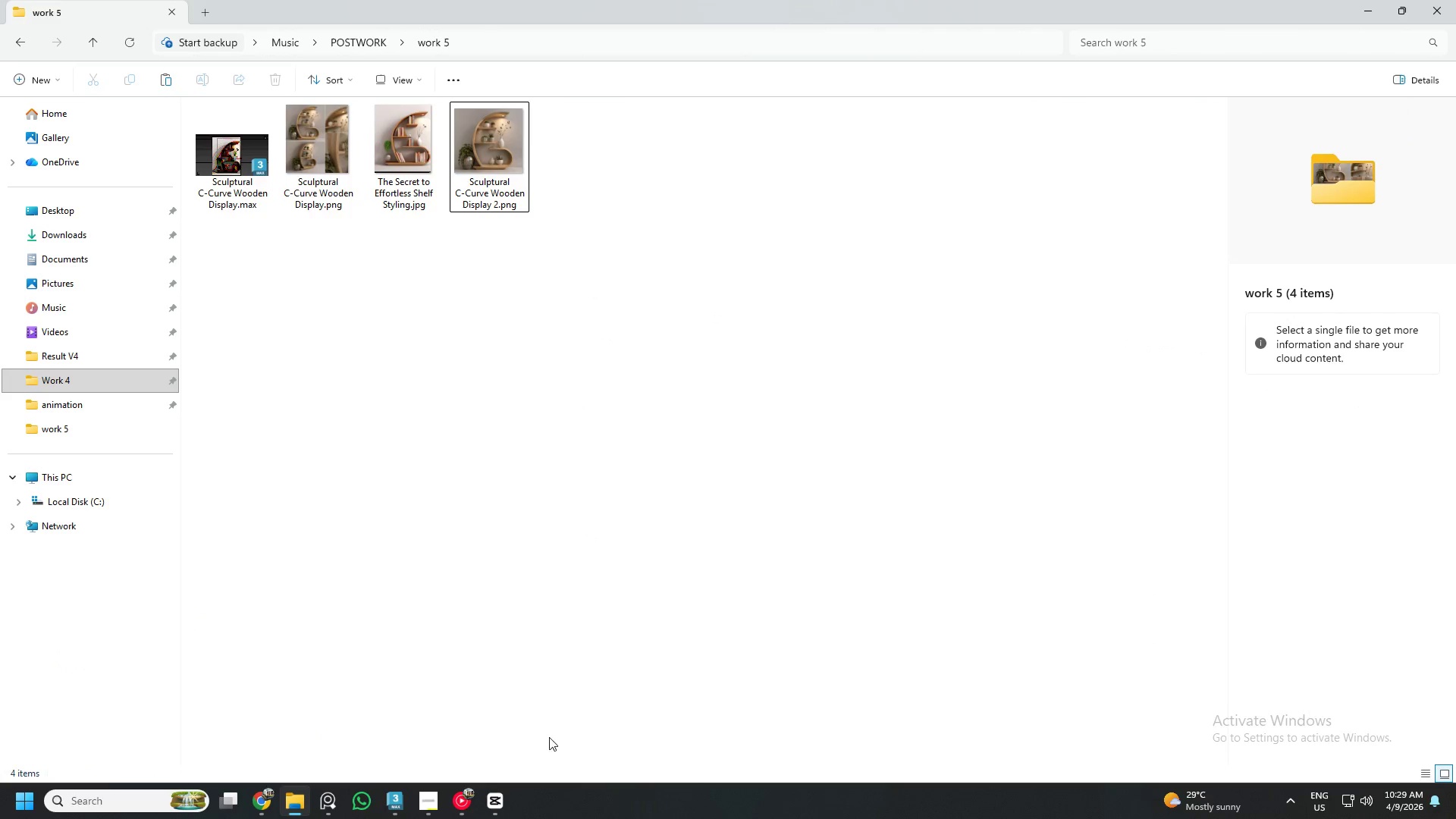 
mouse_move([465, 799])
 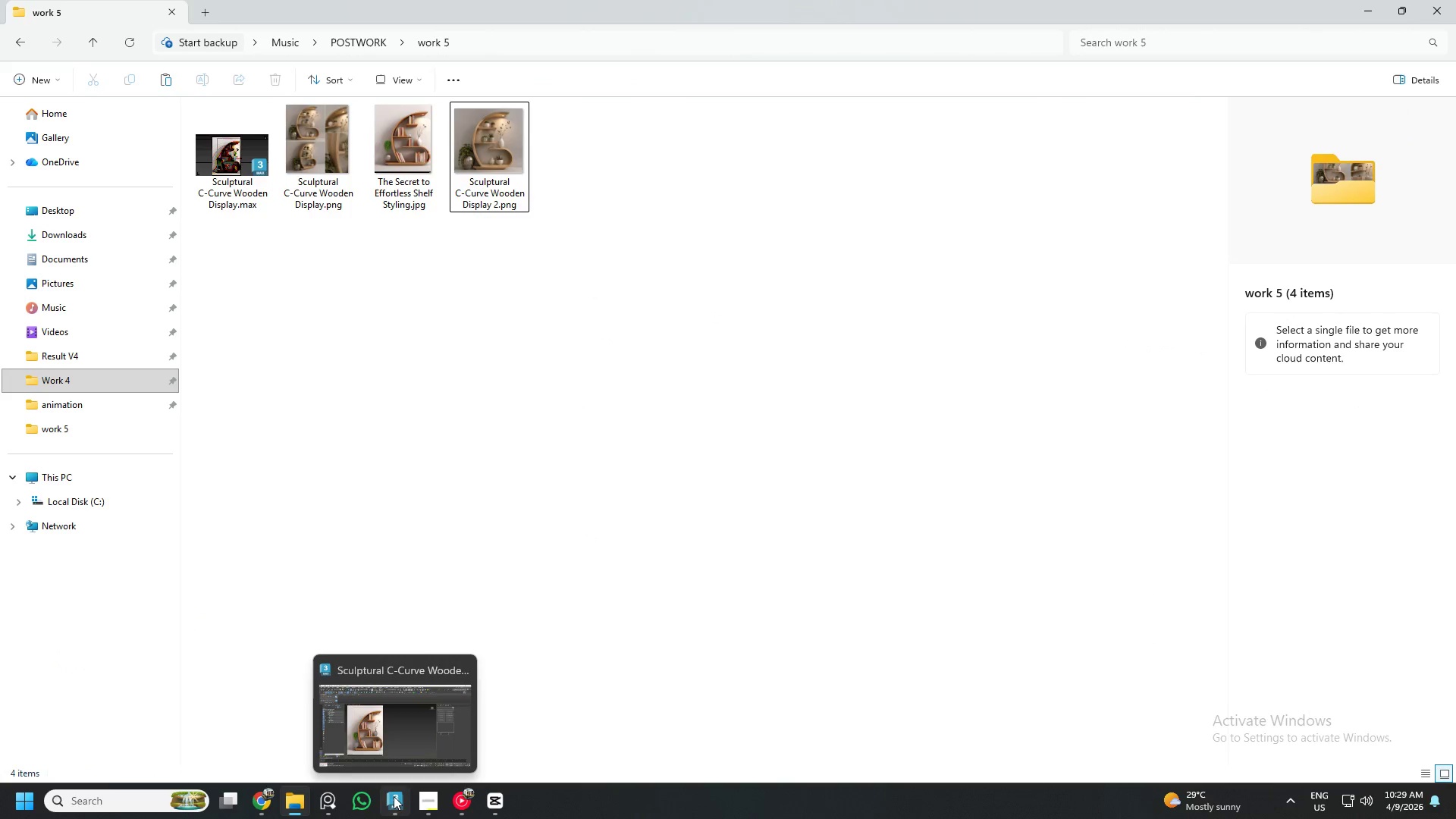 
left_click([394, 796])
 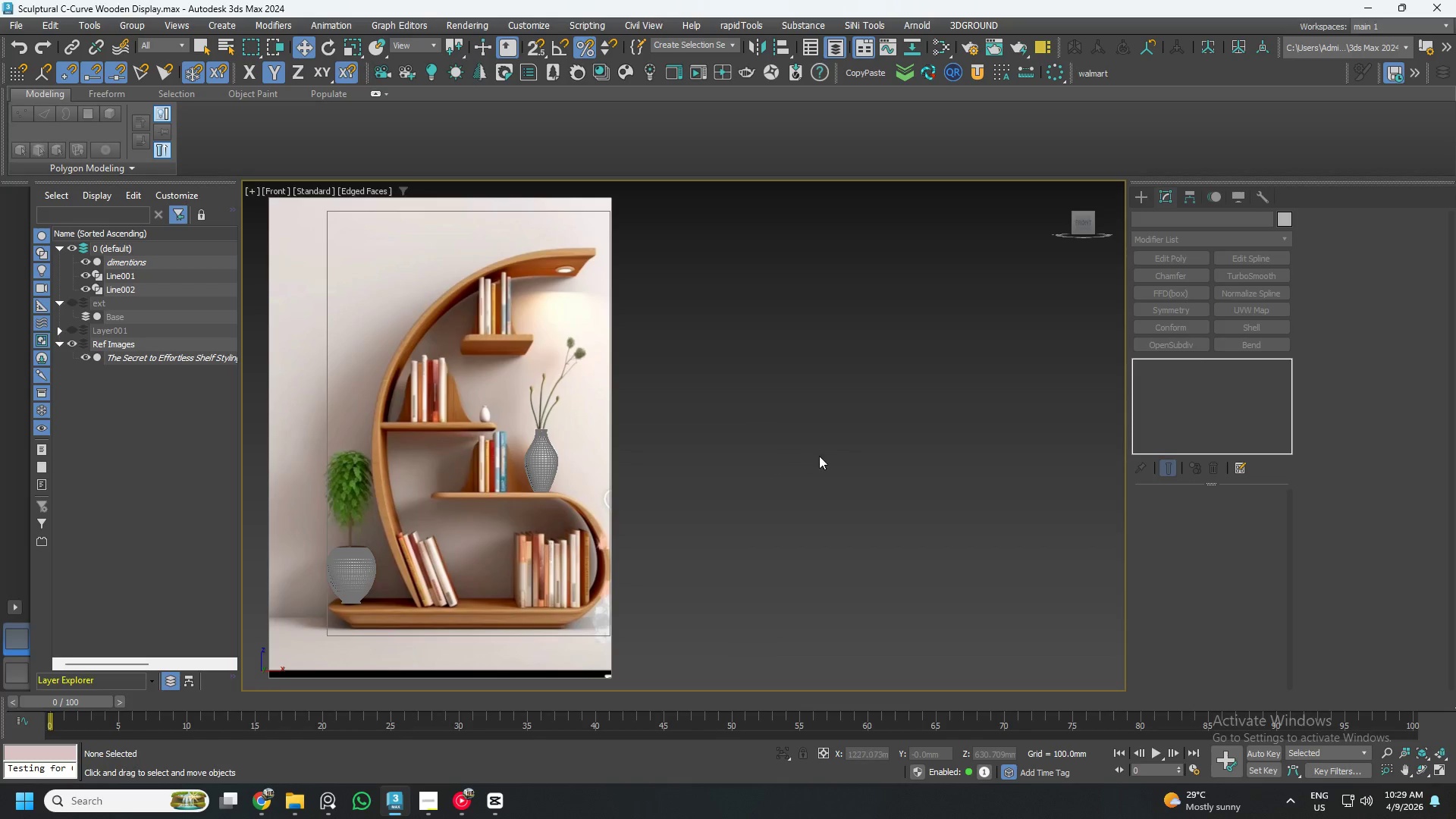 
right_click([877, 427])
 